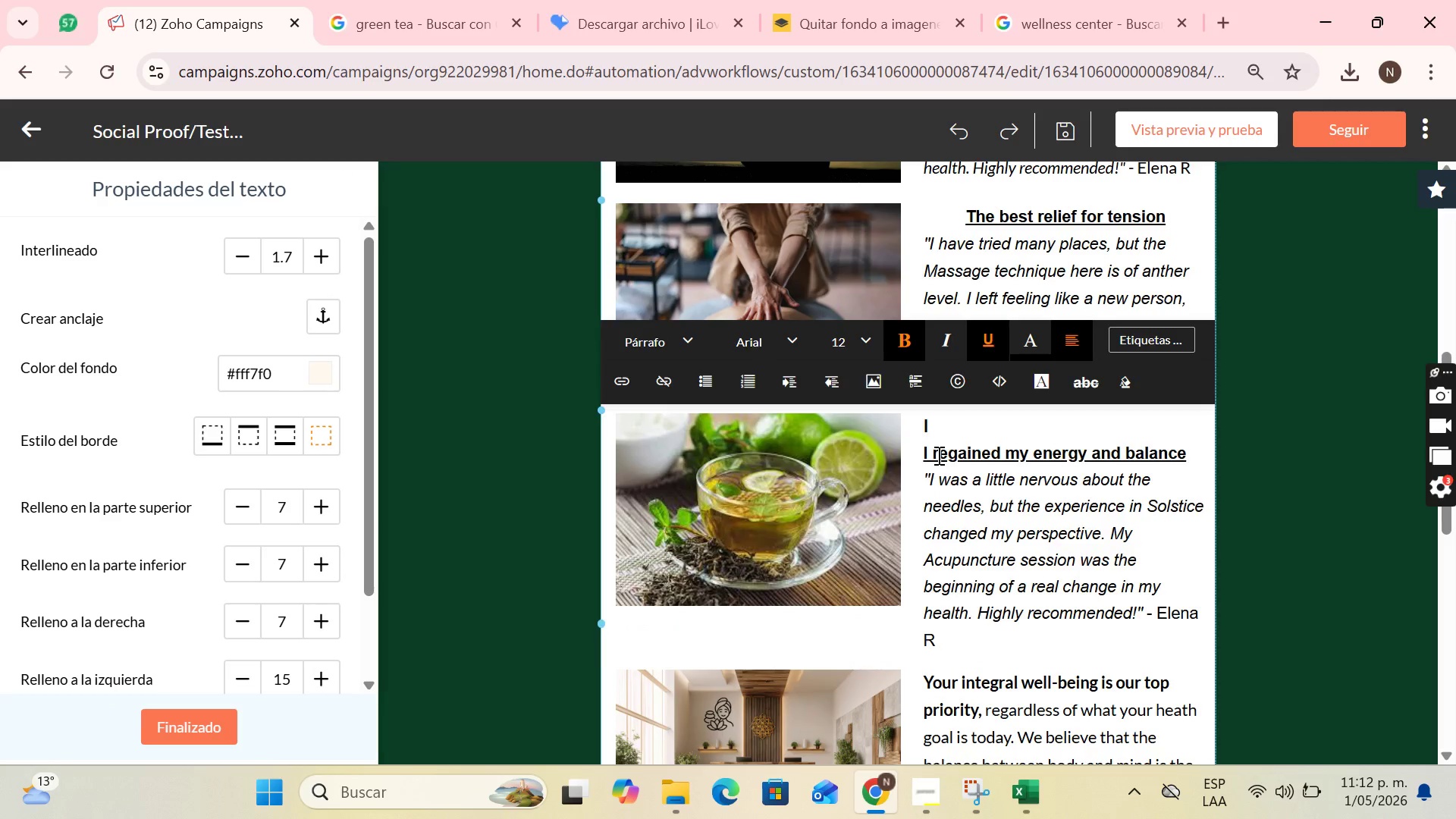 
key(Backspace)
 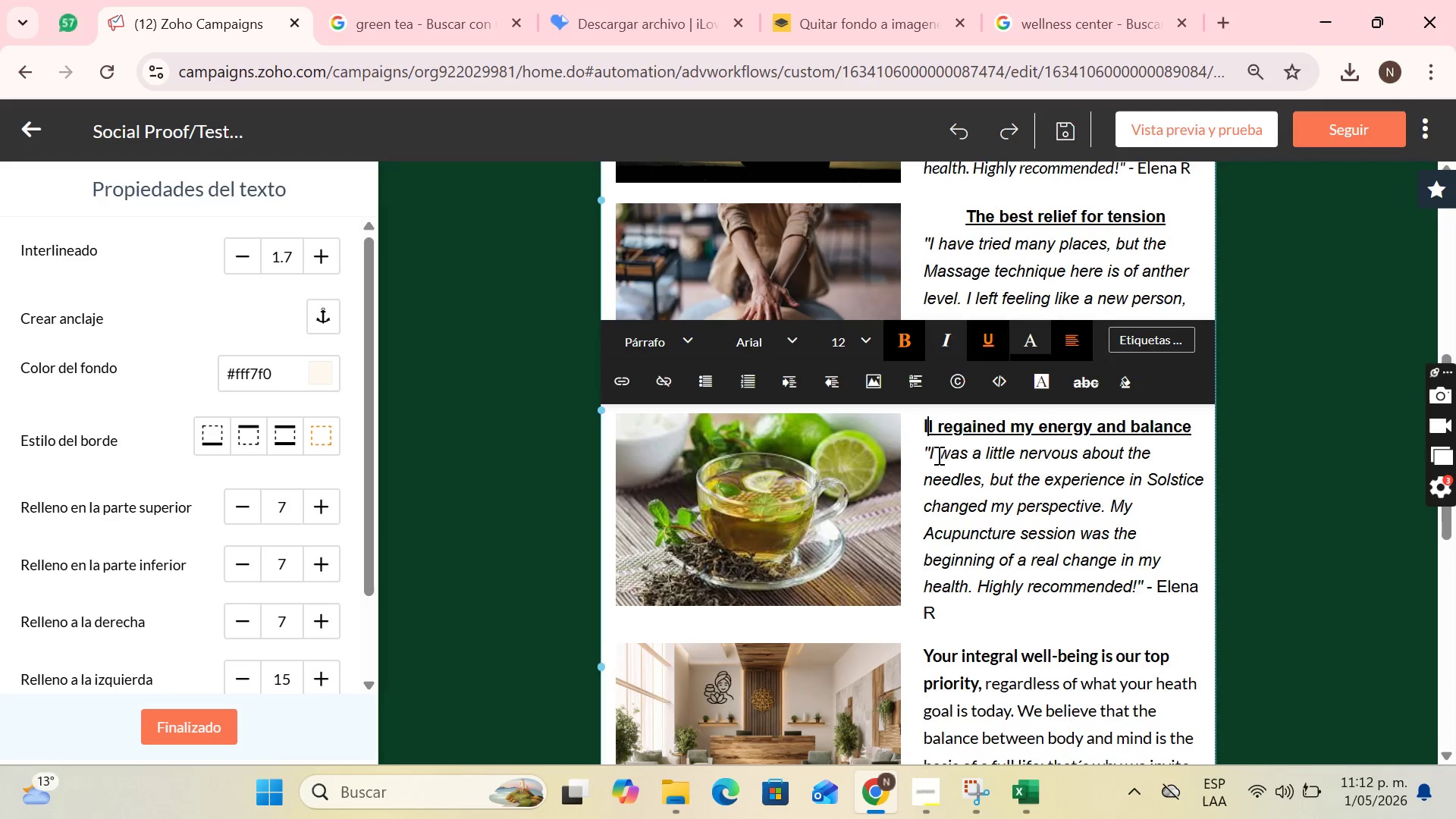 
key(Backspace)
 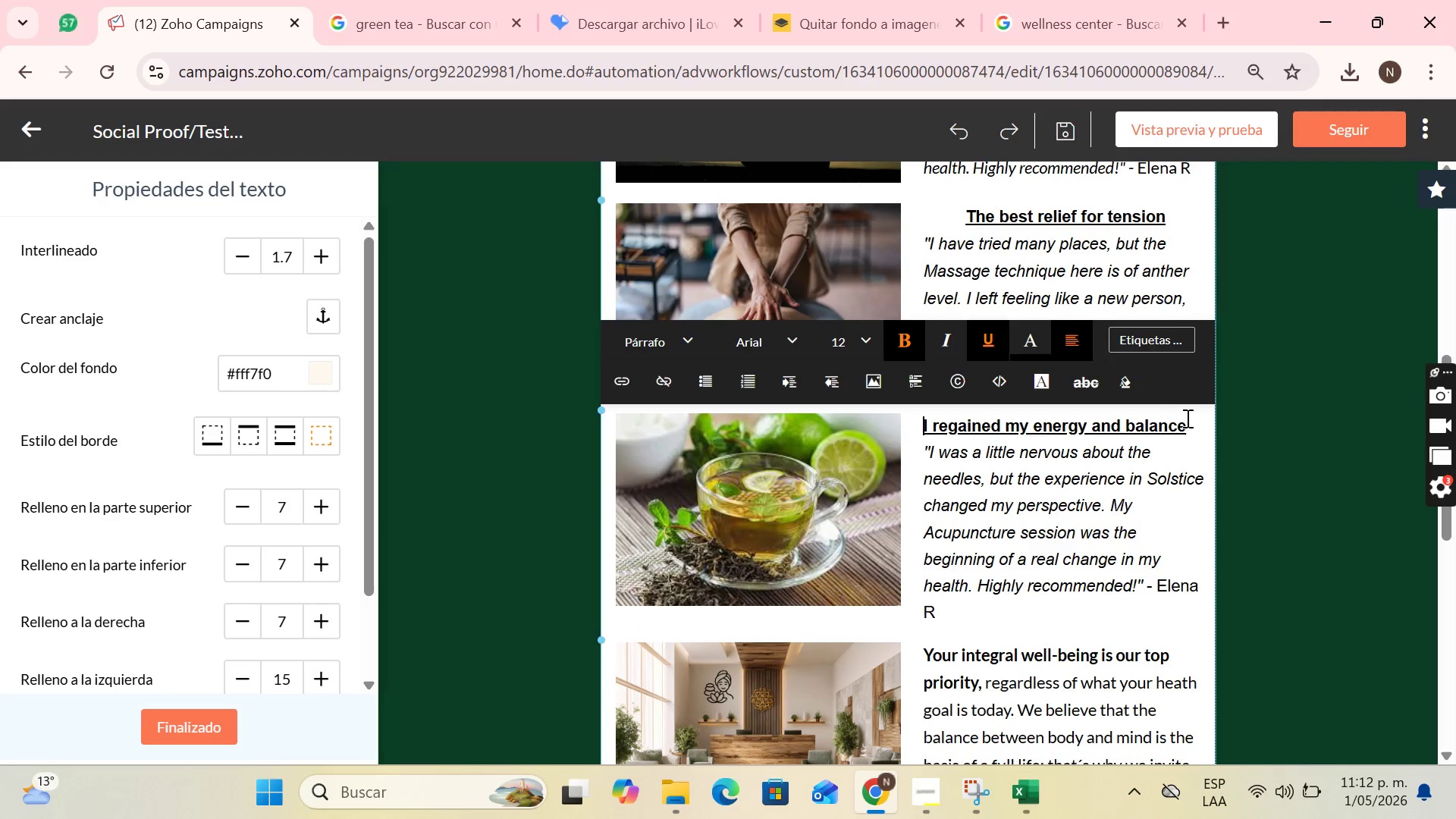 
left_click_drag(start_coordinate=[1194, 426], to_coordinate=[923, 430])
 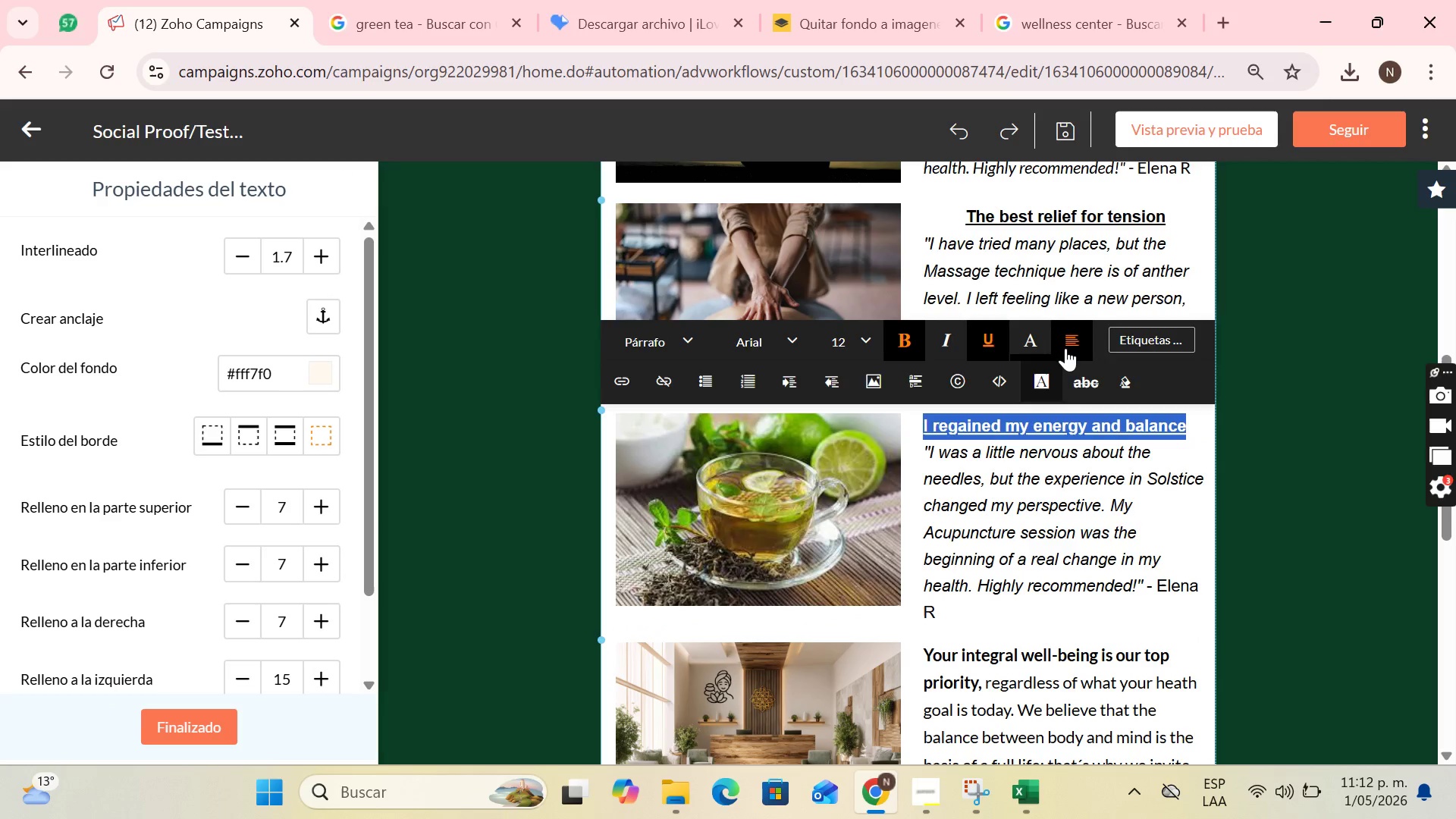 
left_click([1066, 347])
 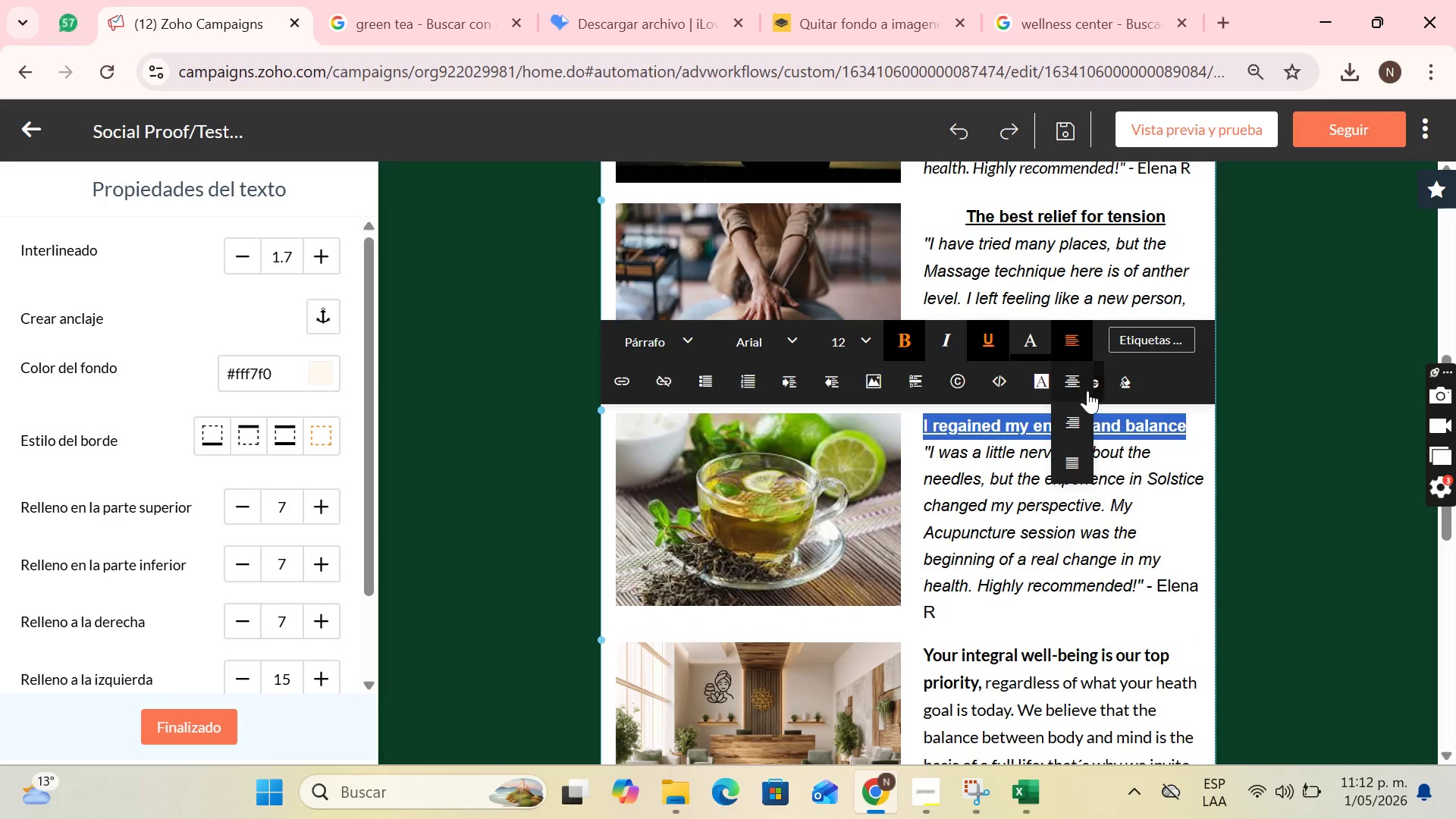 
left_click([1077, 384])
 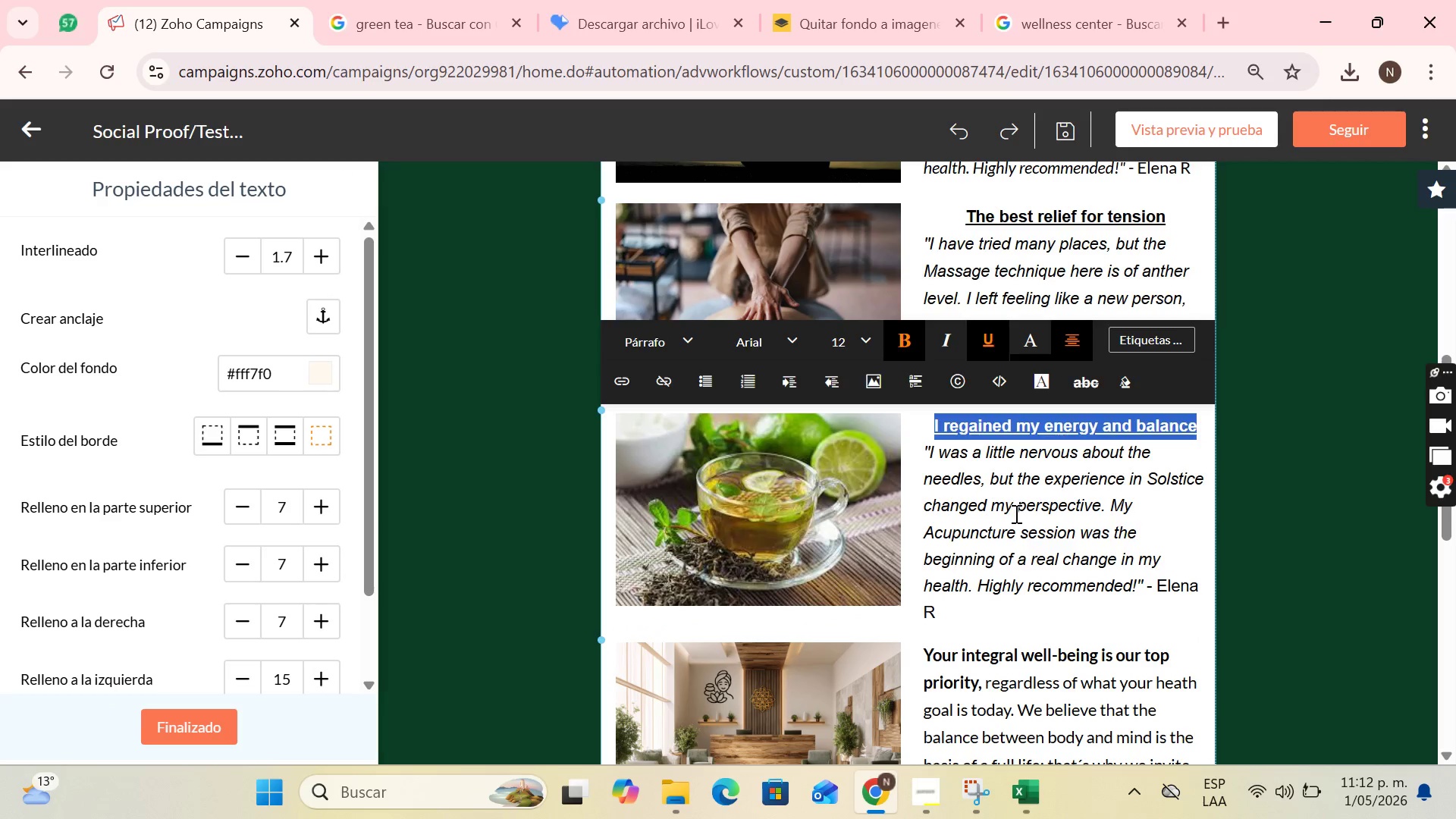 
left_click([1015, 513])
 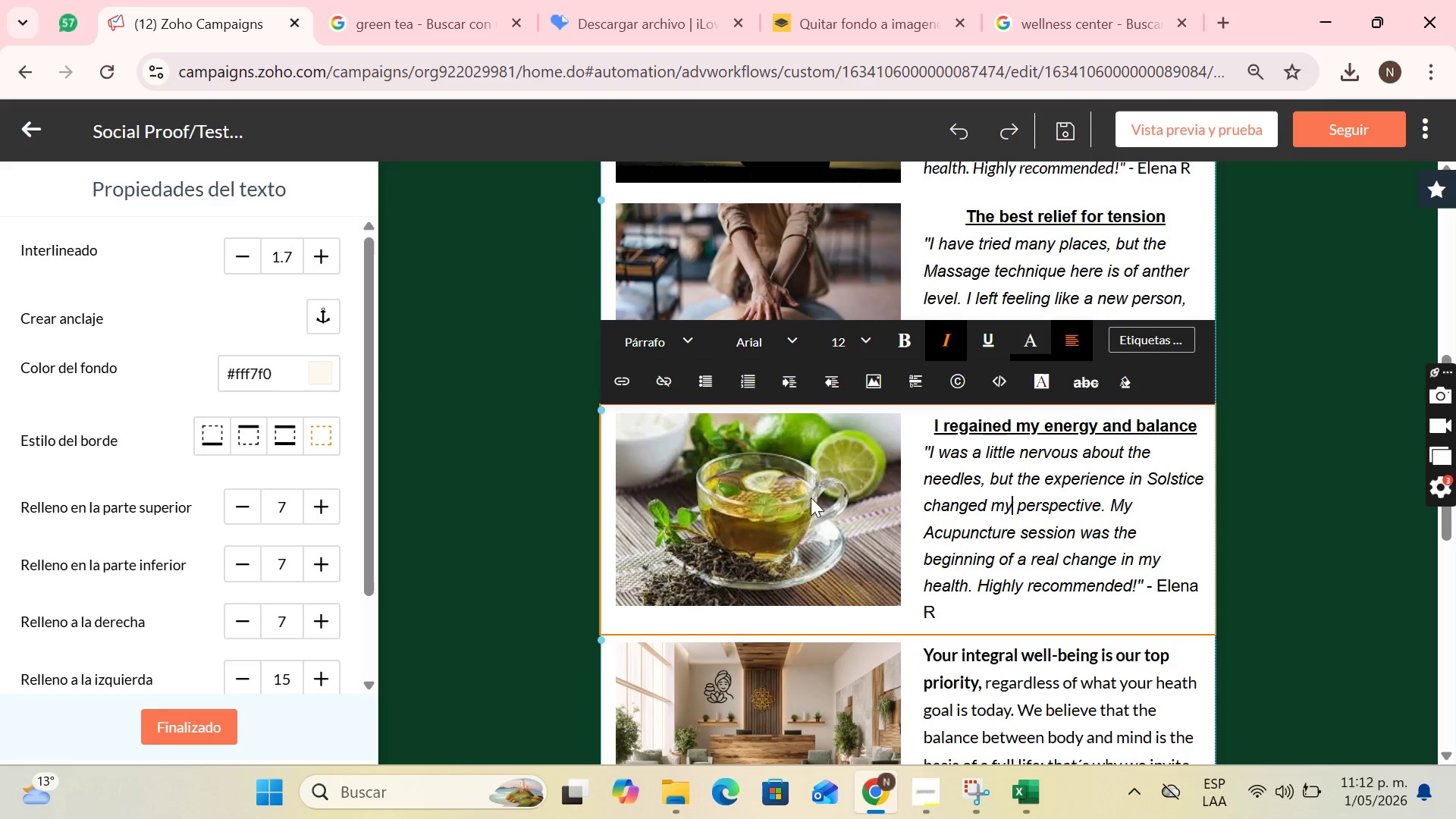 
scroll: coordinate [1023, 541], scroll_direction: none, amount: 0.0
 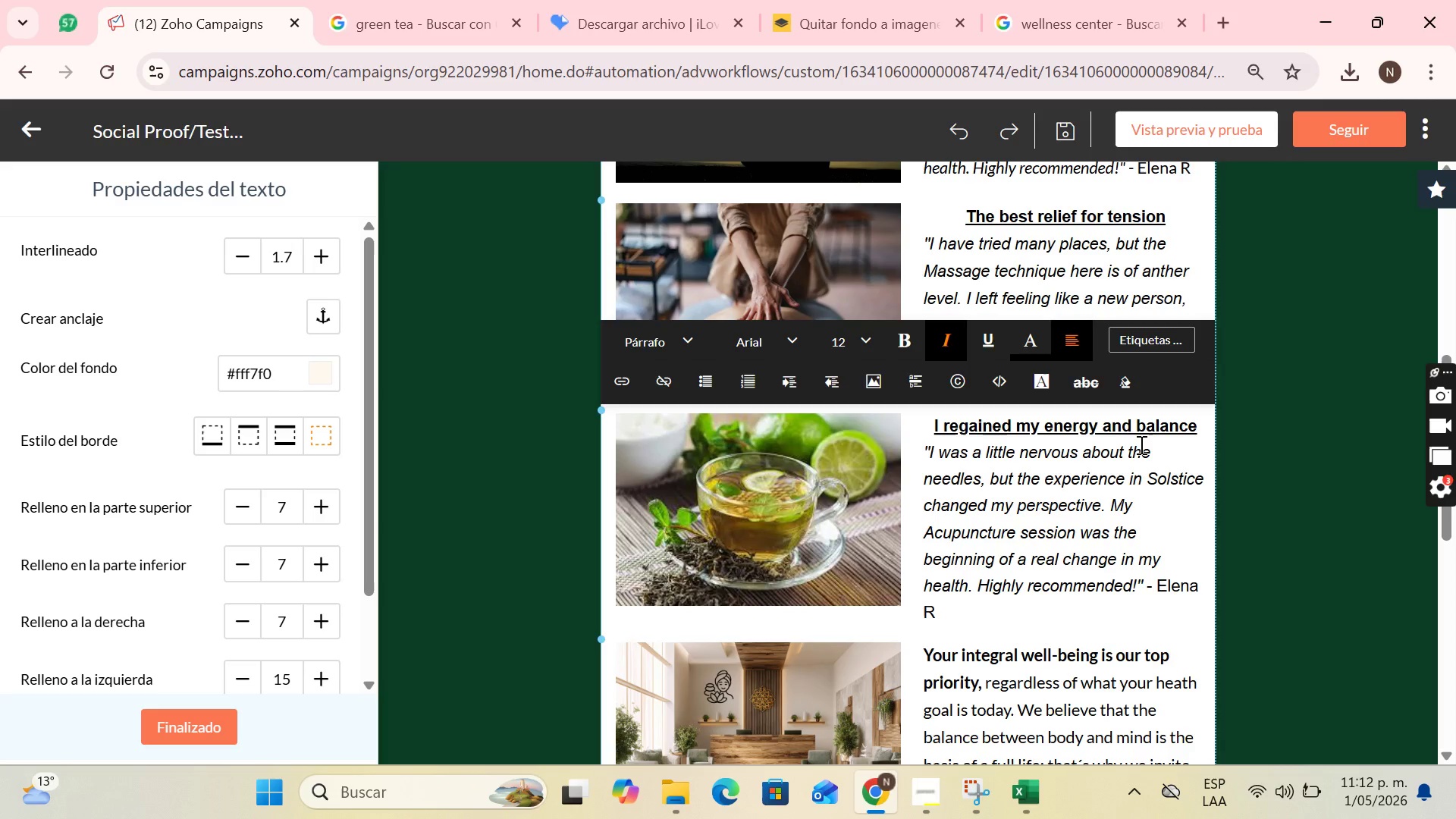 
wait(12.92)
 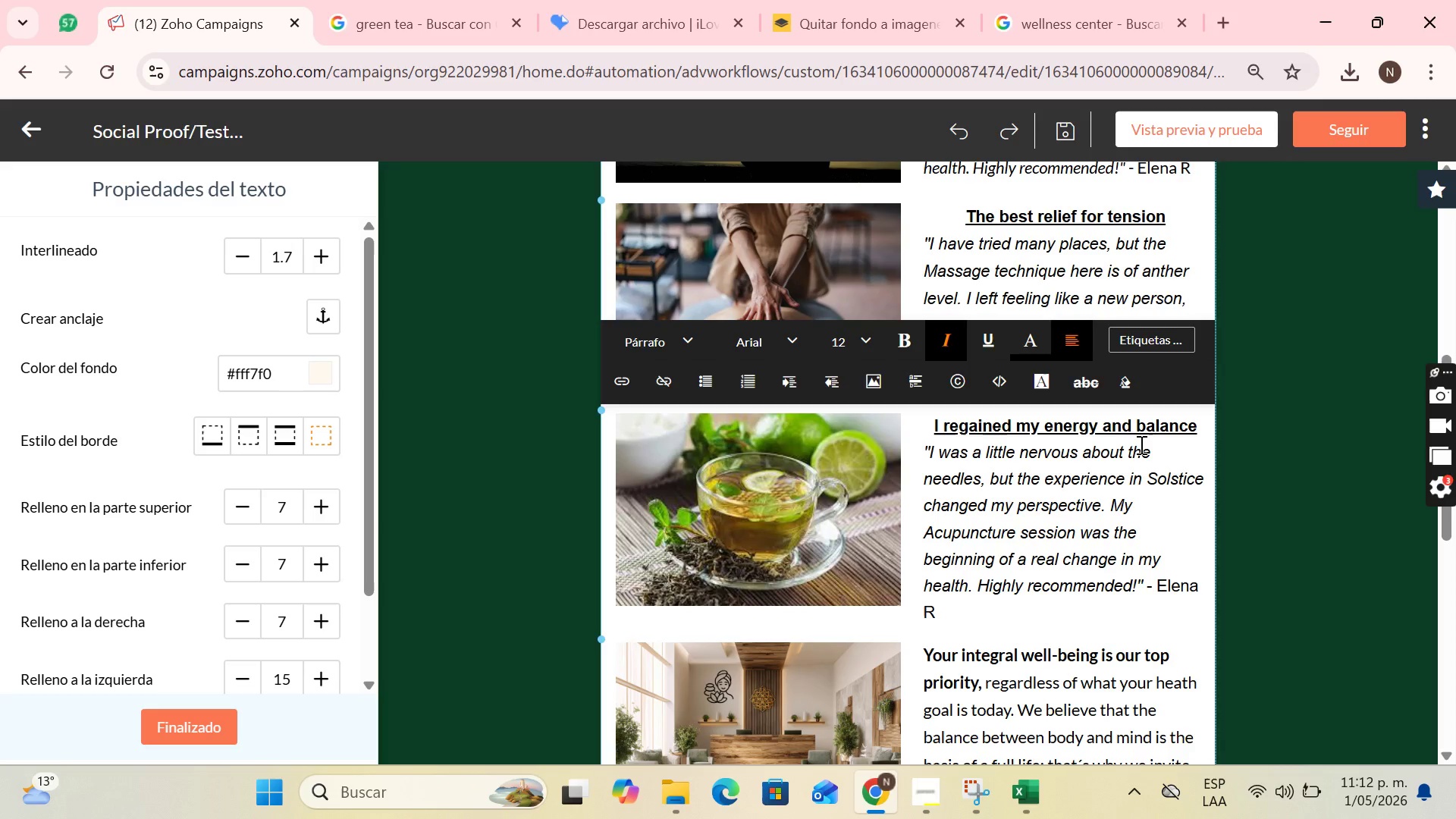 
left_click([599, 410])
 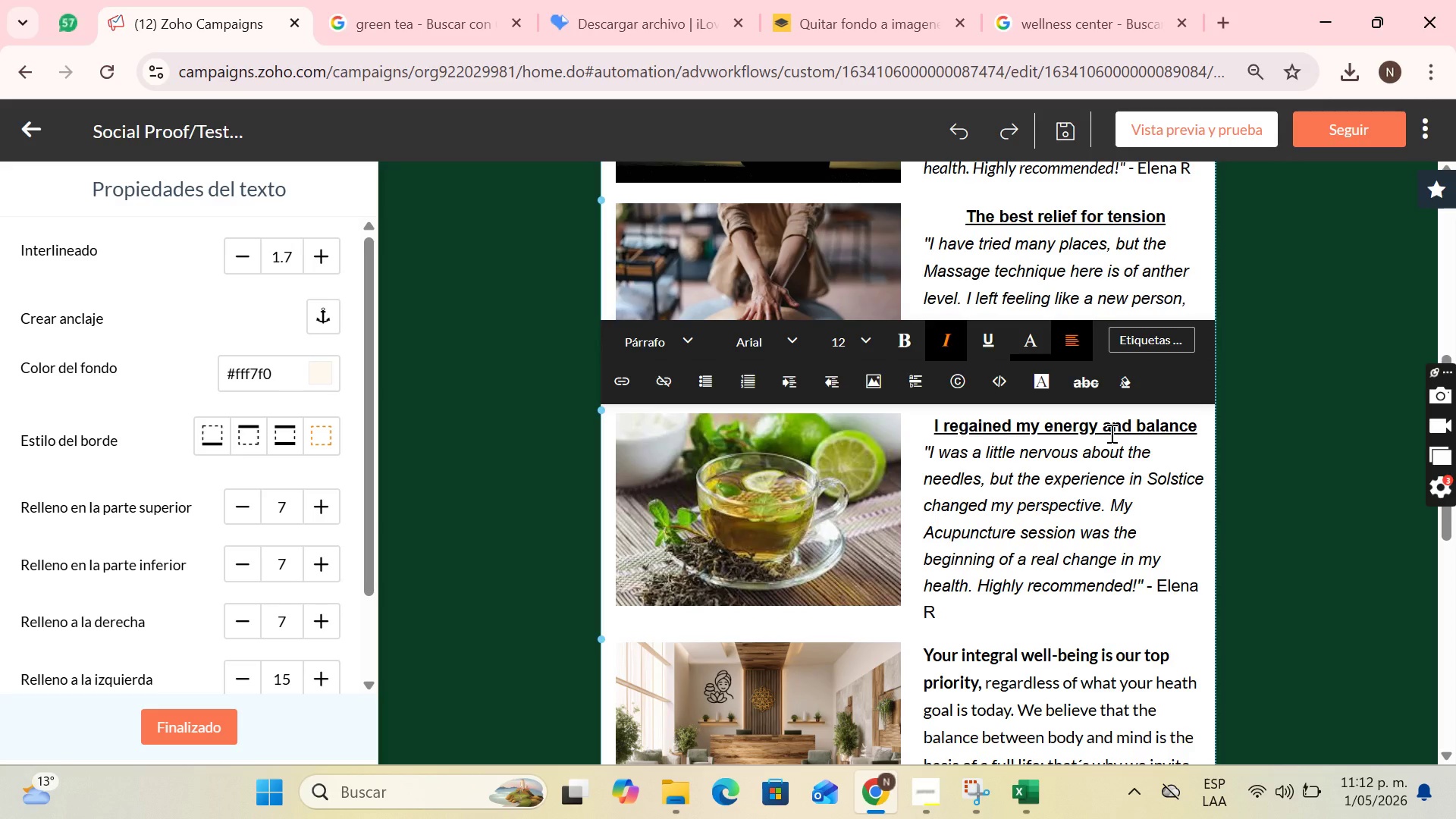 
left_click([1110, 433])
 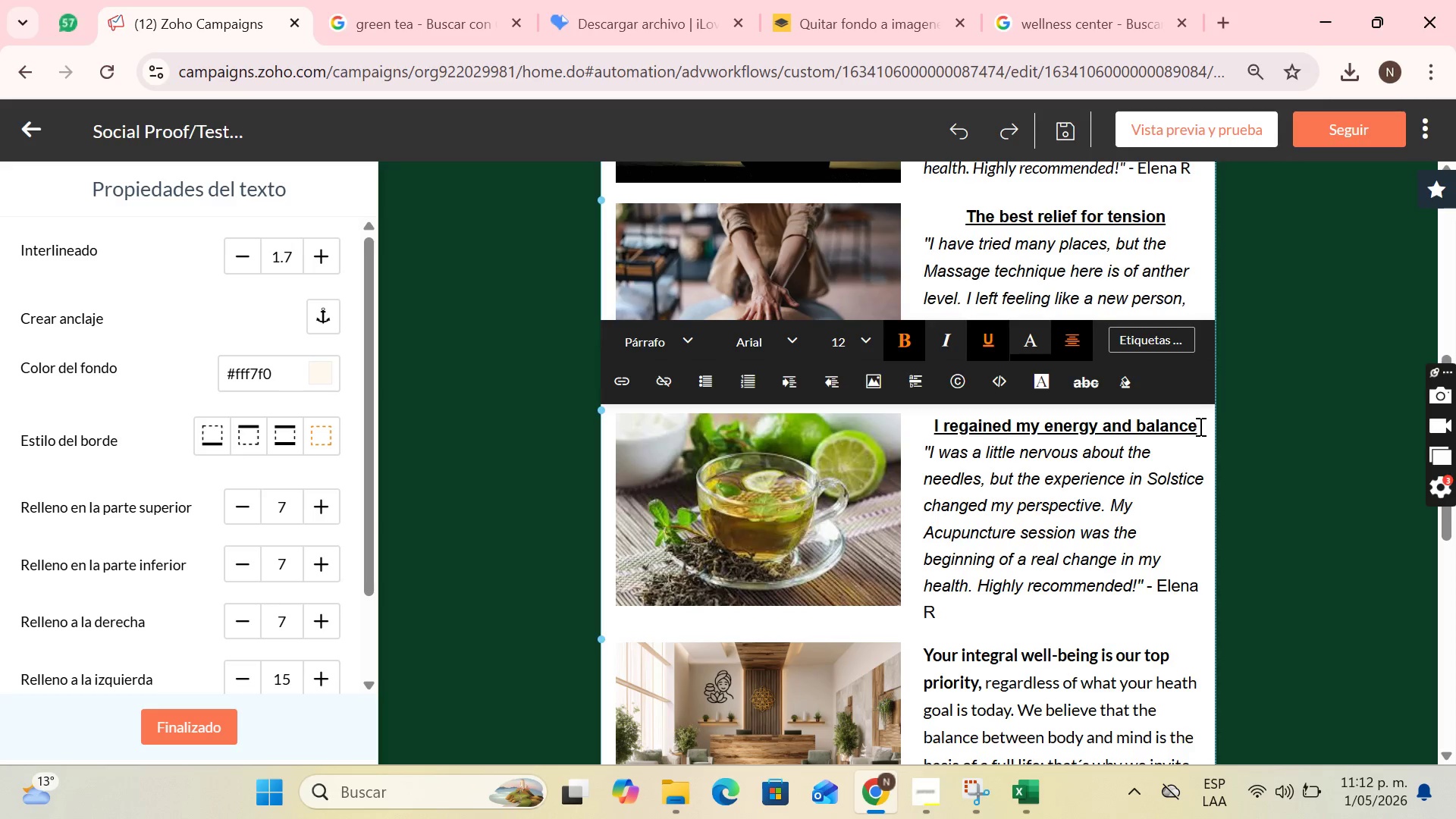 
left_click_drag(start_coordinate=[1198, 427], to_coordinate=[947, 431])
 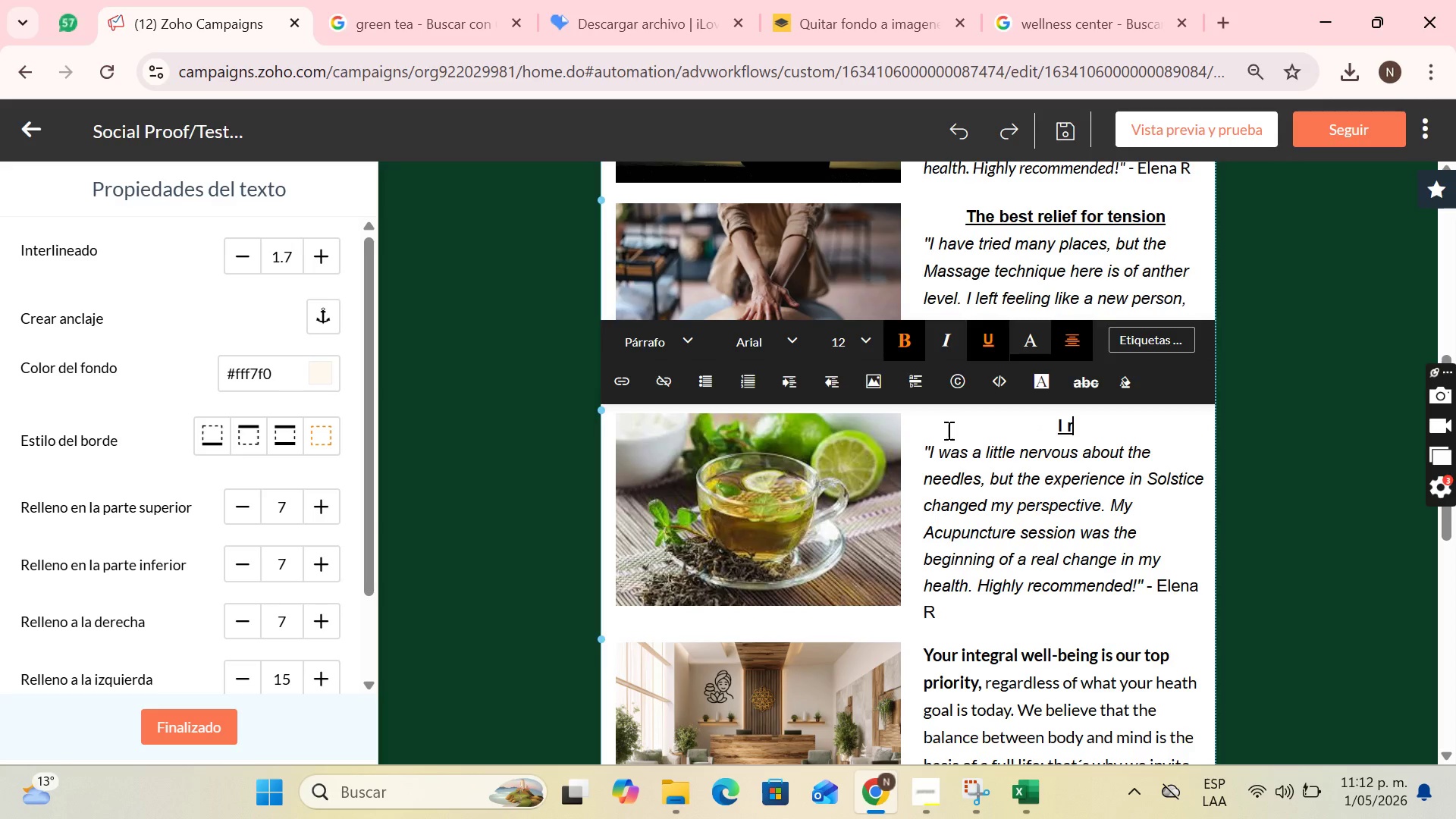 
key(Backspace)
 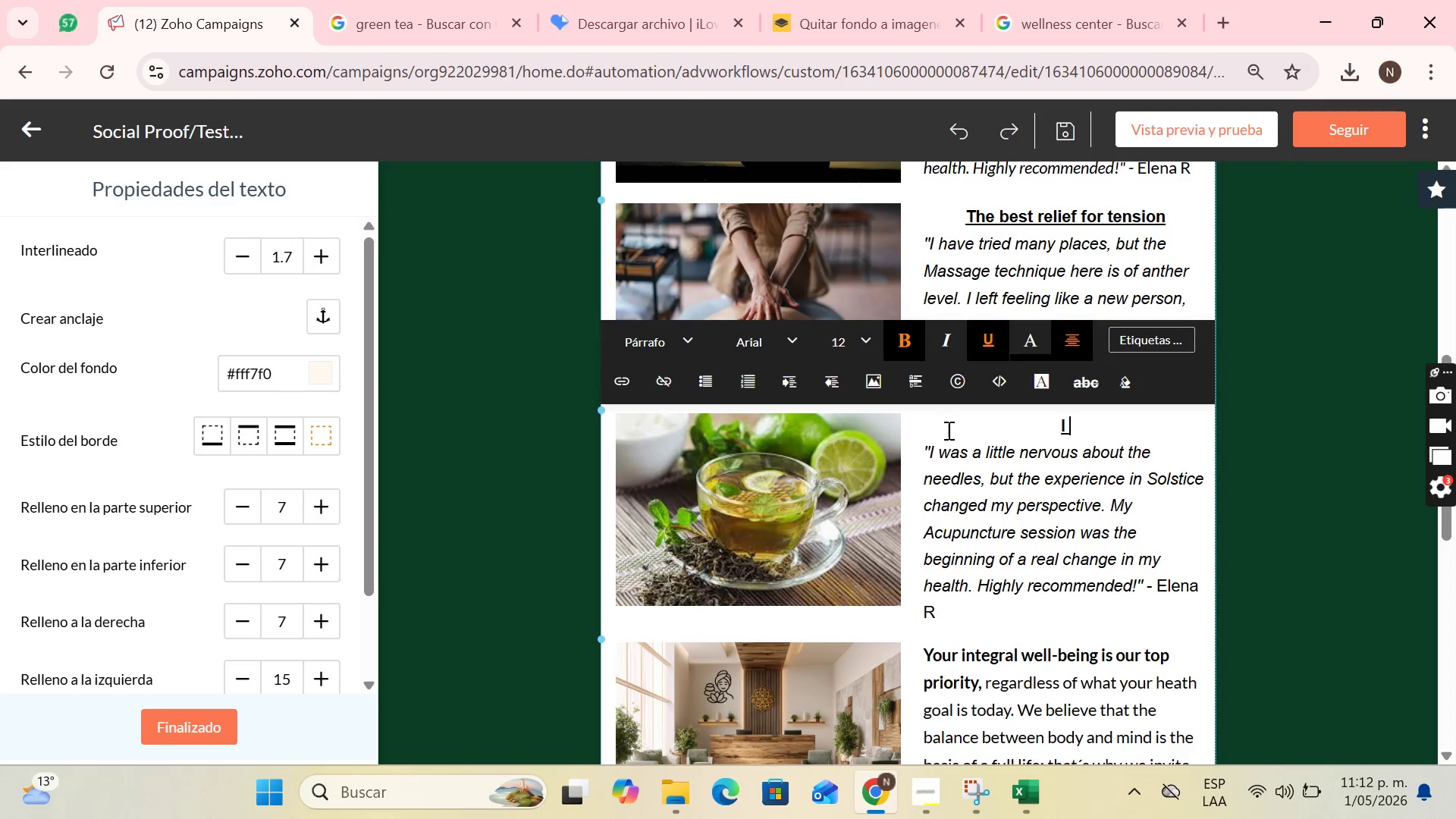 
key(Backspace)
 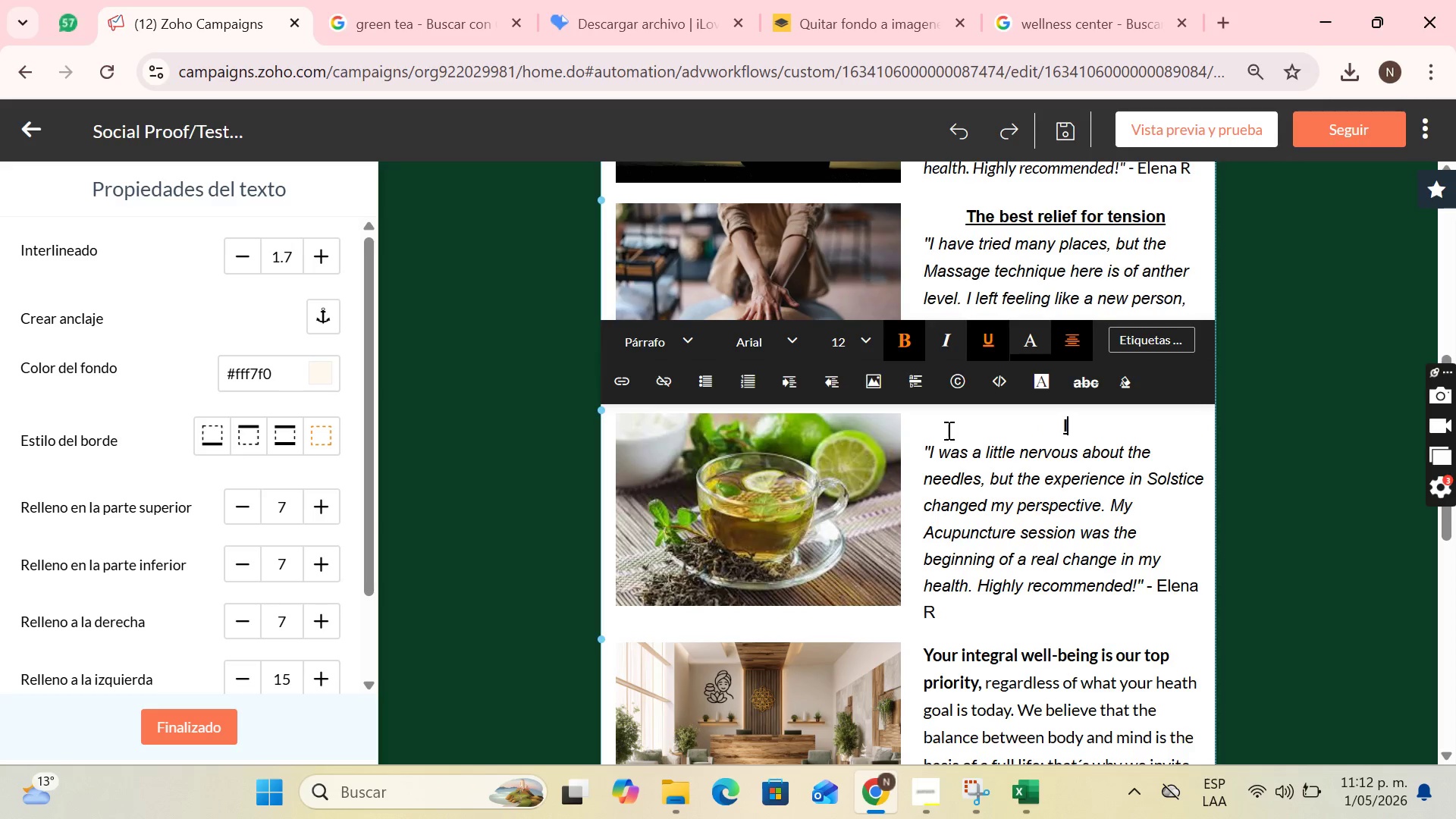 
key(Backspace)
 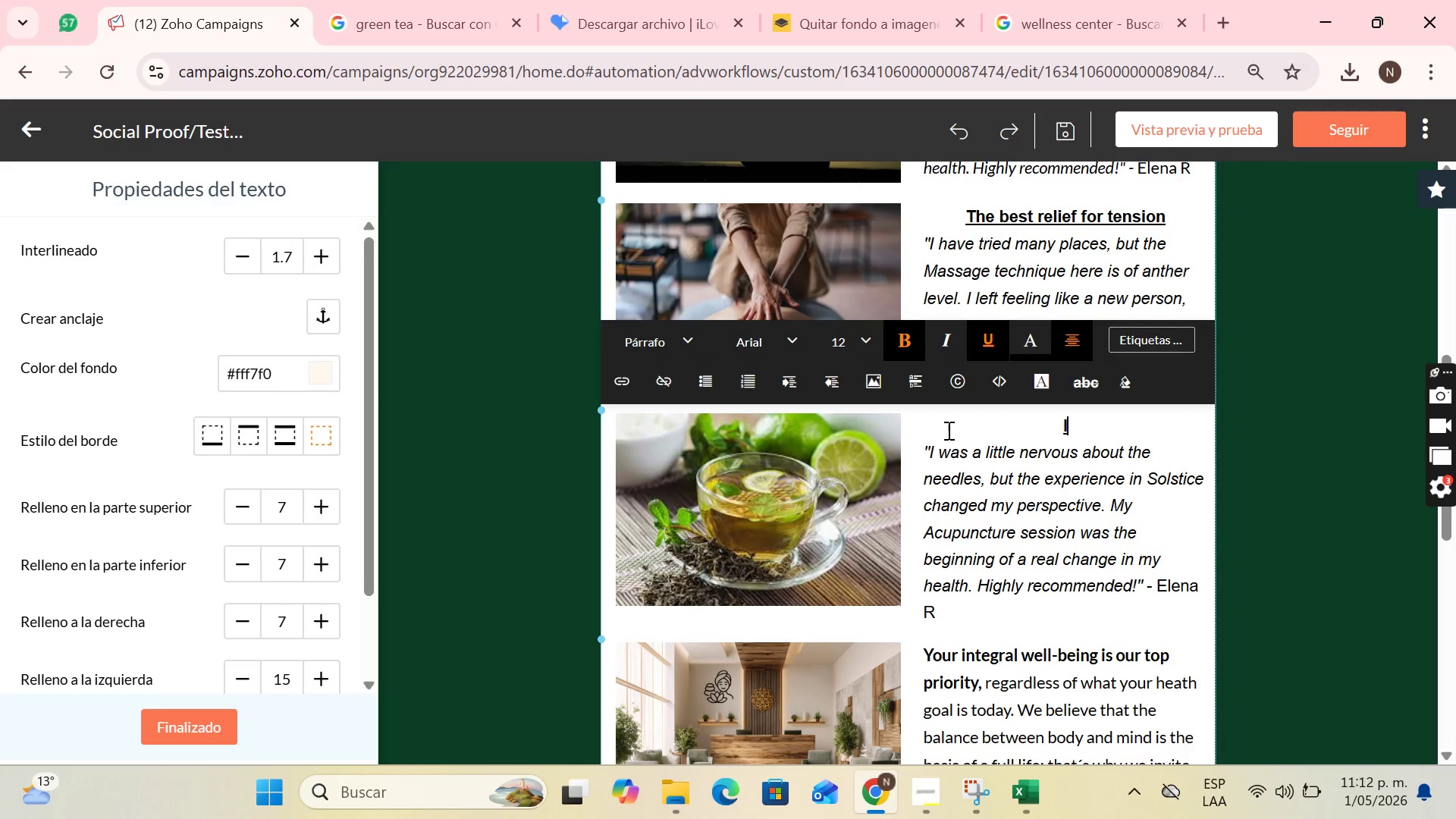 
wait(5.38)
 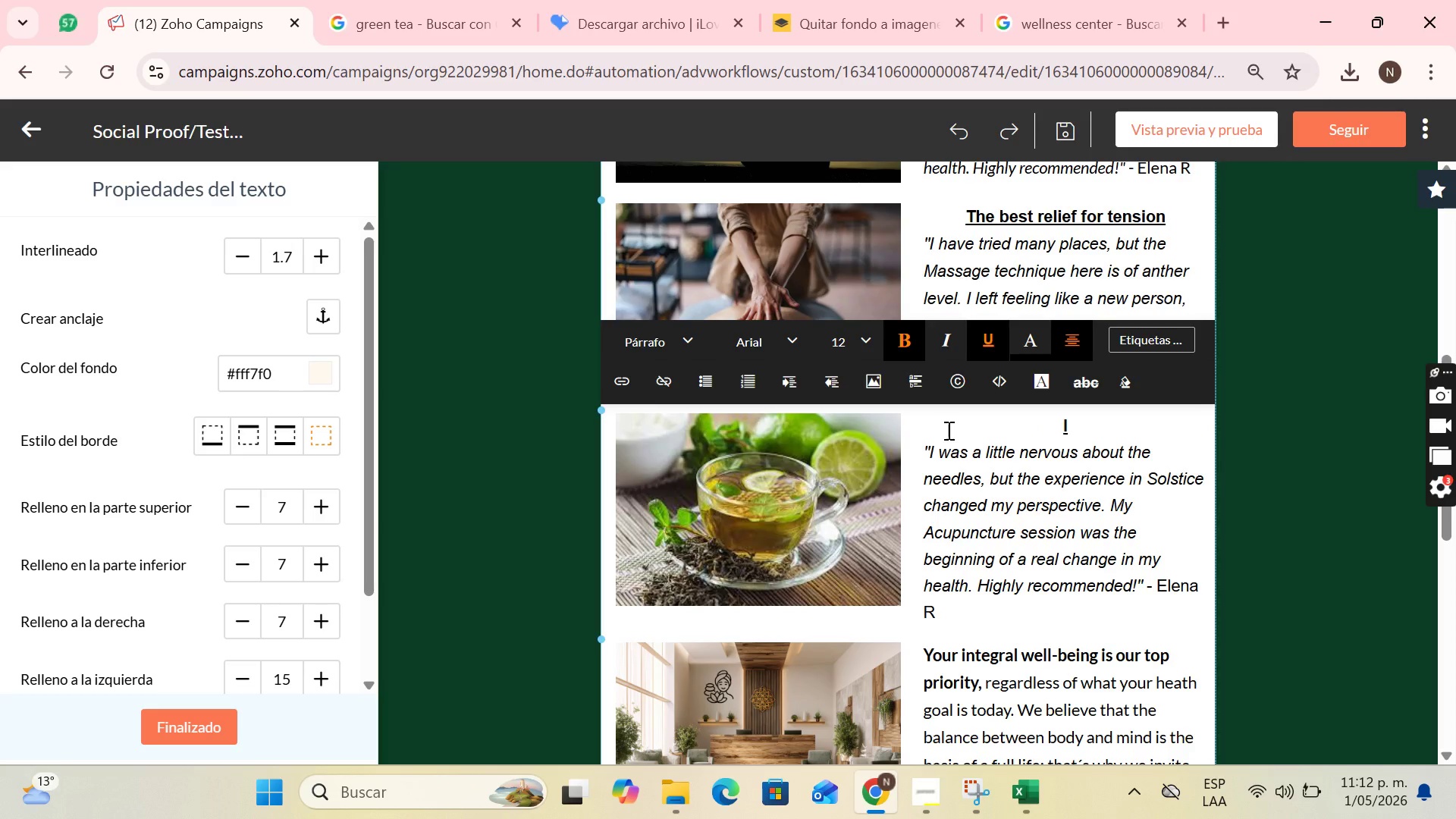 
type(Deto)
 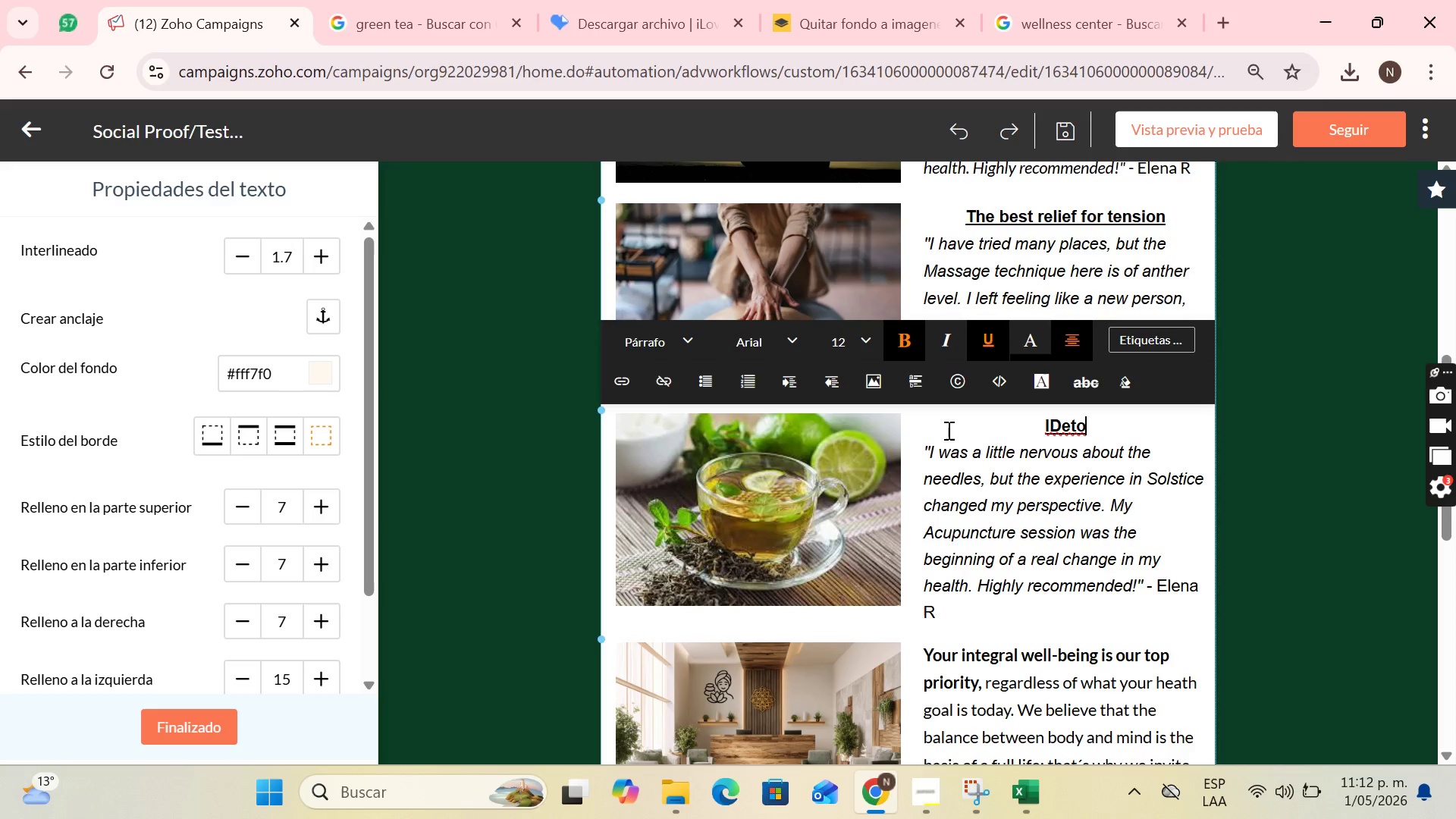 
key(ArrowLeft)
 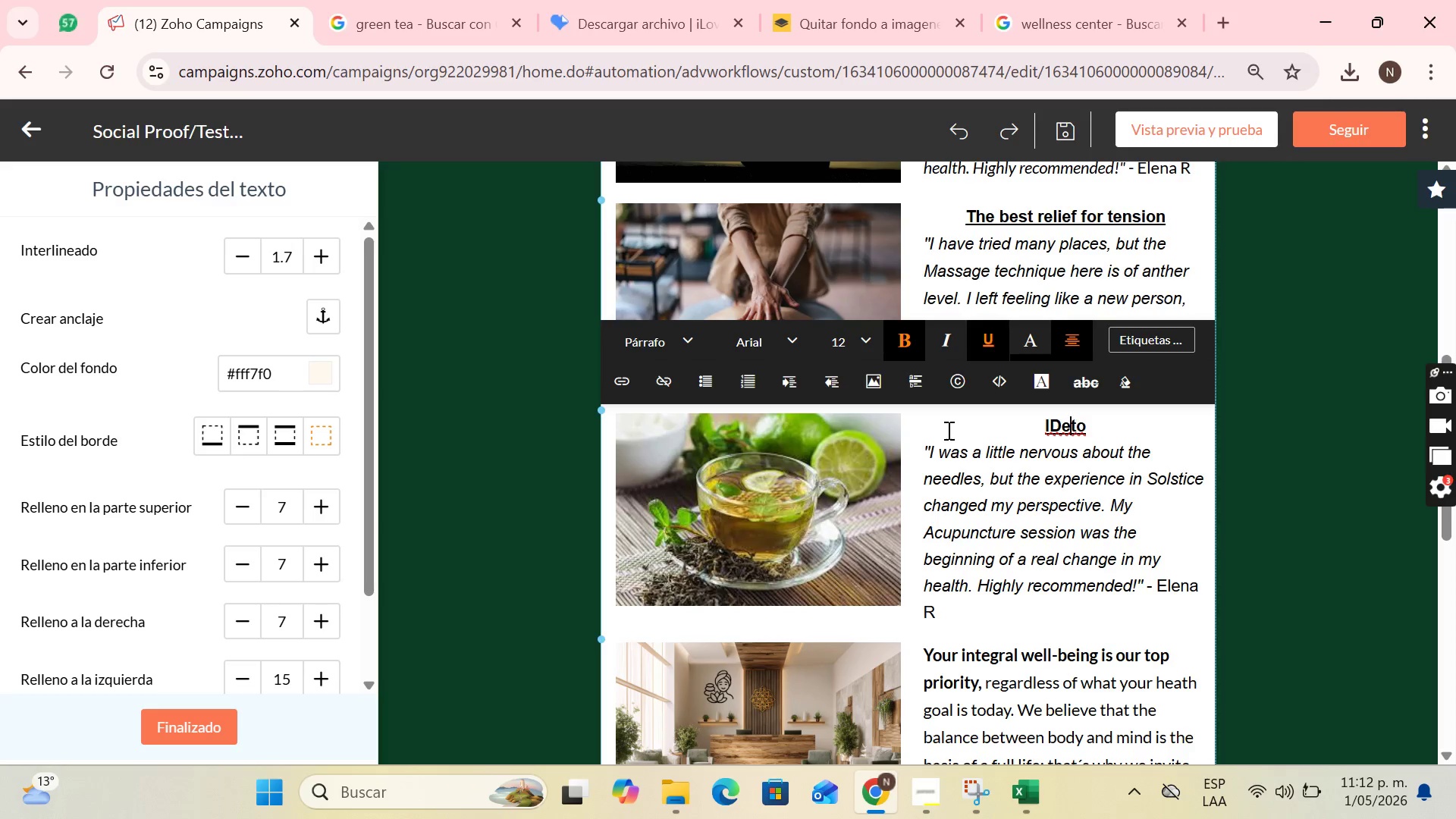 
key(ArrowLeft)
 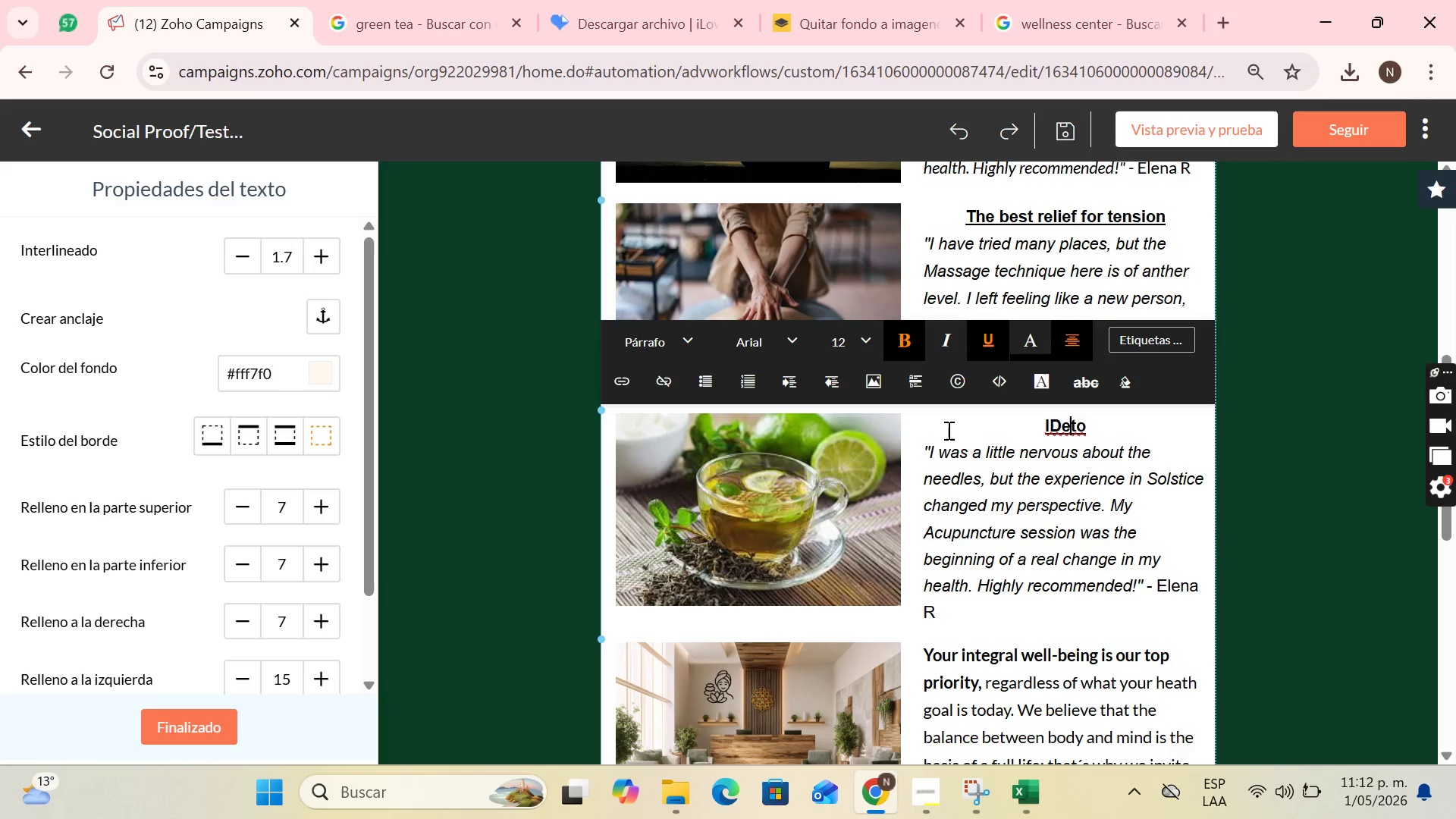 
key(ArrowLeft)
 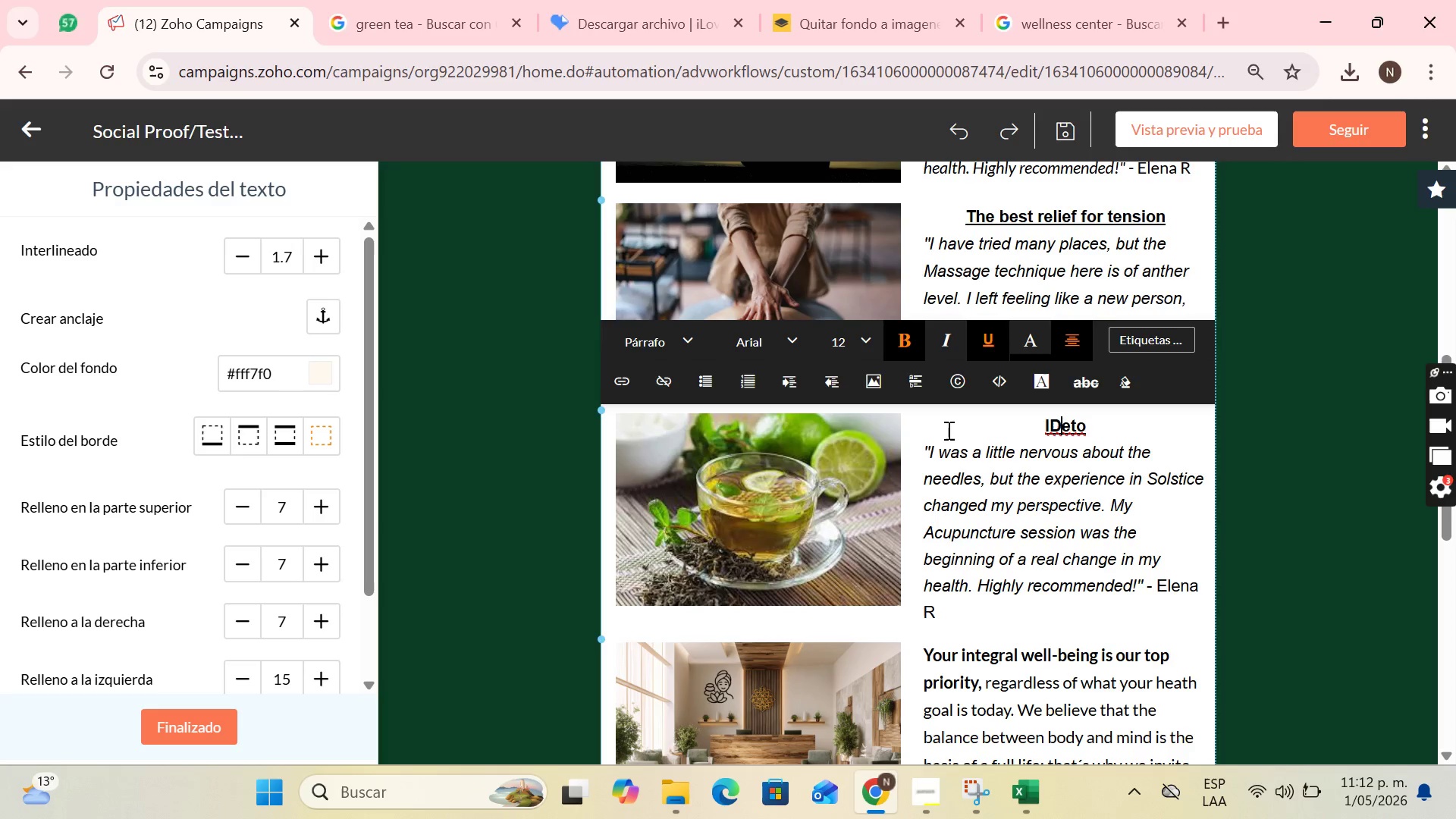 
key(ArrowLeft)
 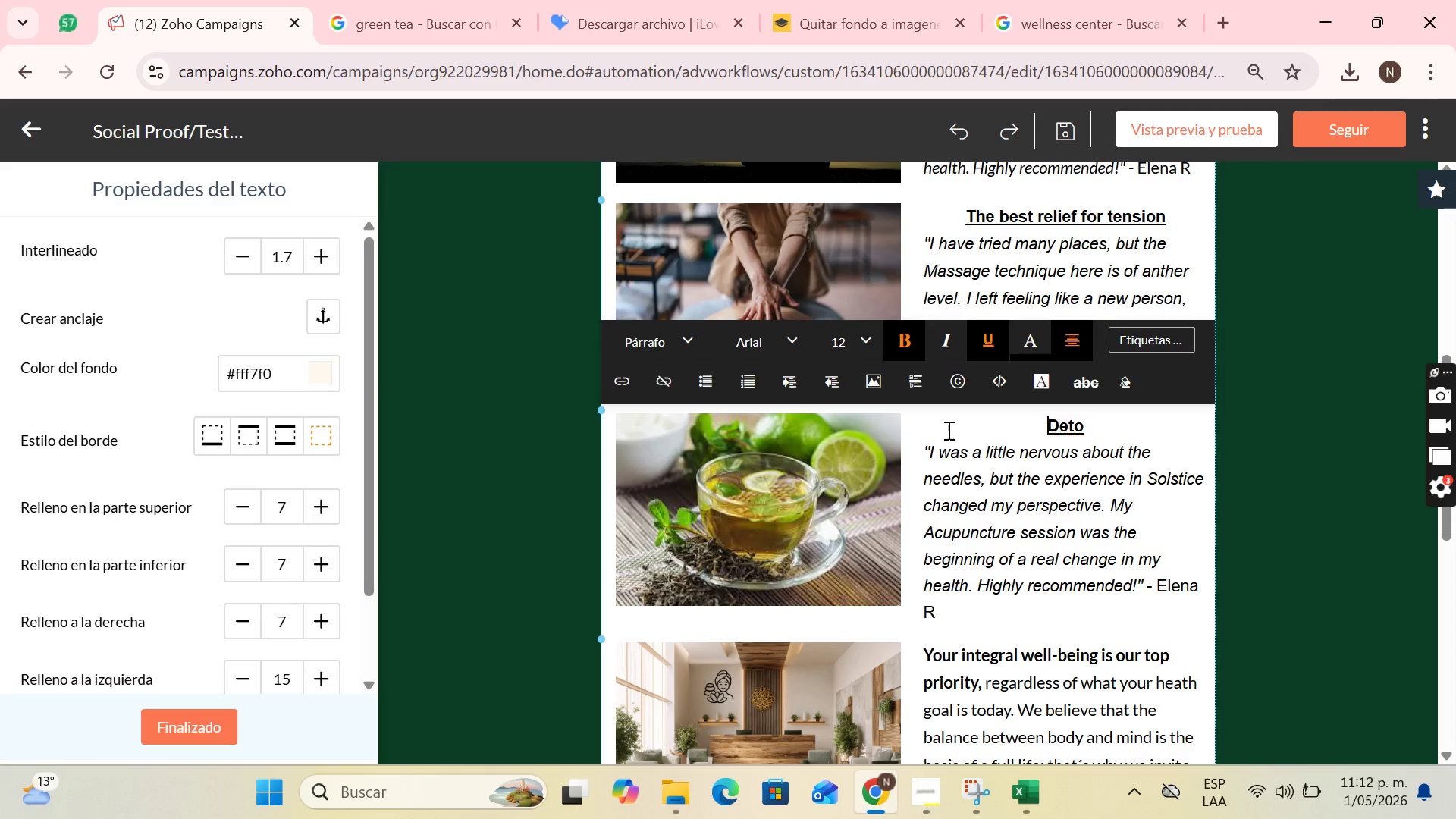 
key(Backspace)
 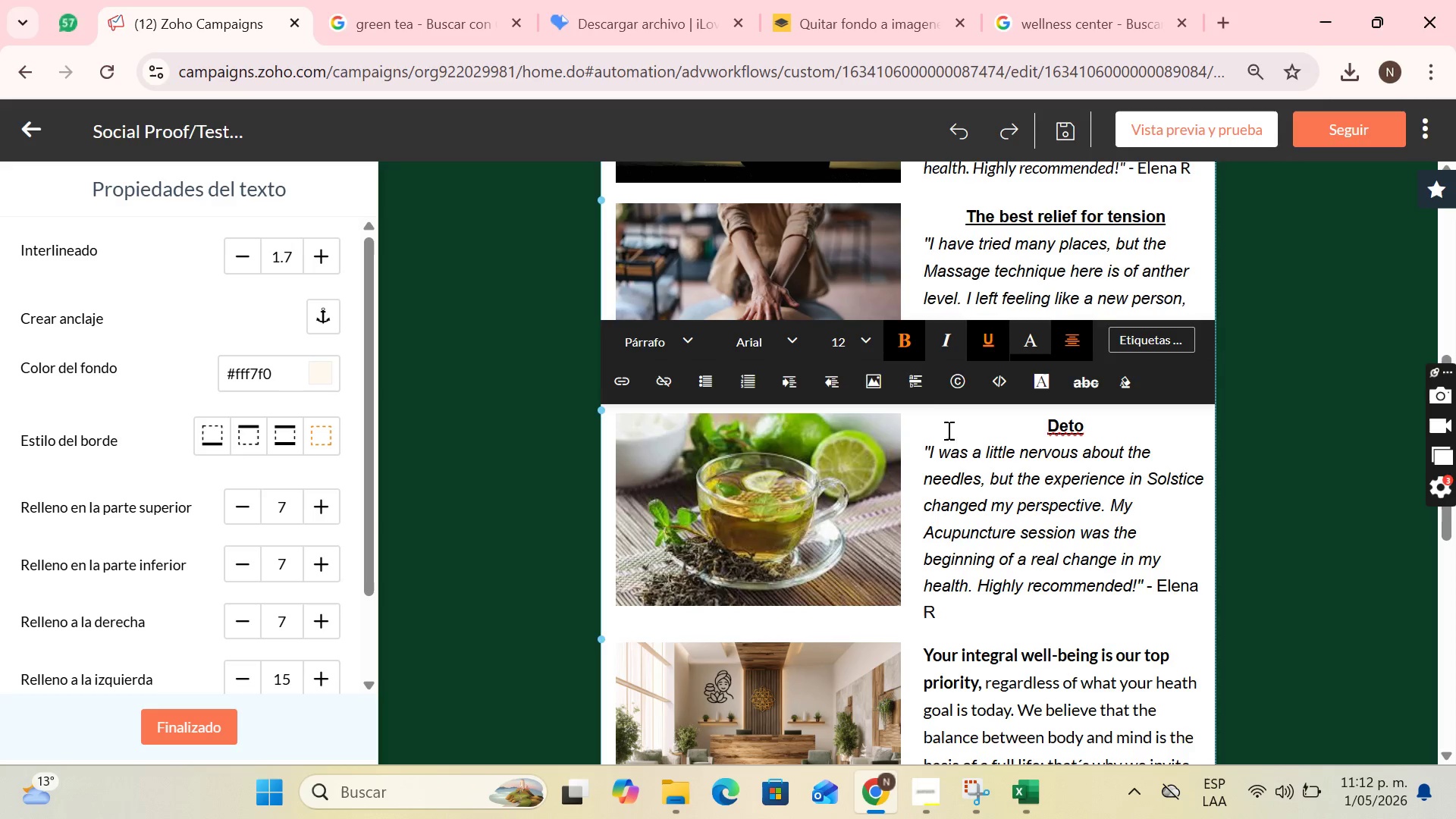 
key(ArrowRight)
 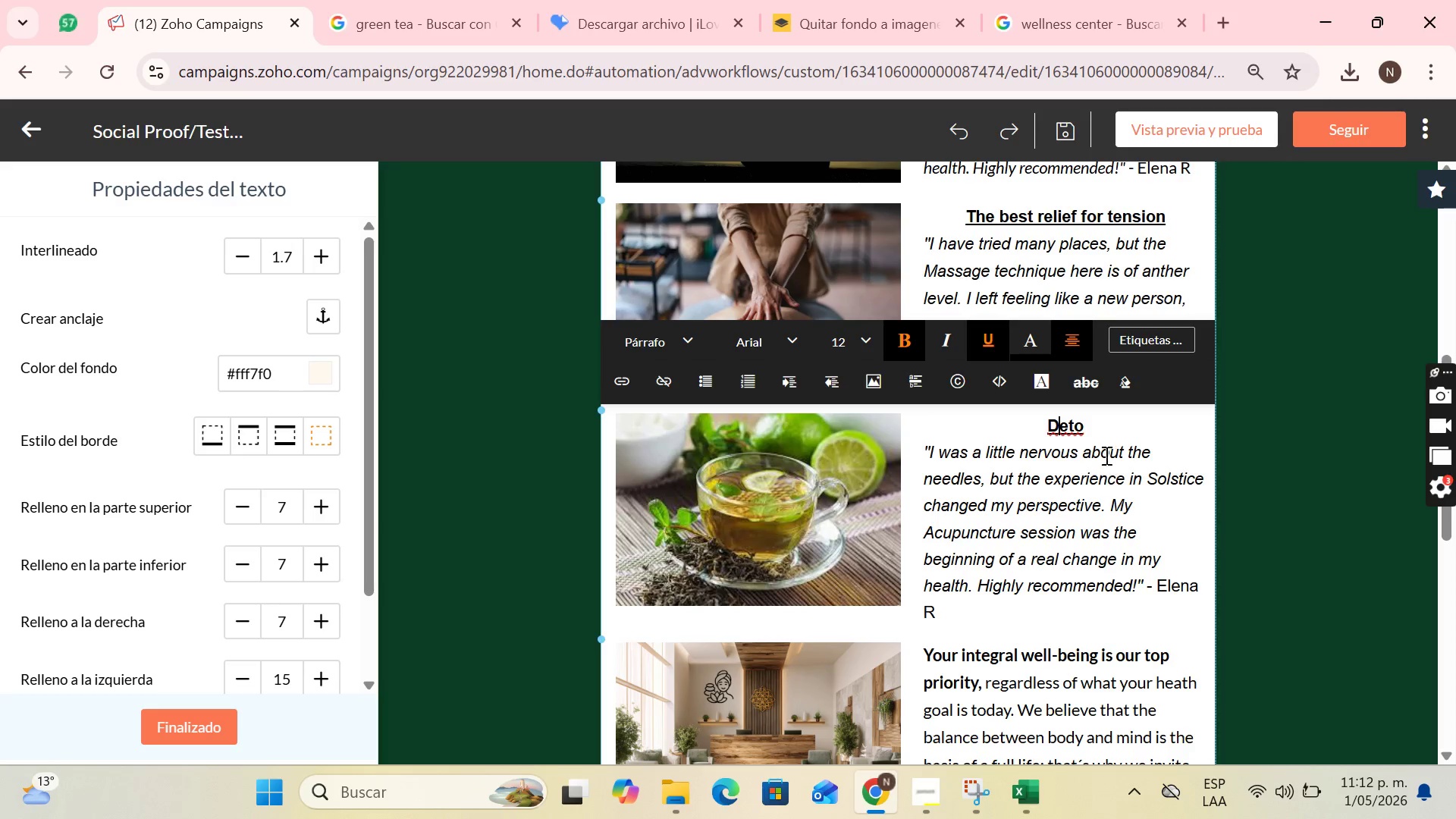 
left_click([1092, 435])
 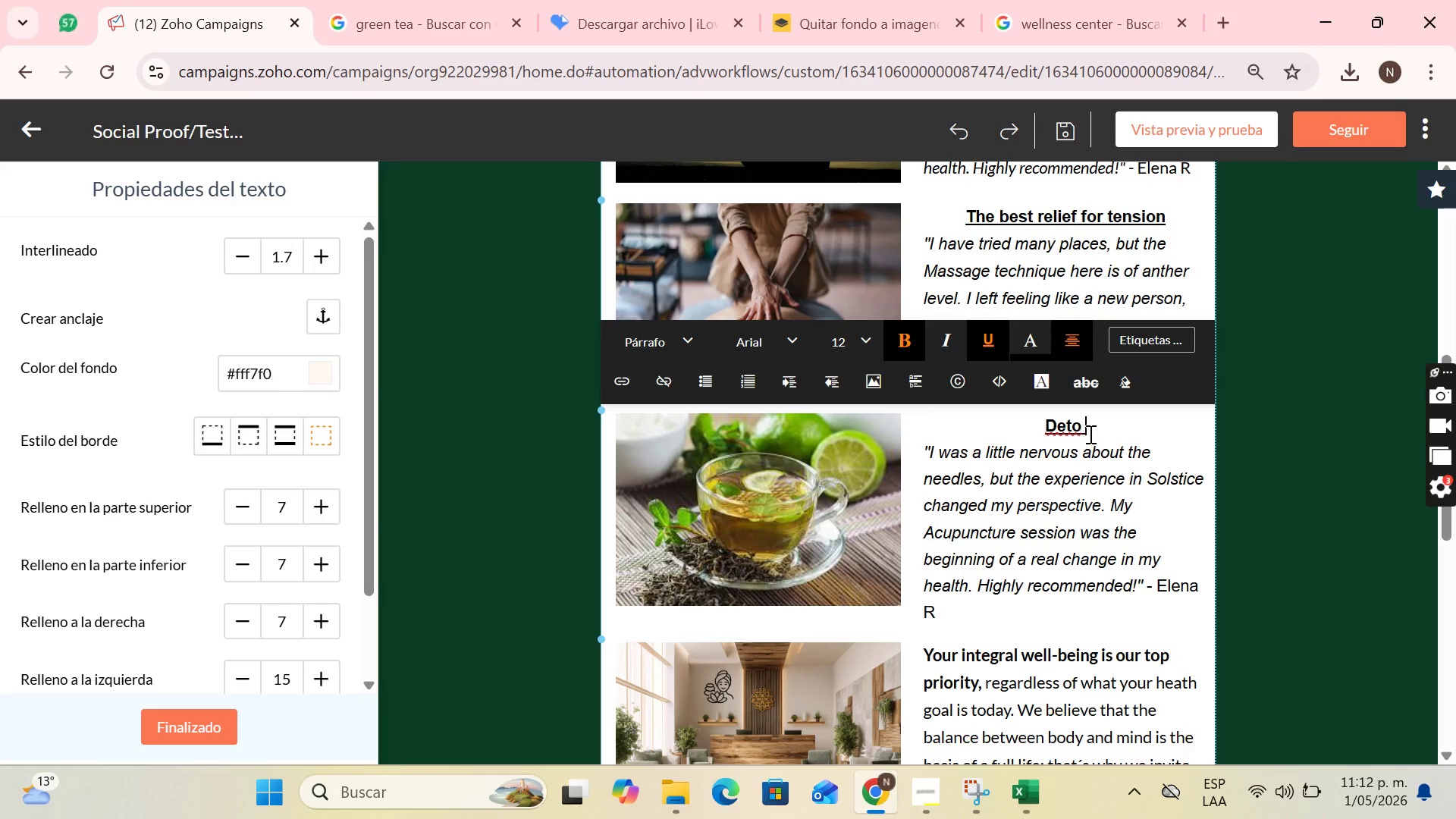 
type( )
key(Backspace)
type(xification and deep relief)
 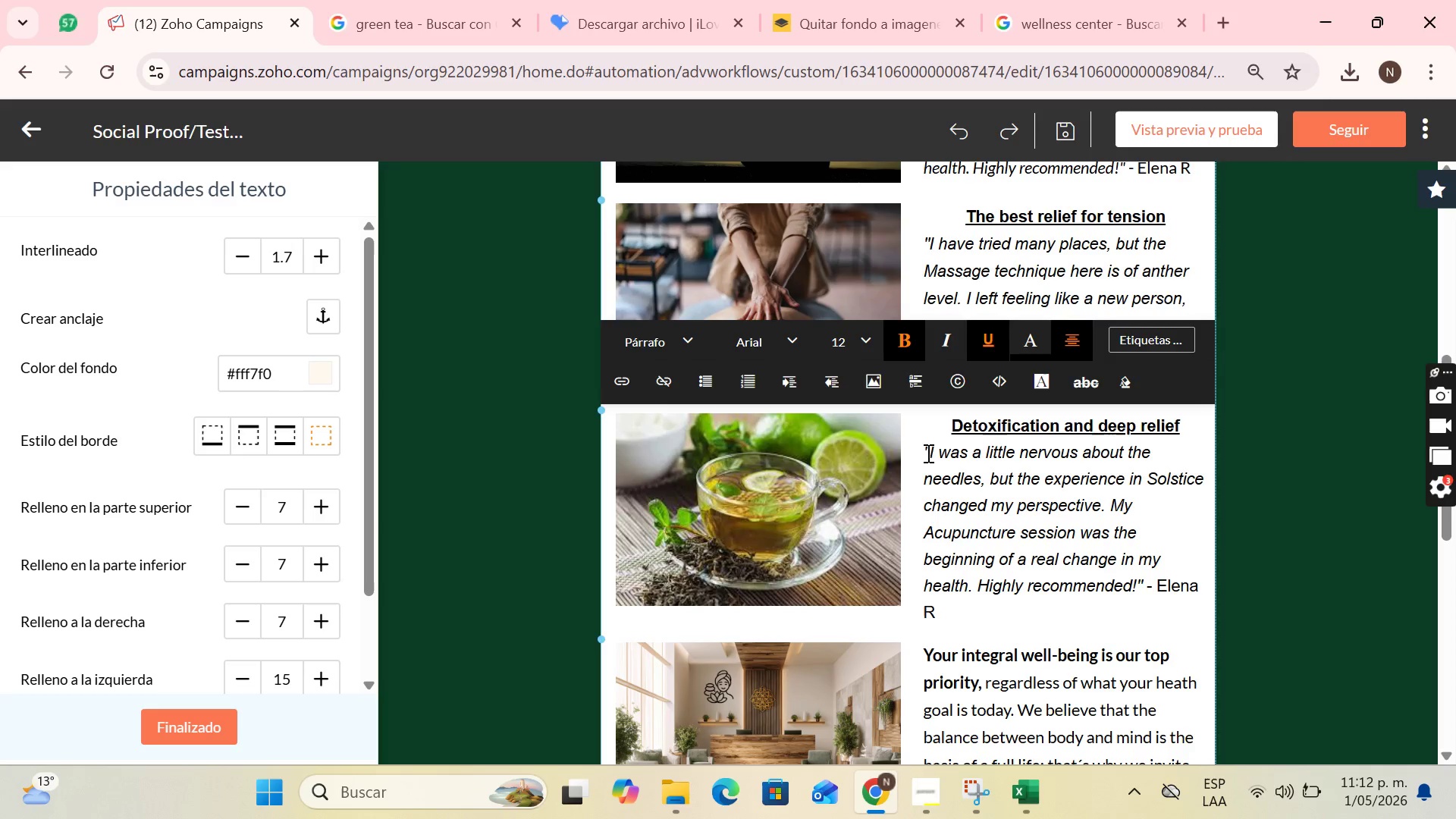 
left_click_drag(start_coordinate=[932, 453], to_coordinate=[1138, 579])
 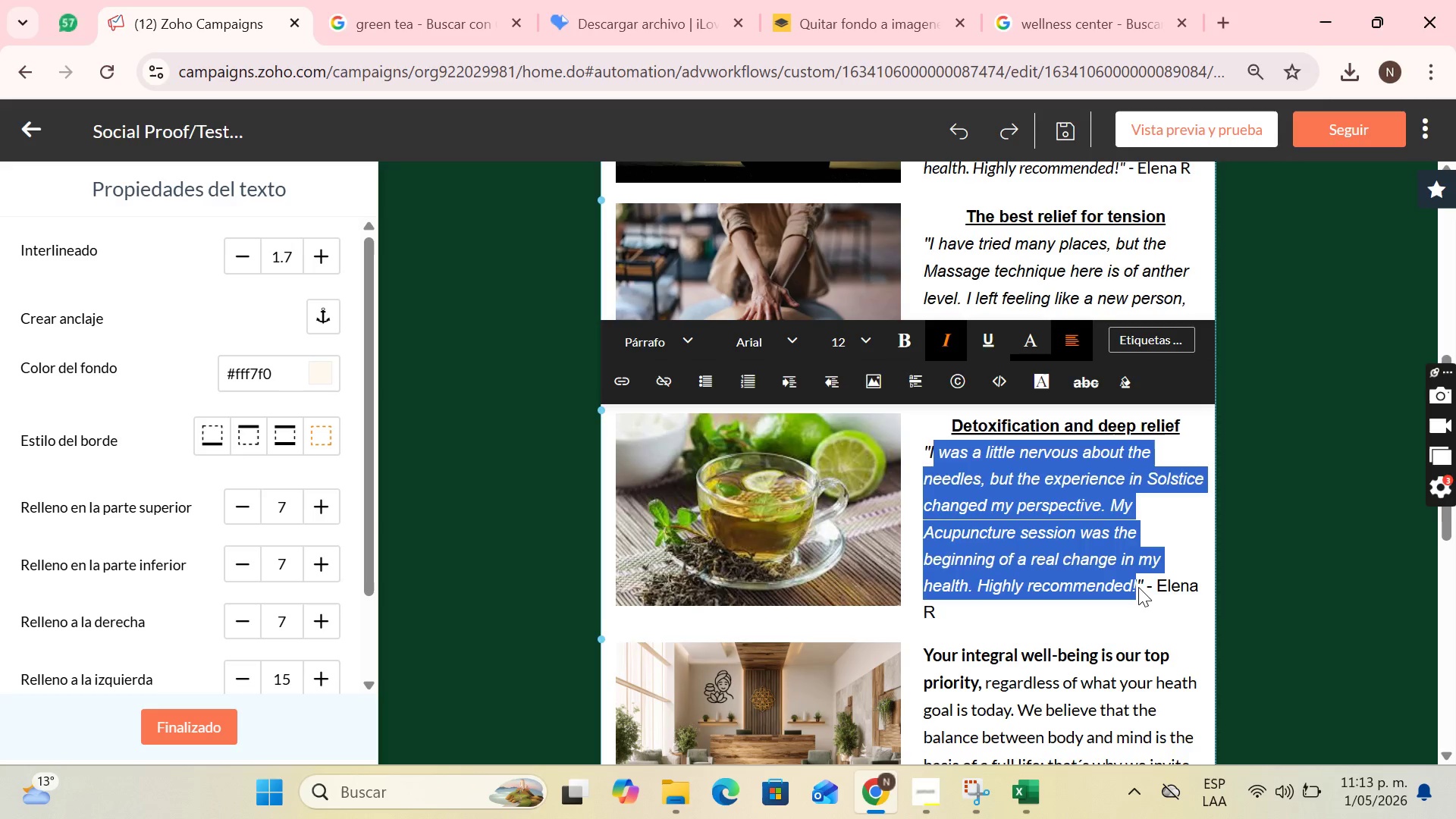 
key(Backspace)
 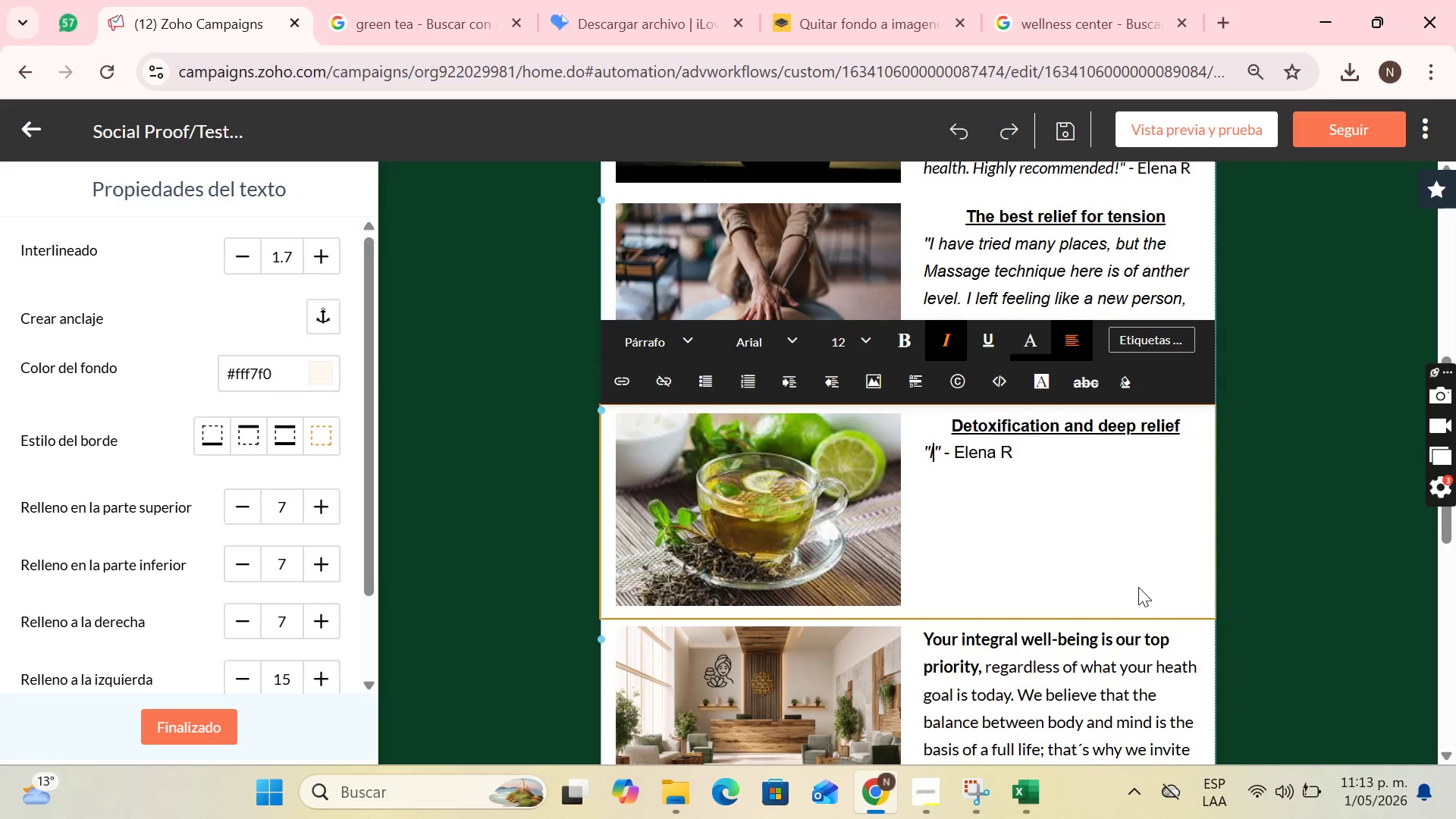 
wait(13.64)
 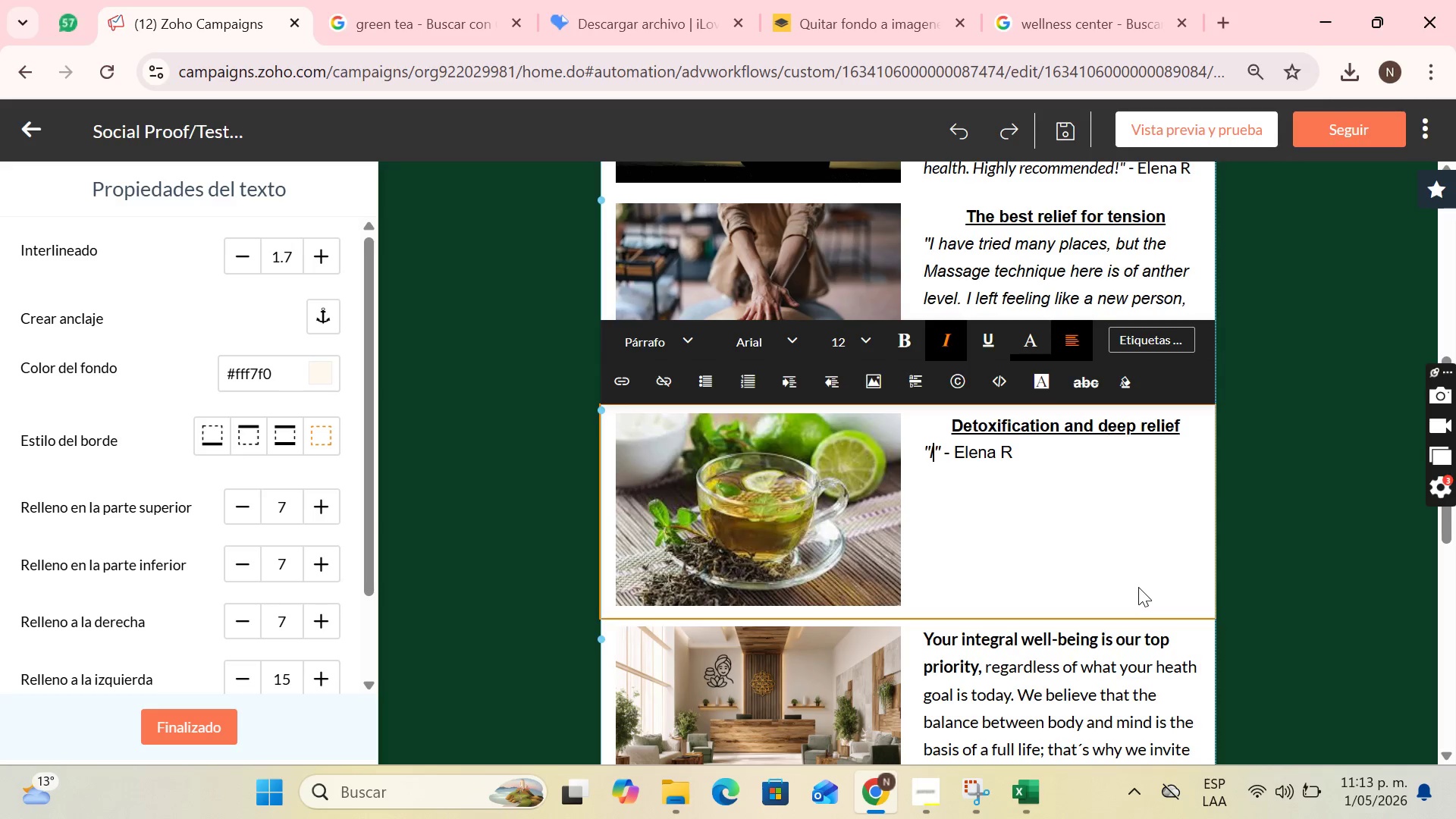 
key(CapsLock)
 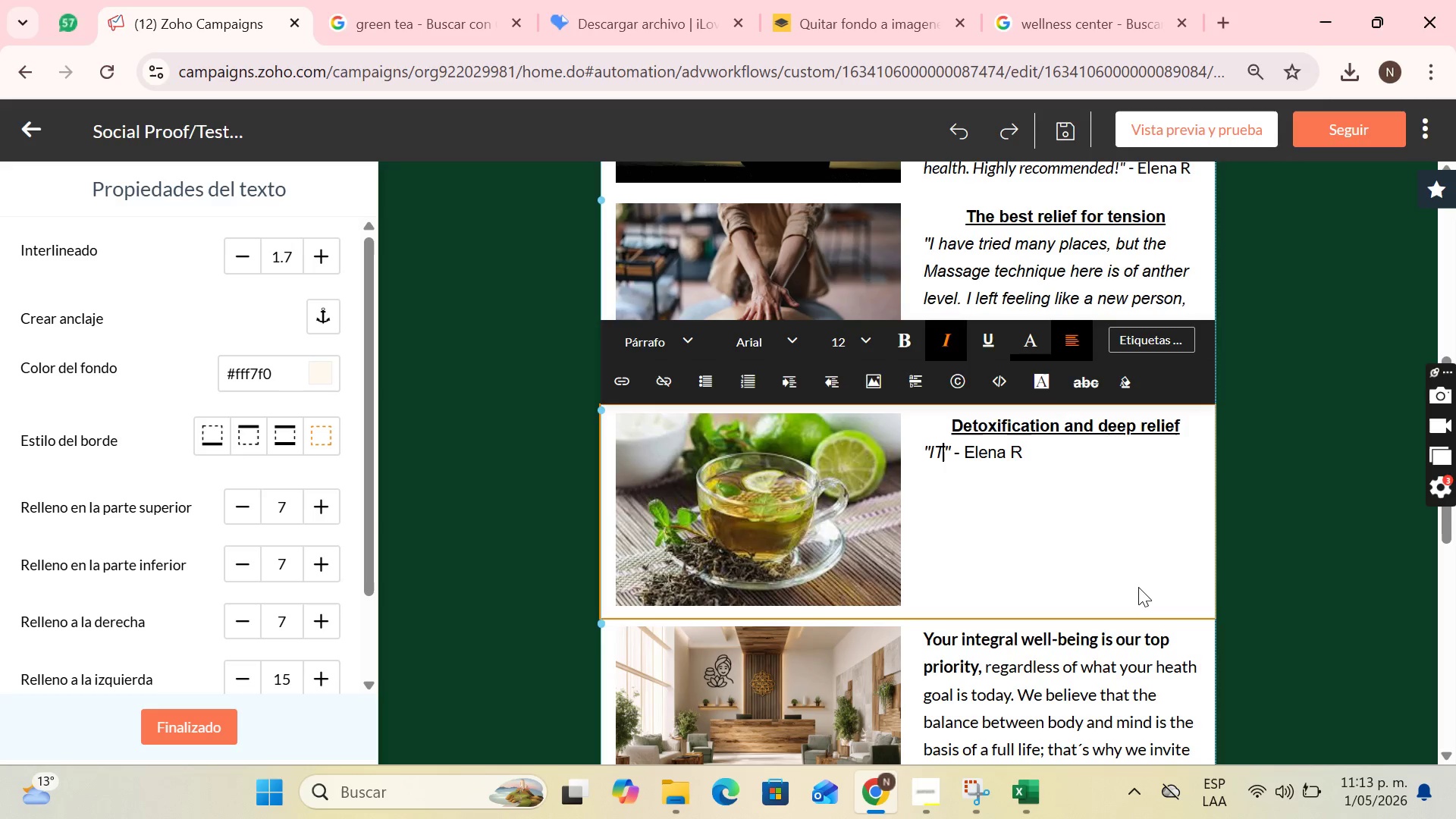 
key(T)
 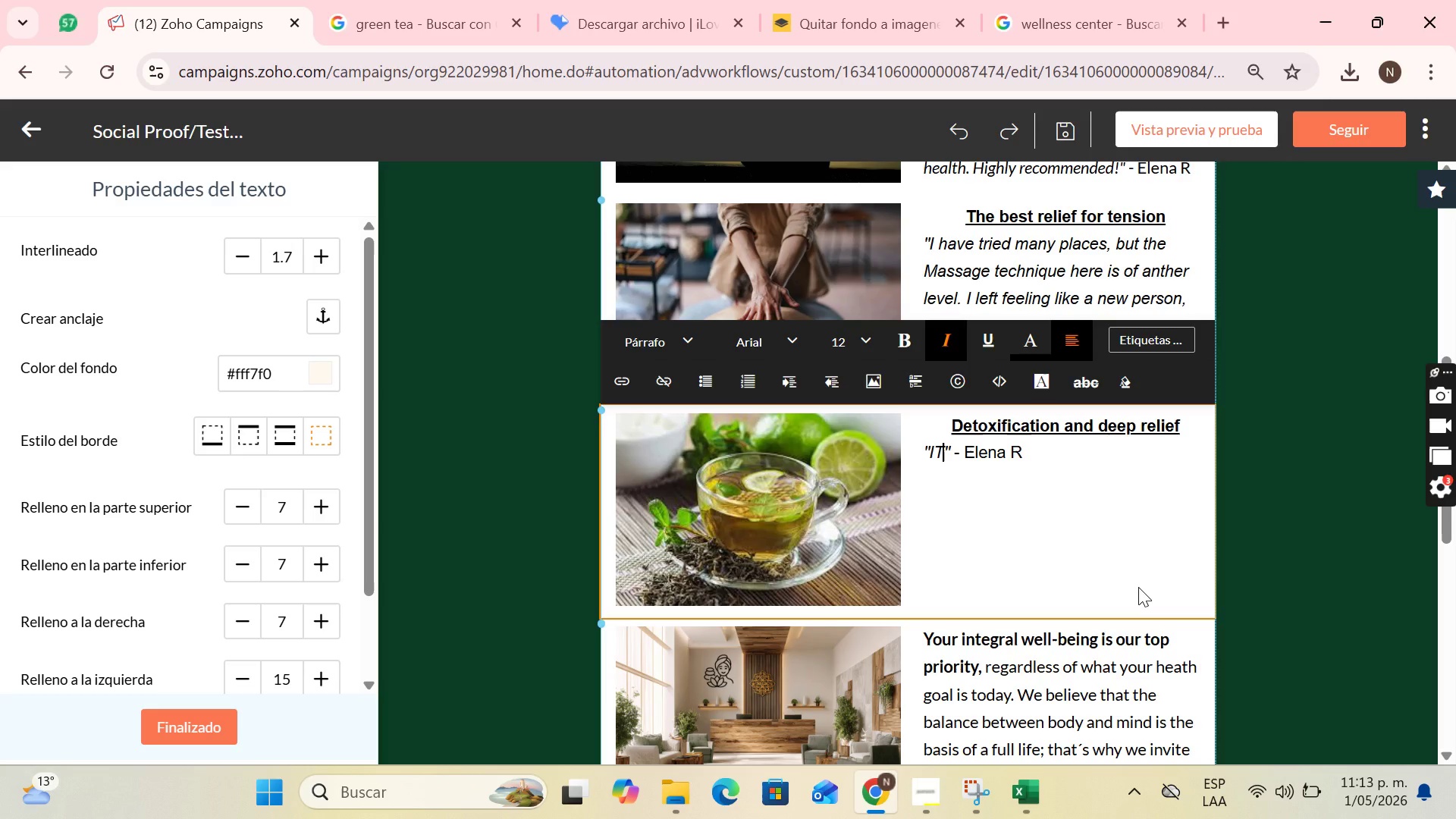 
key(CapsLock)
 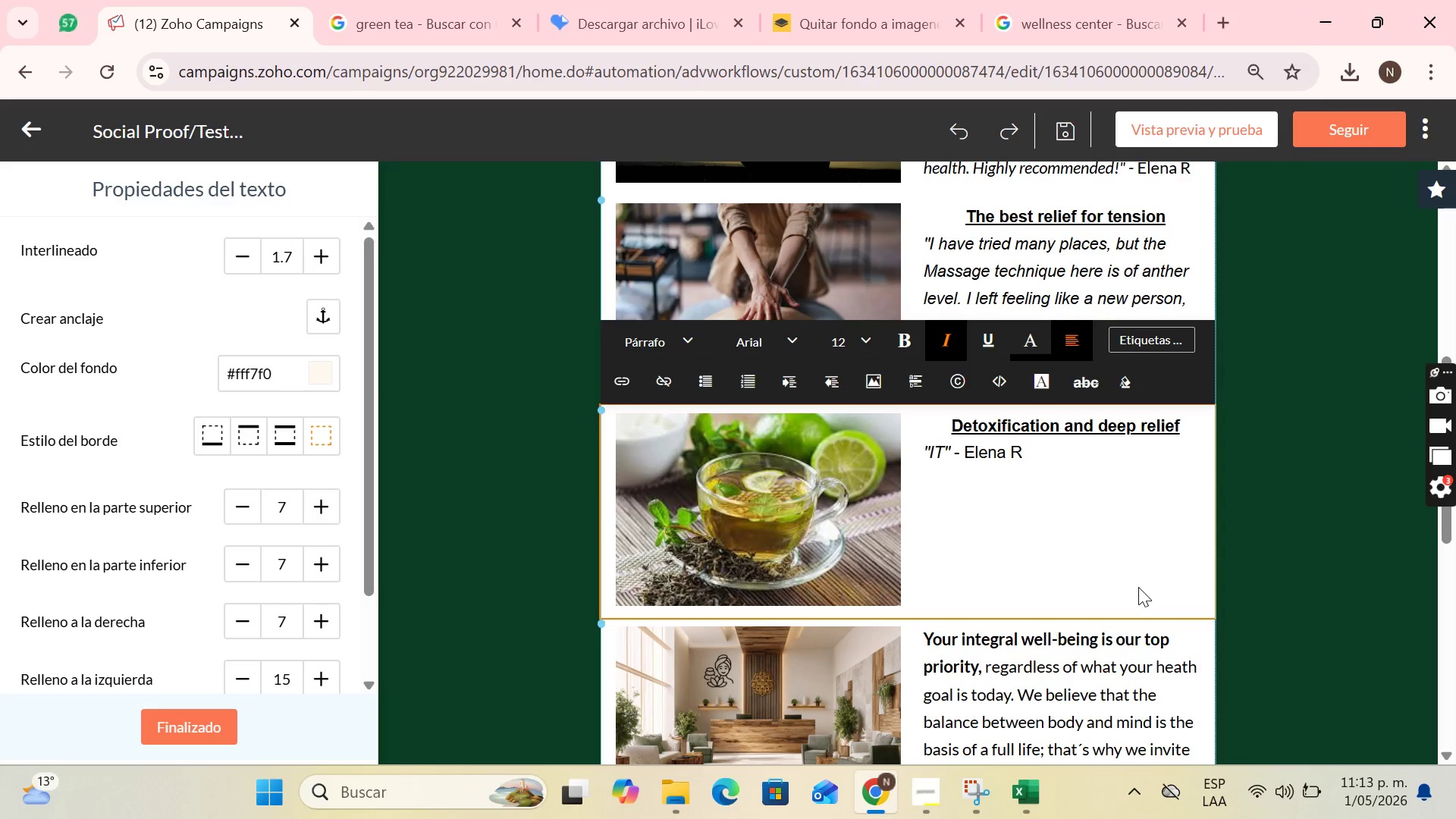 
key(ArrowLeft)
 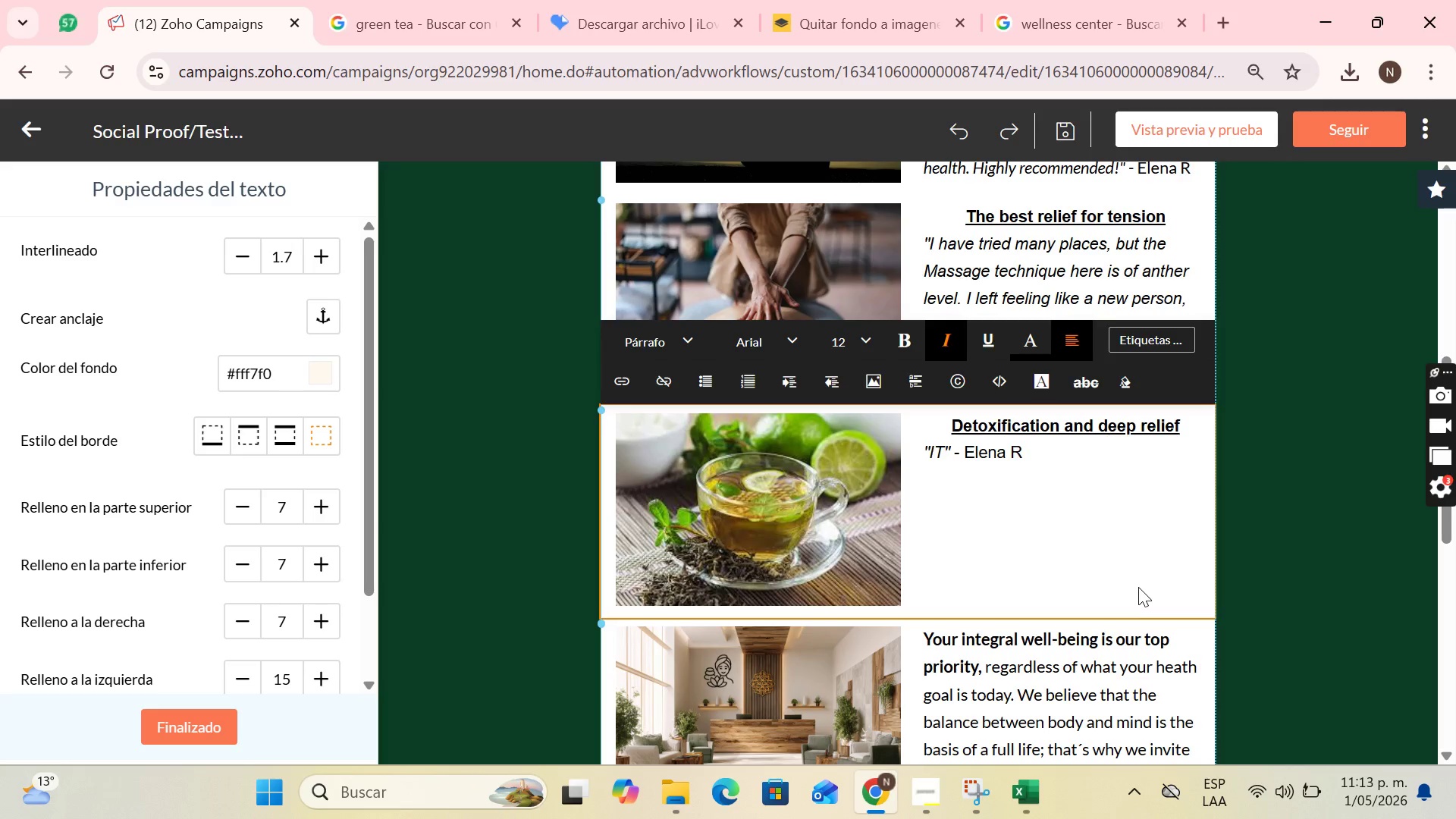 
key(Backspace)
 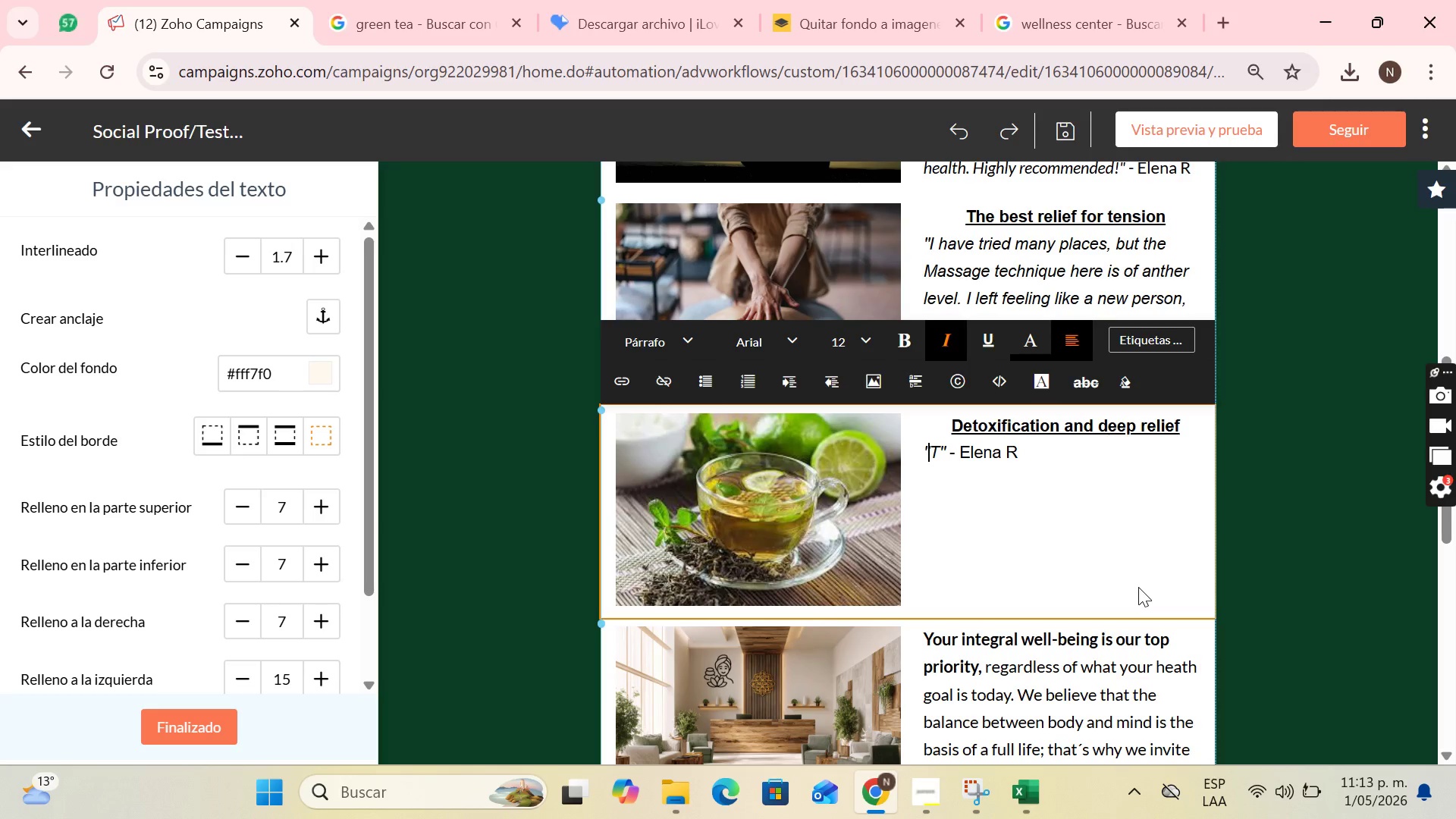 
key(ArrowRight)
 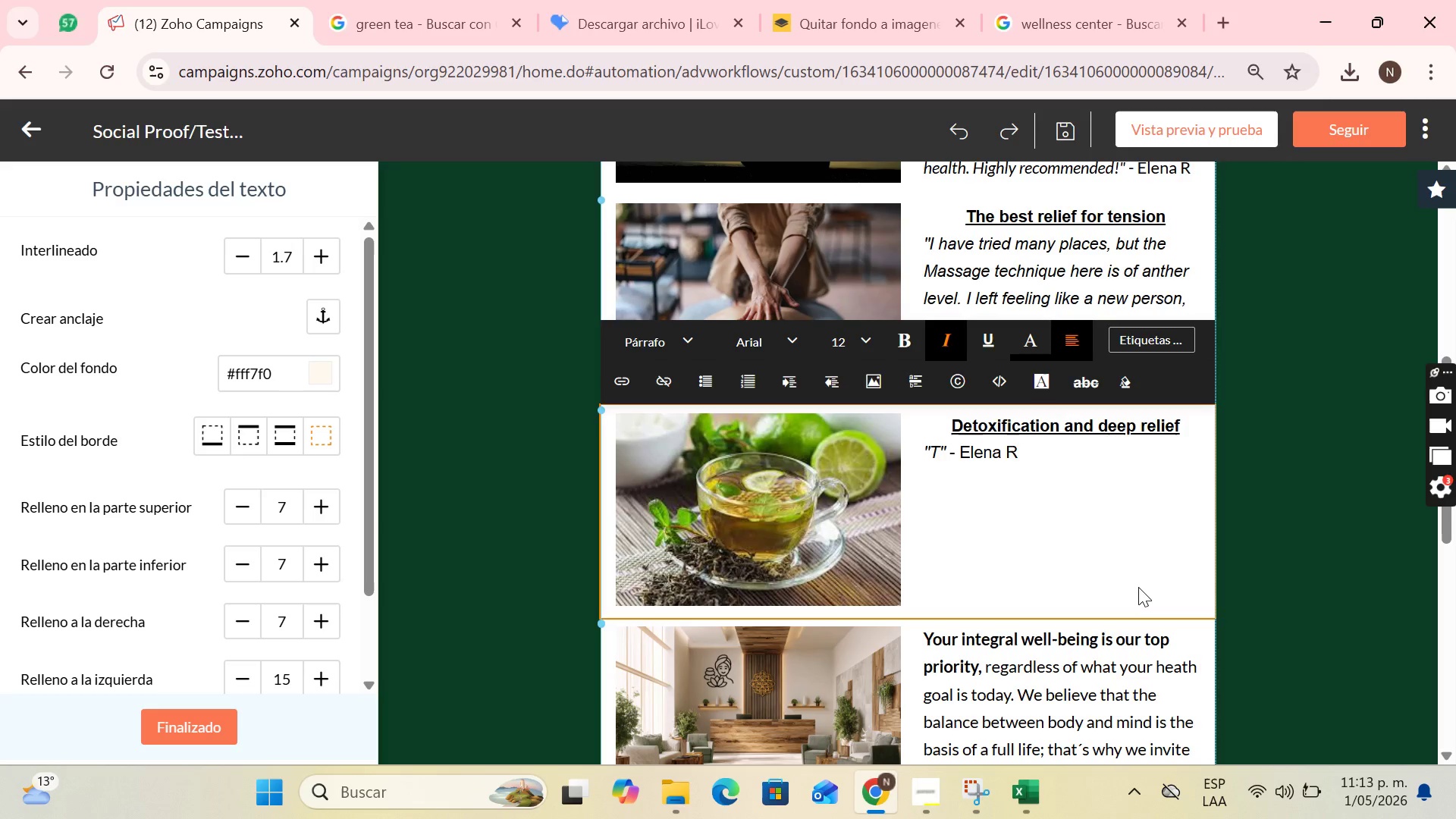 
type(he suction )
key(Backspace)
key(Backspace)
key(Backspace)
key(Backspace)
key(Backspace)
key(Backspace)
key(Backspace)
key(Backspace)
type(Suction Cups helped me realese )
 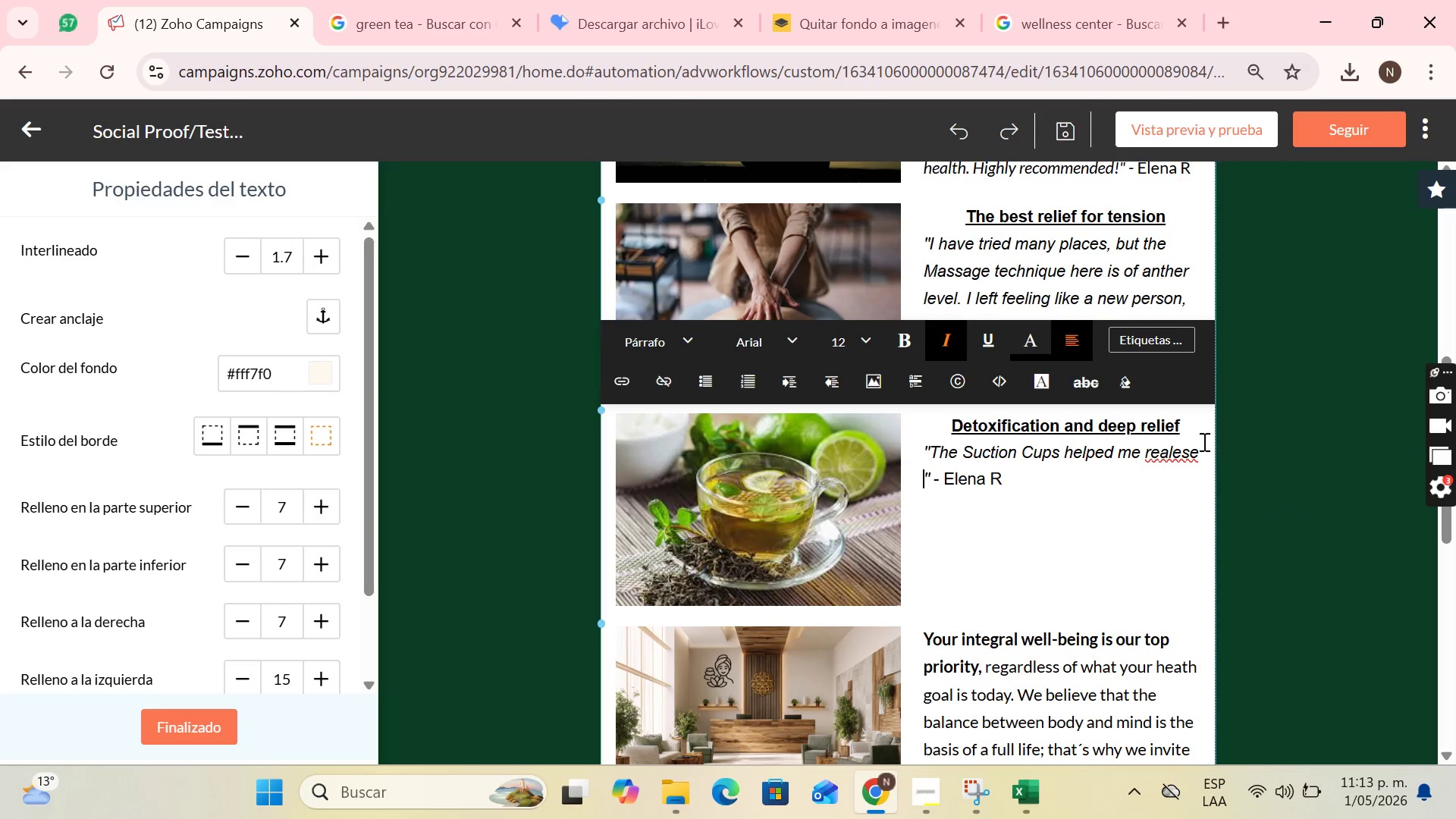 
right_click([1184, 447])
 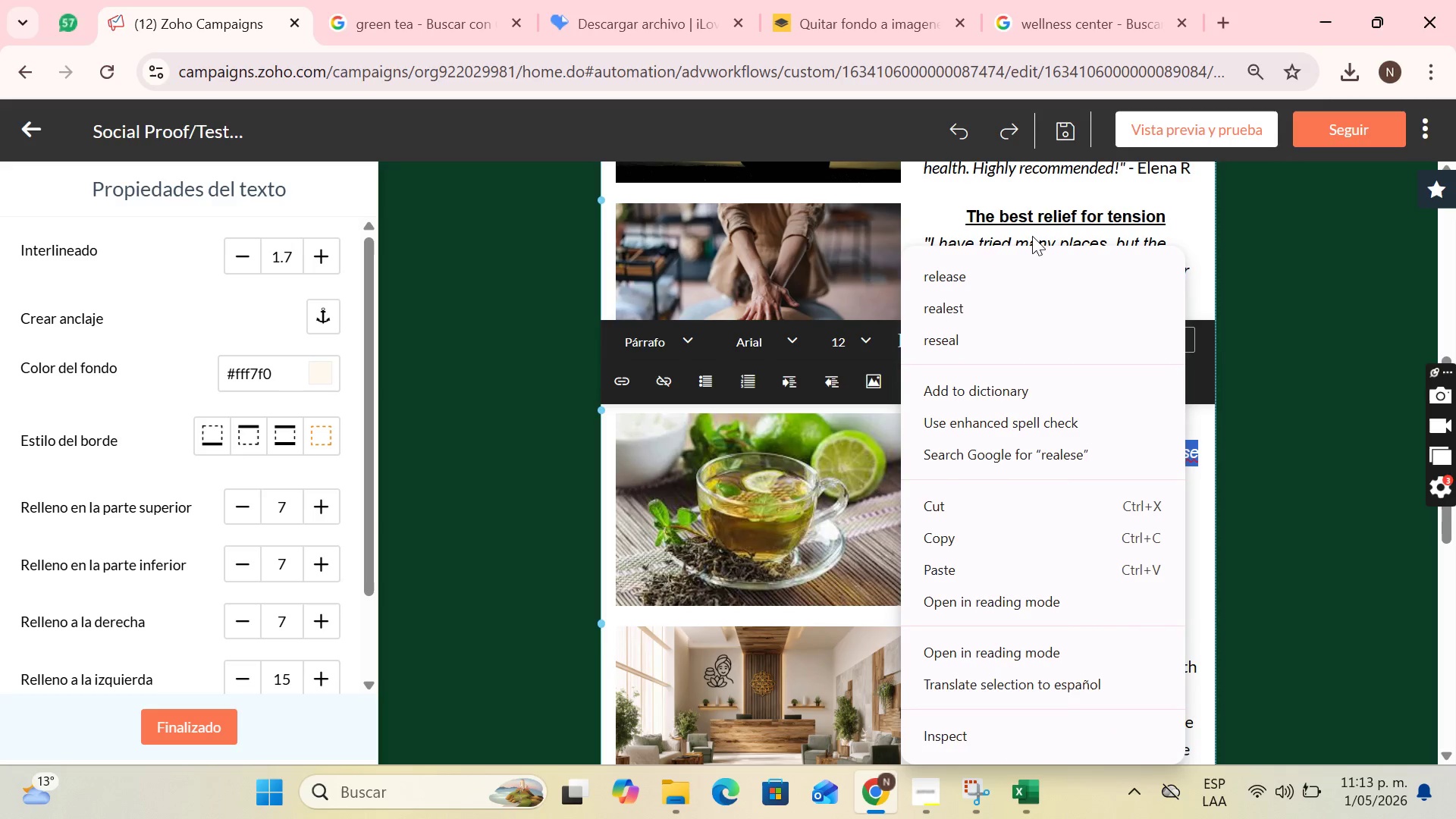 
left_click([1020, 275])
 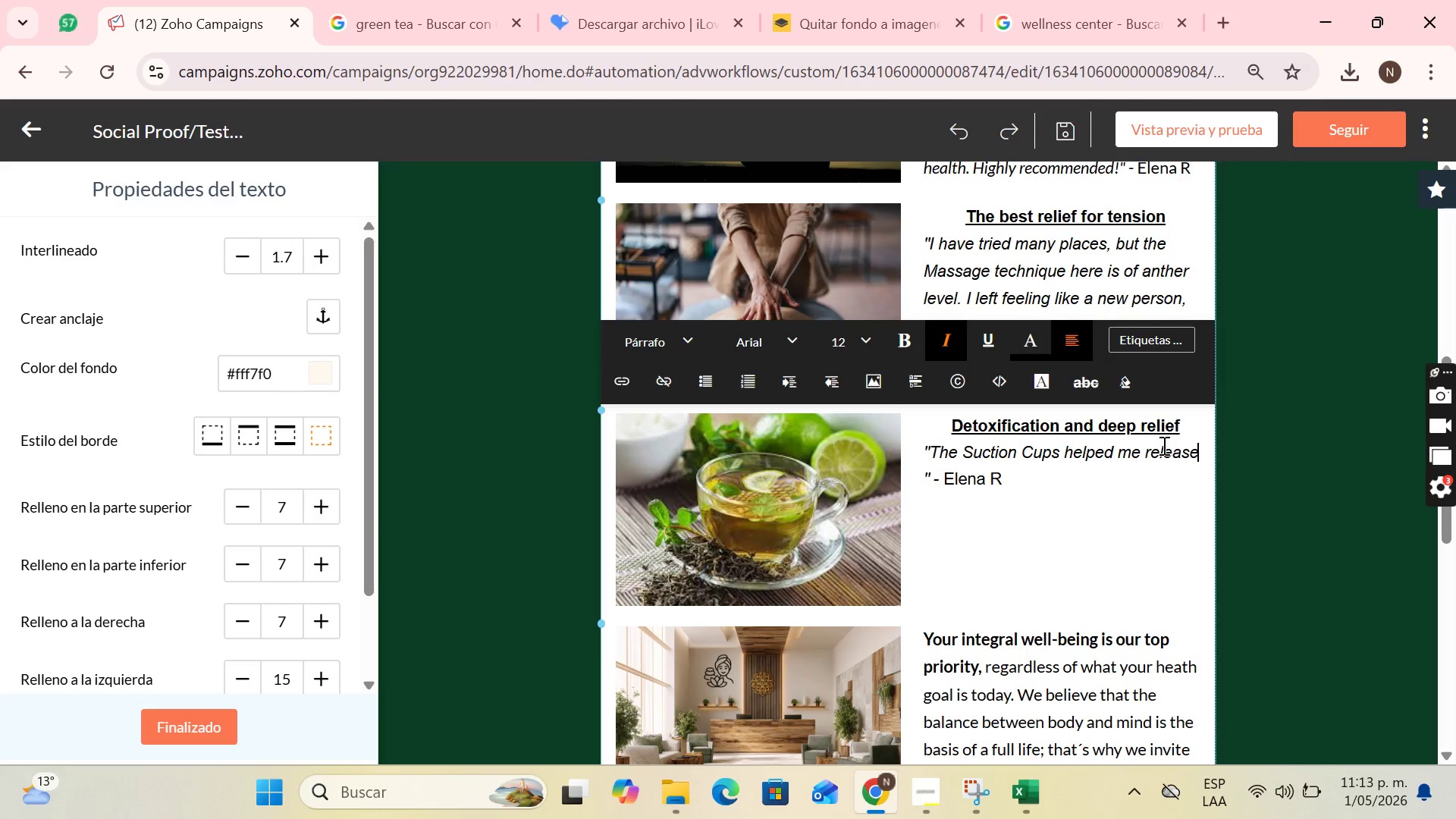 
type( atendion)
key(Backspace)
key(Backspace)
key(Backspace)
key(Backspace)
type(sion)
 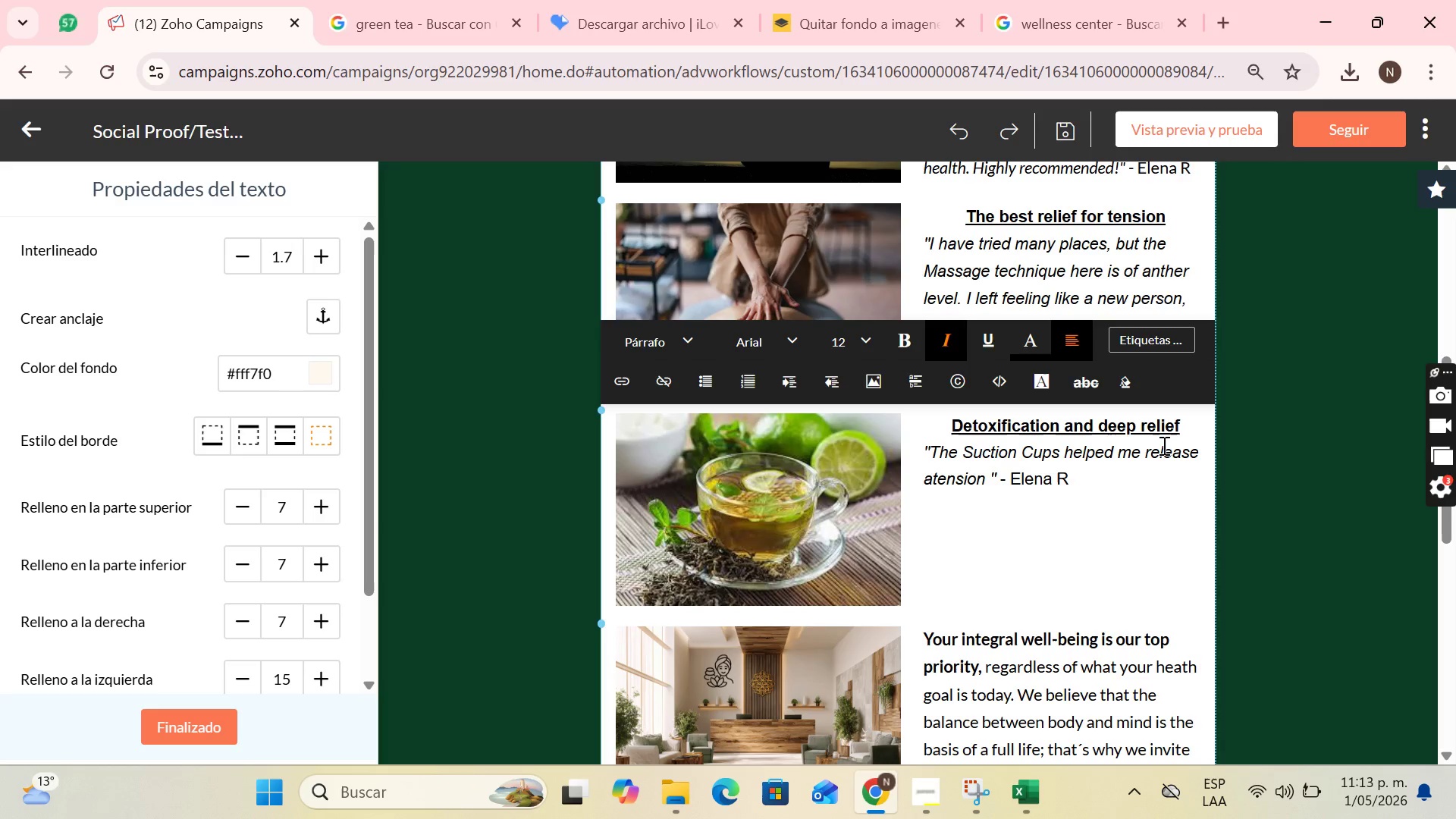 
key(ArrowRight)
 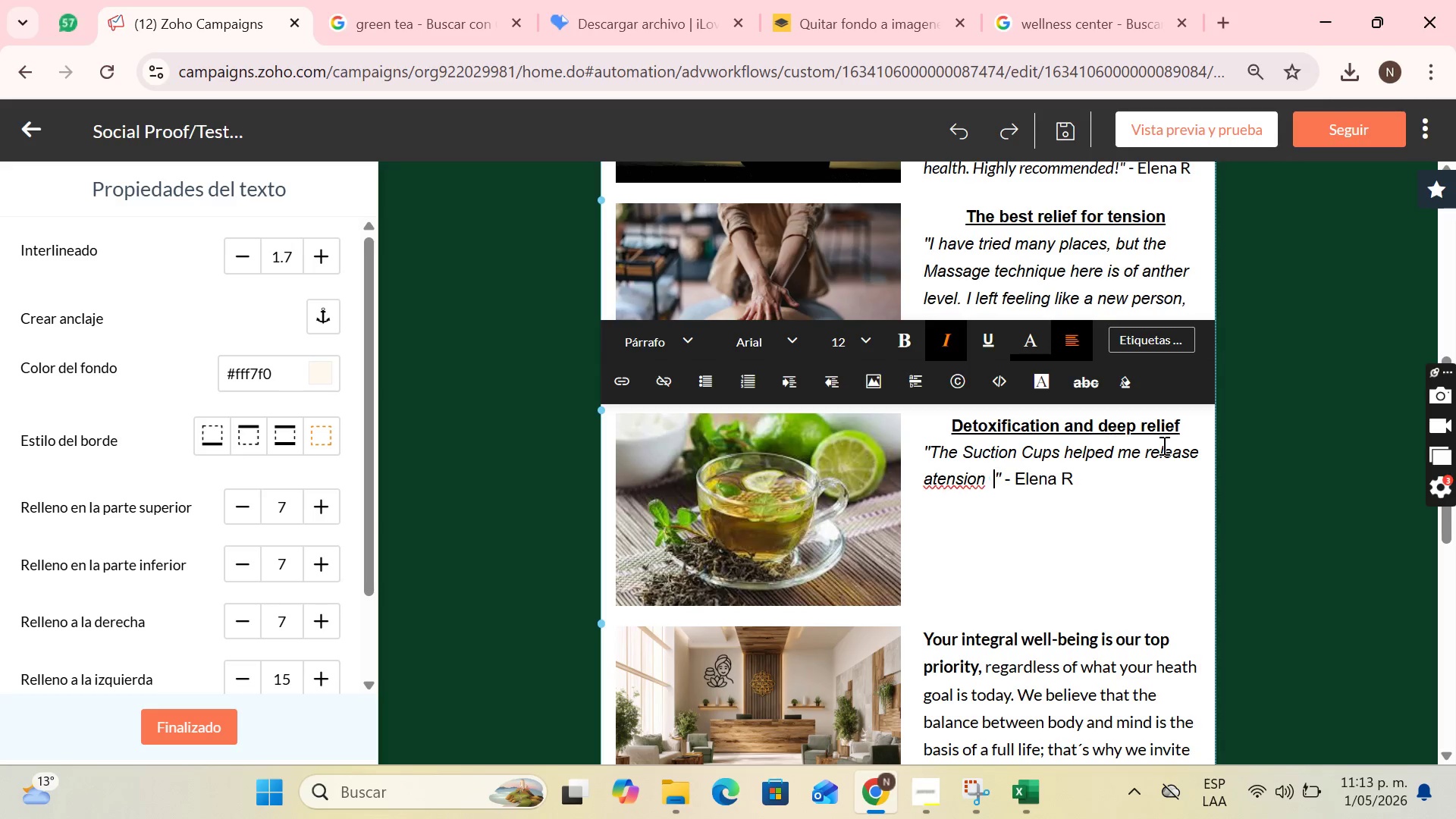 
key(Space)
 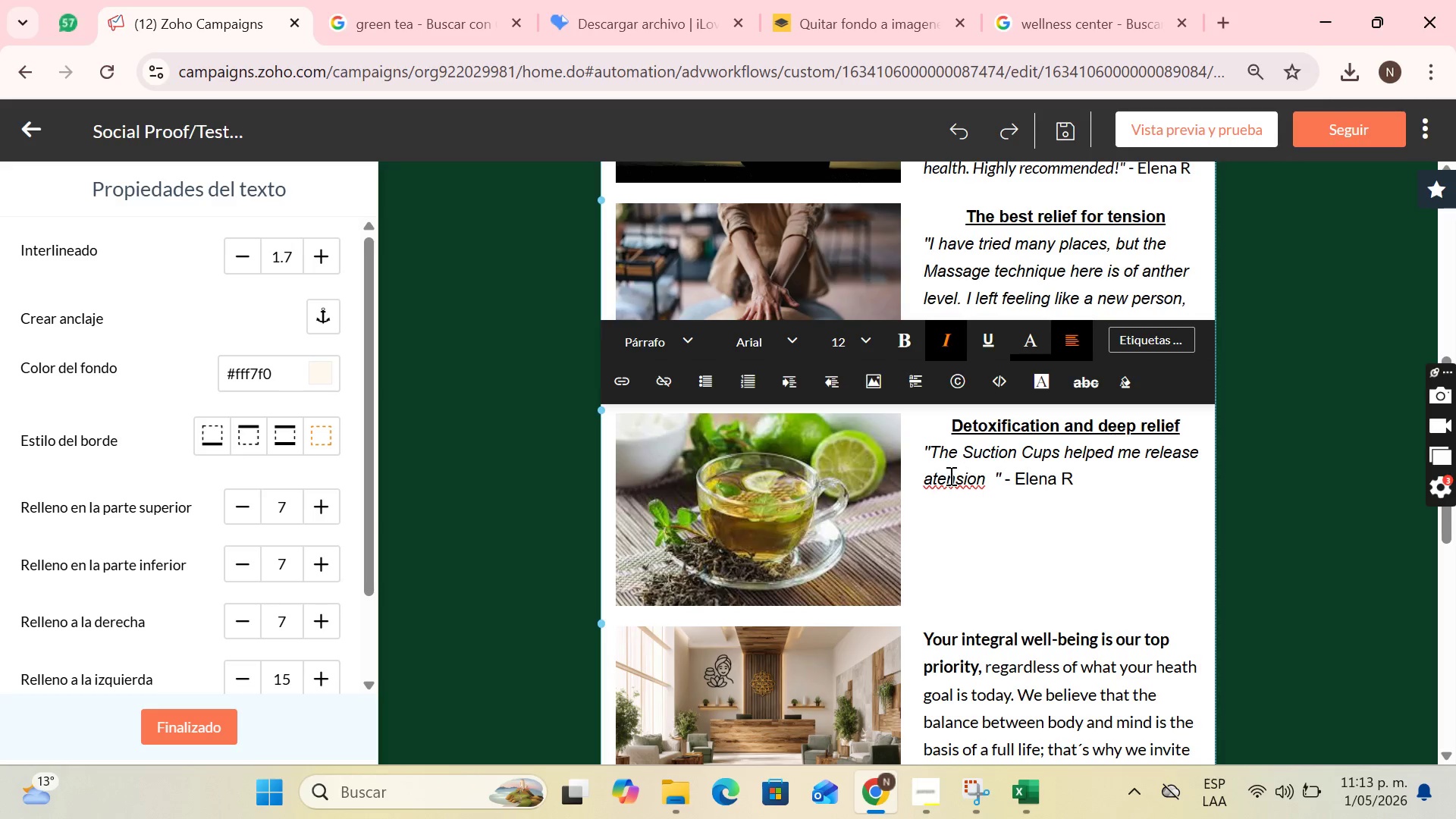 
left_click([931, 479])
 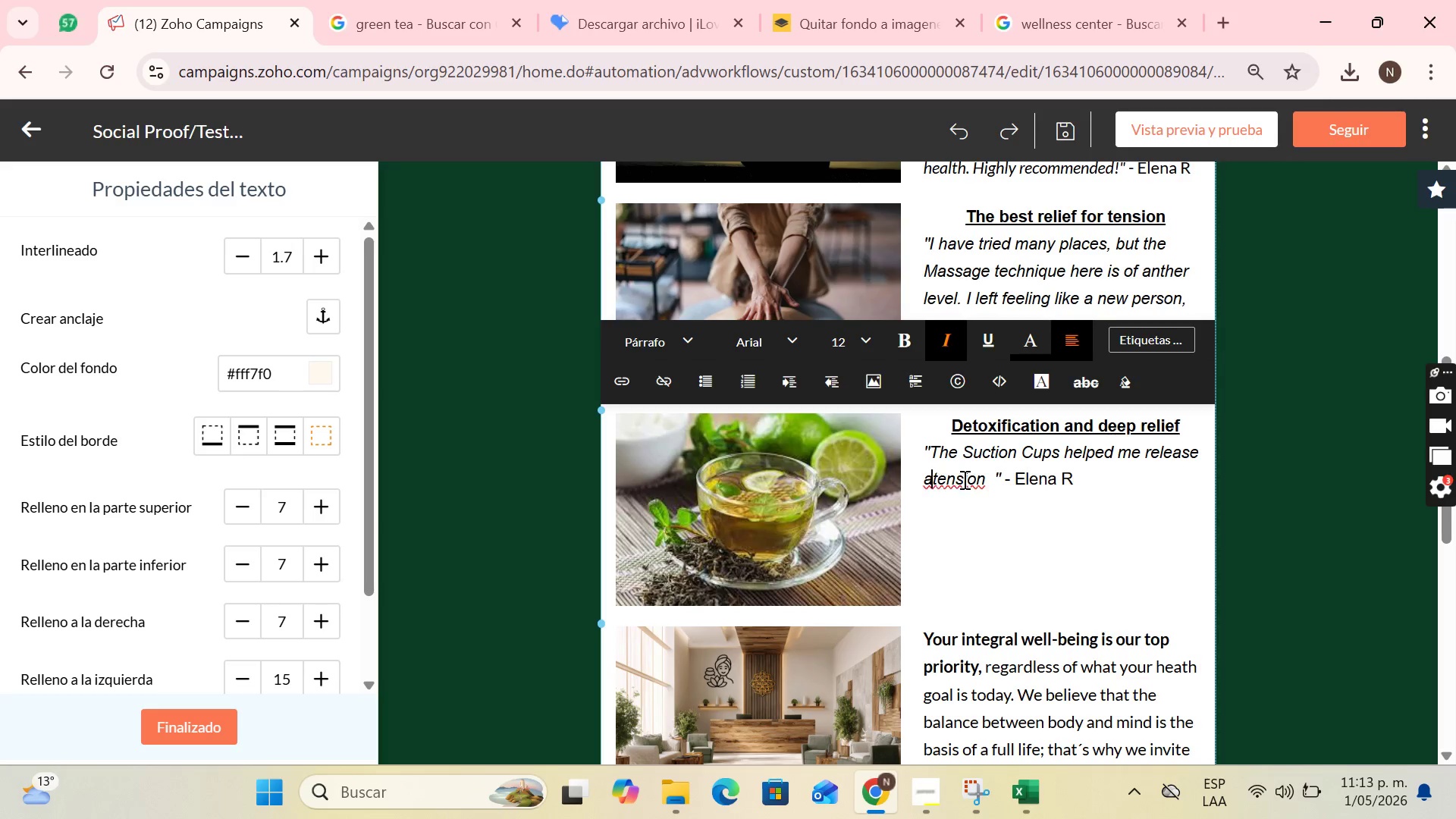 
key(Space)
 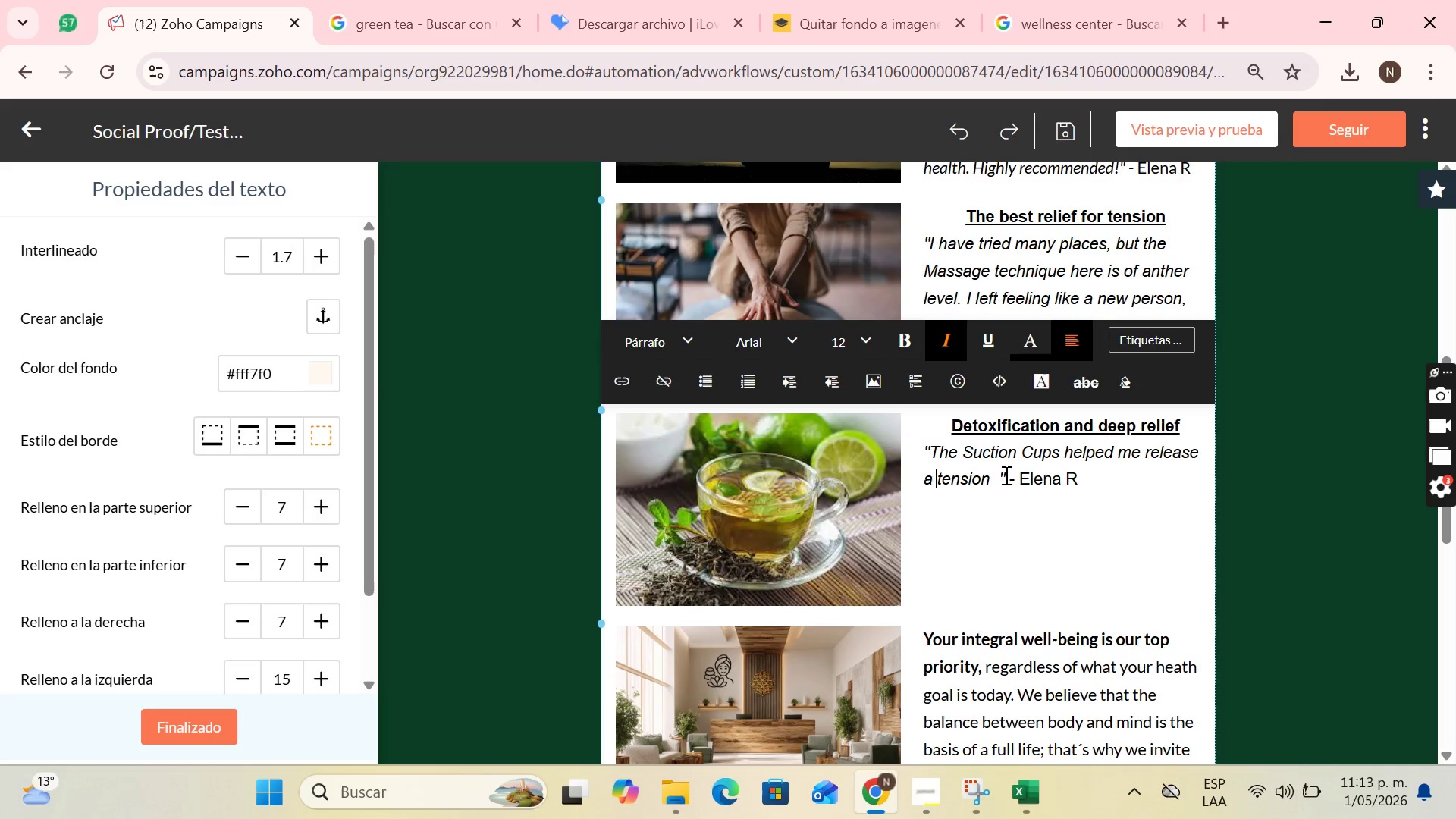 
left_click([1005, 475])
 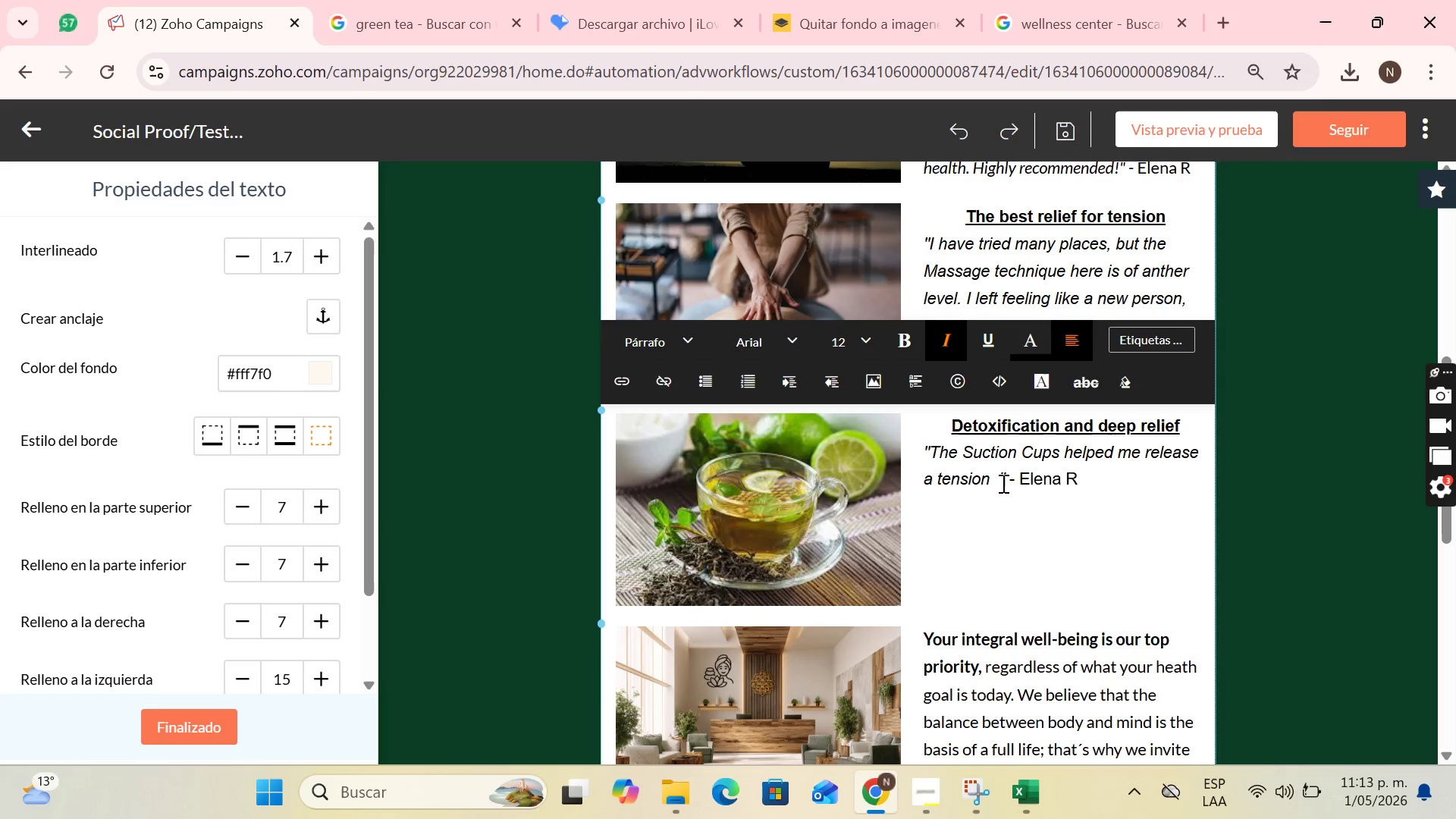 
left_click([1002, 483])
 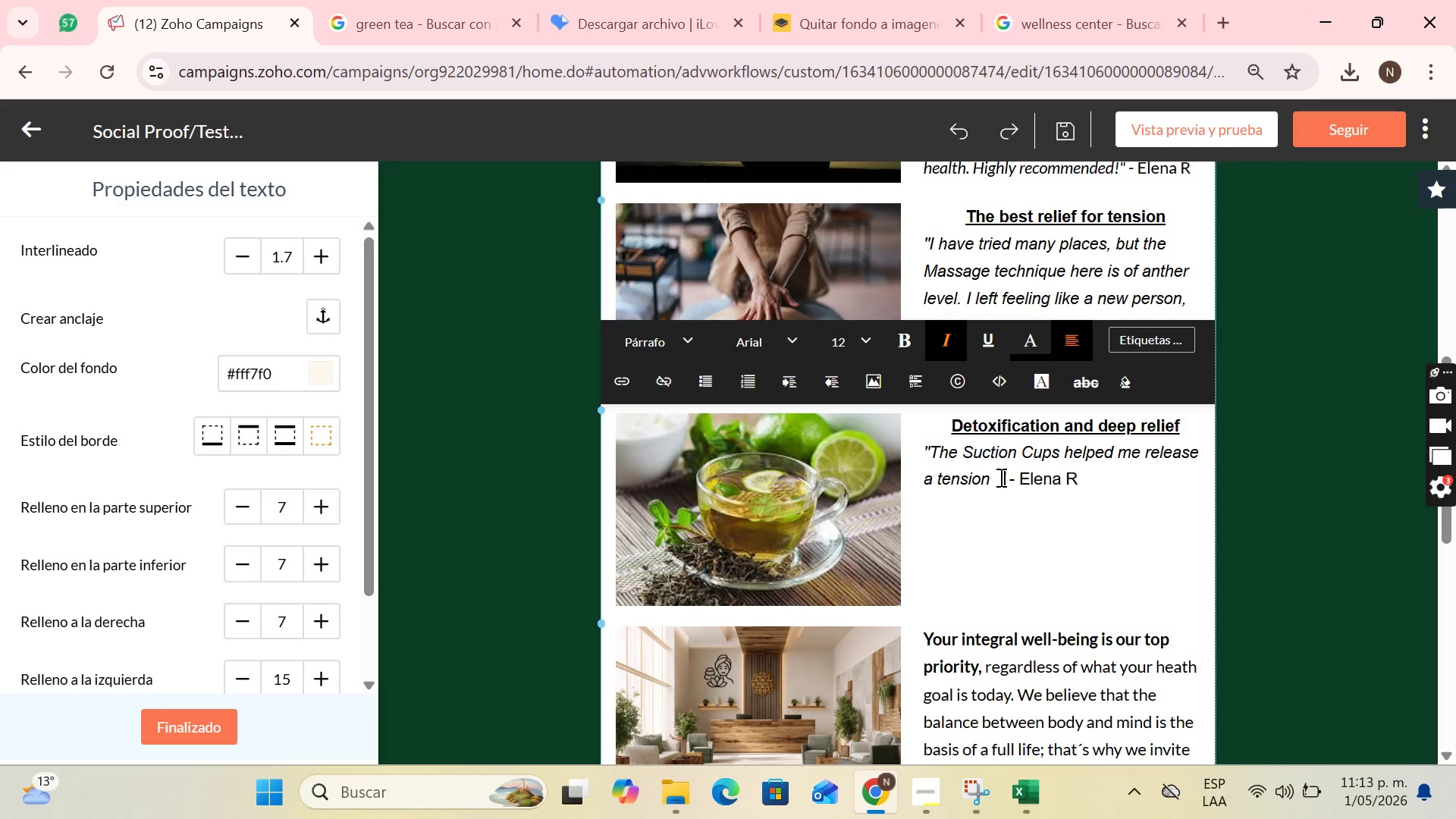 
left_click([999, 477])
 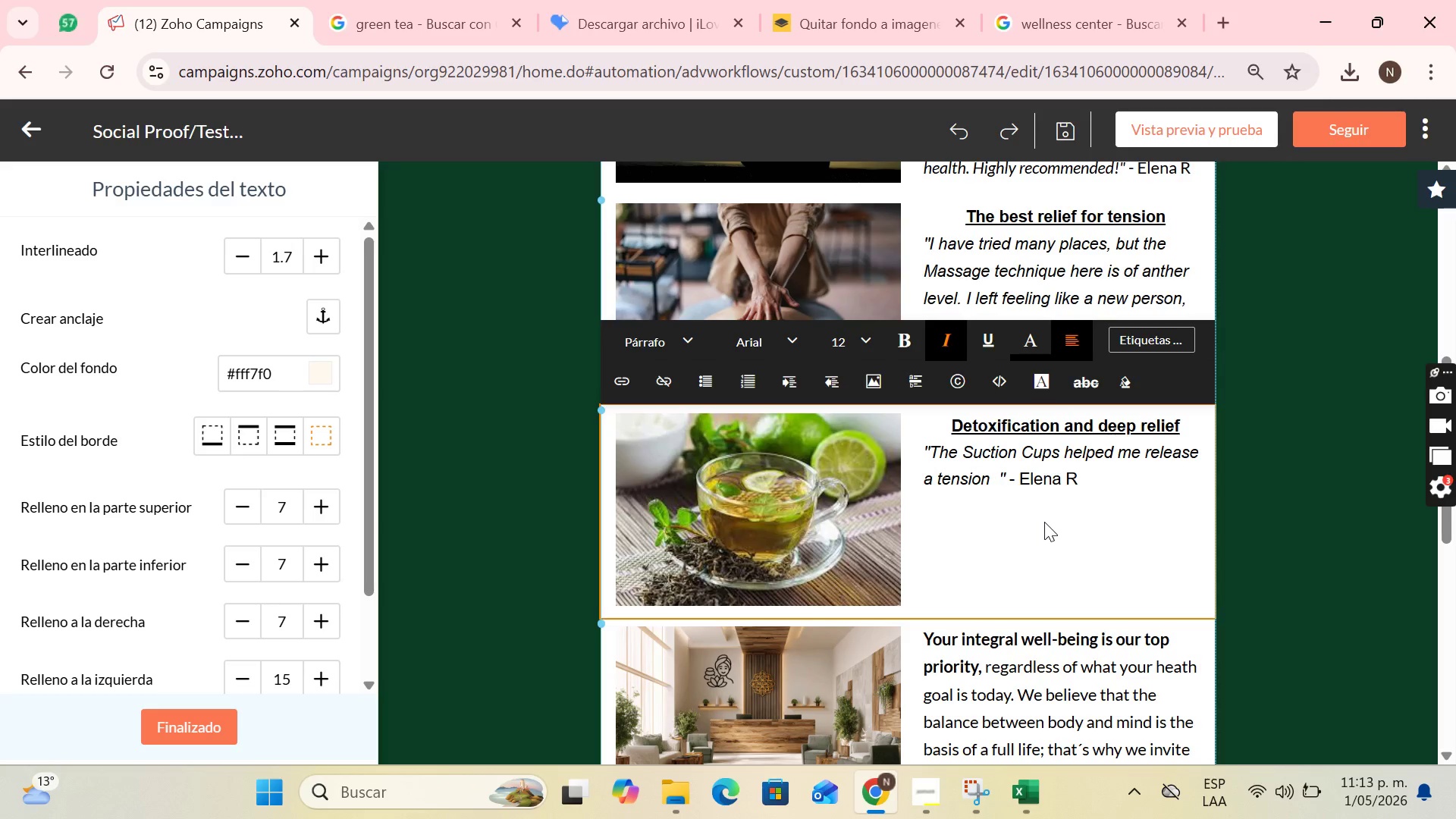 
key(Backspace)
 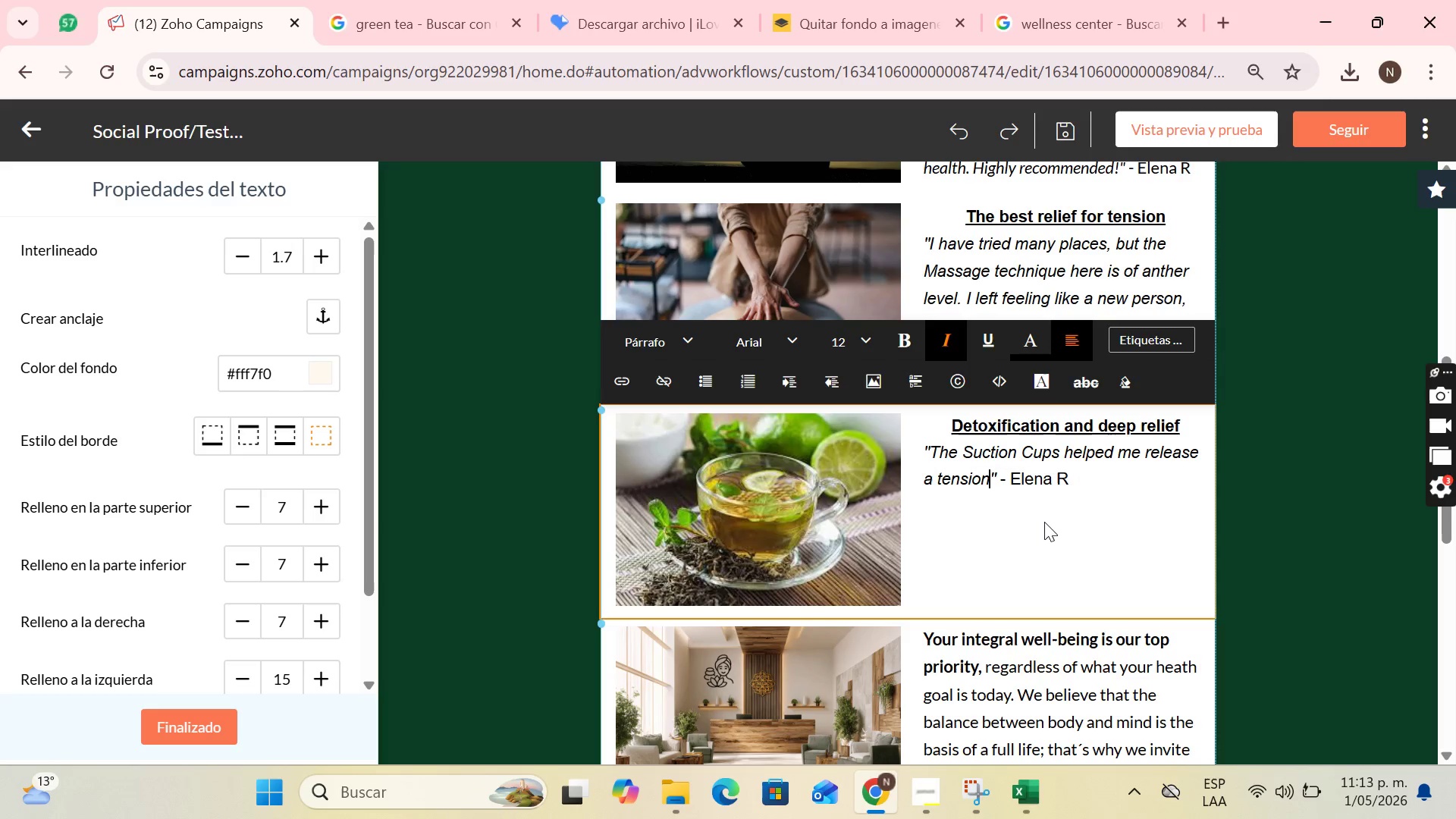 
key(Backspace)
 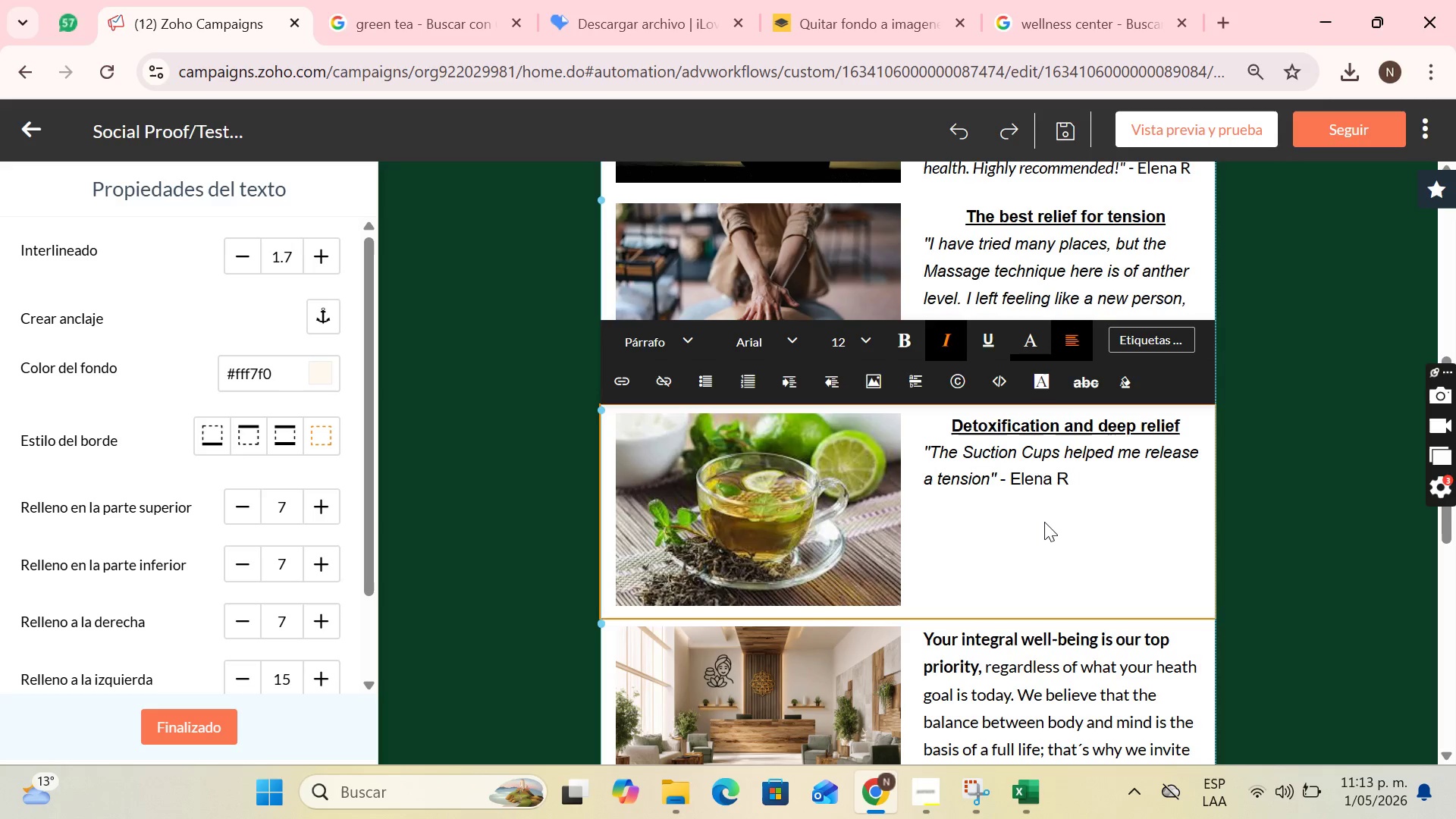 
key(Space)
 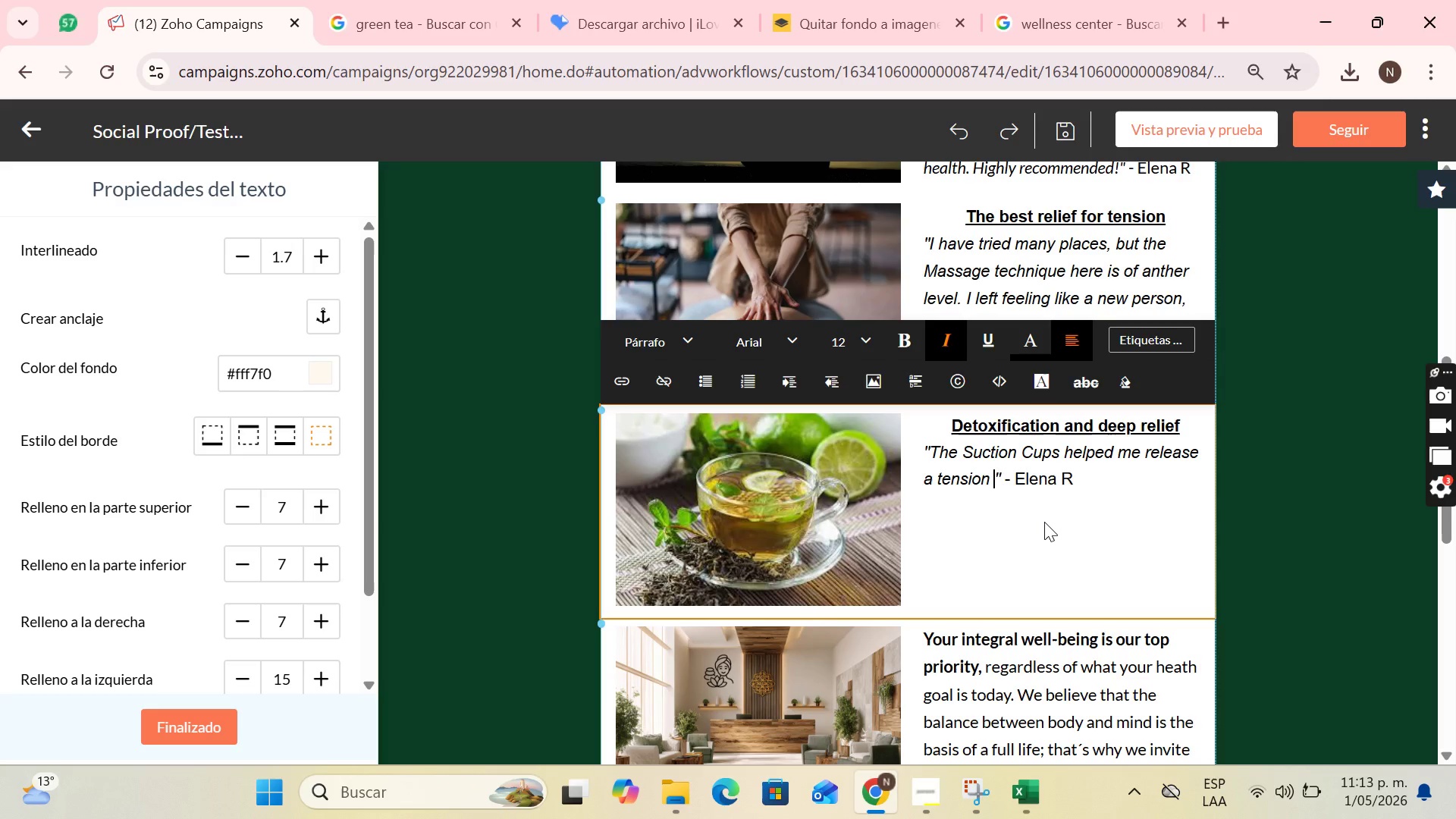 
type(in ma)
key(Backspace)
type(y back that notj)
key(Backspace)
type(hing else could remove. The feeling of lightnees )
 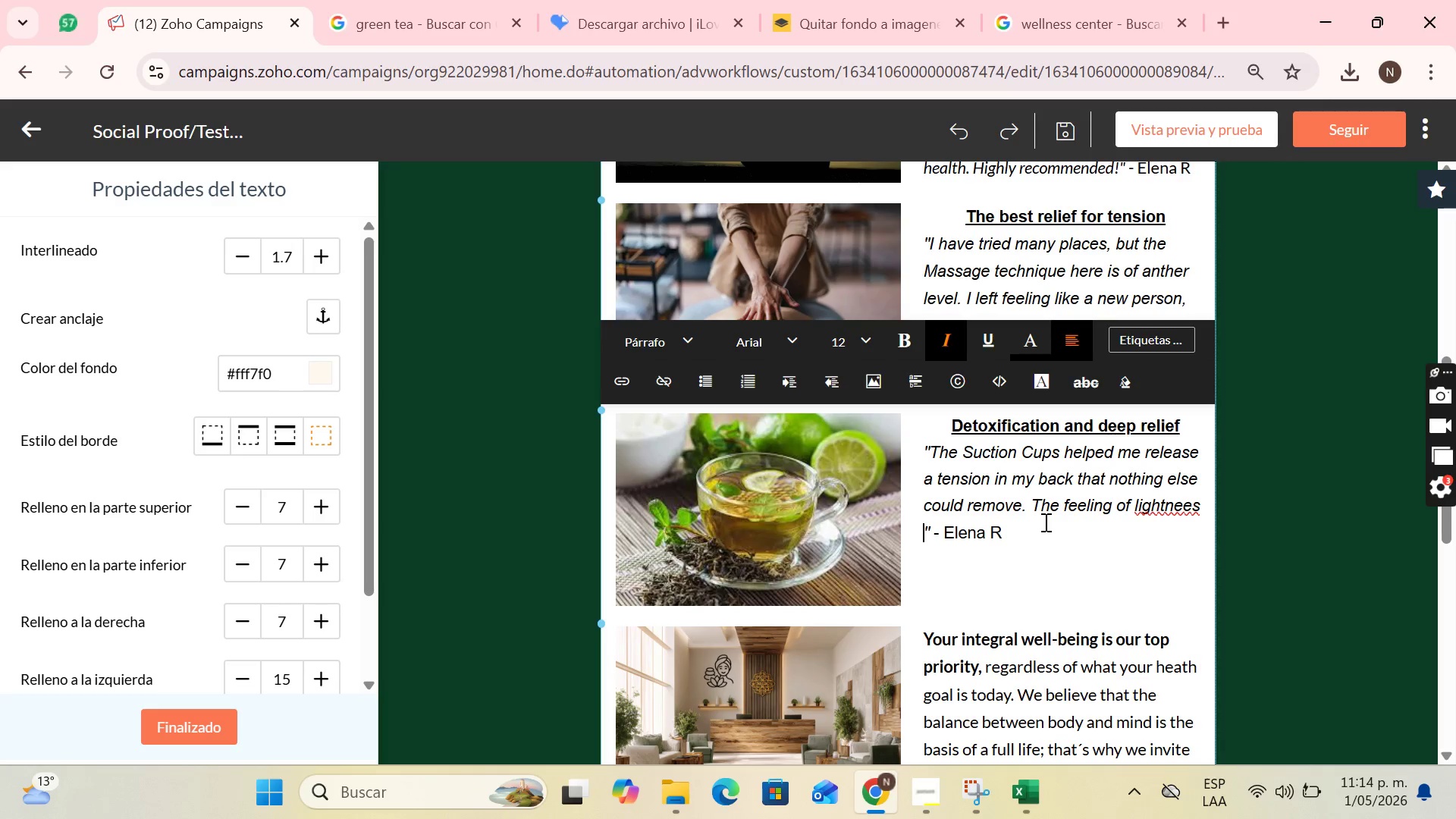 
type(after the session is incedible )
 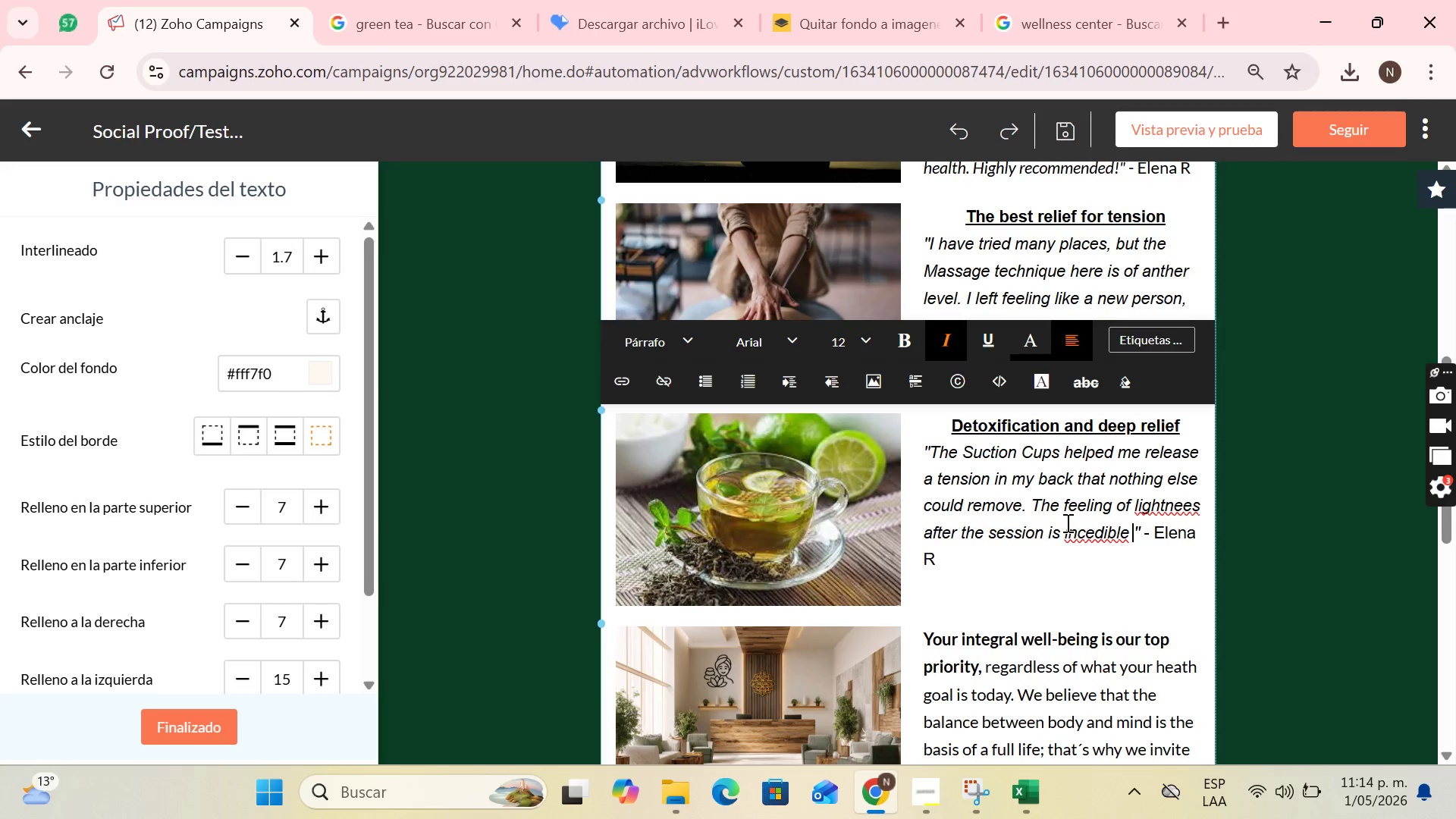 
right_click([1085, 522])
 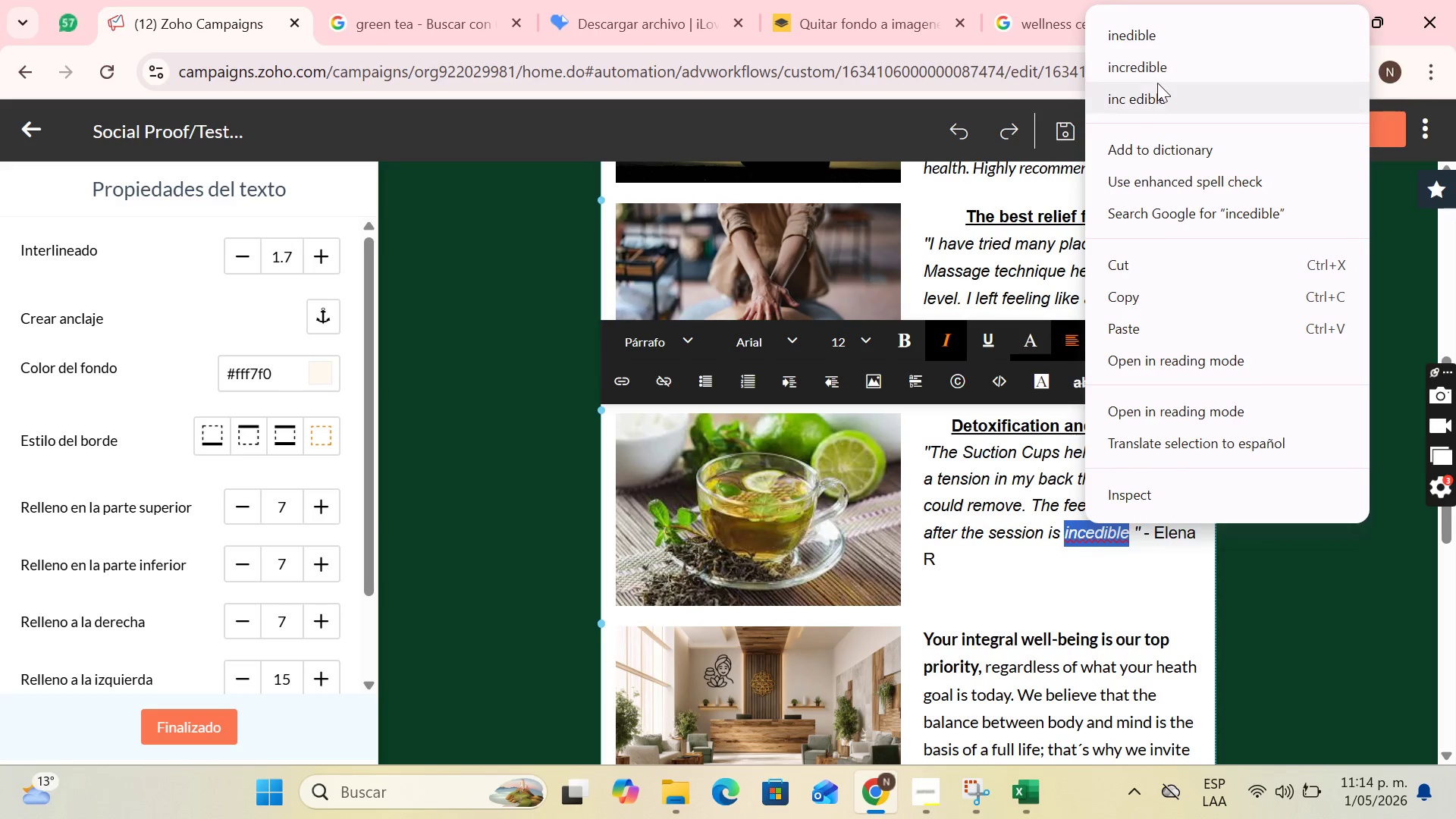 
left_click([1156, 71])
 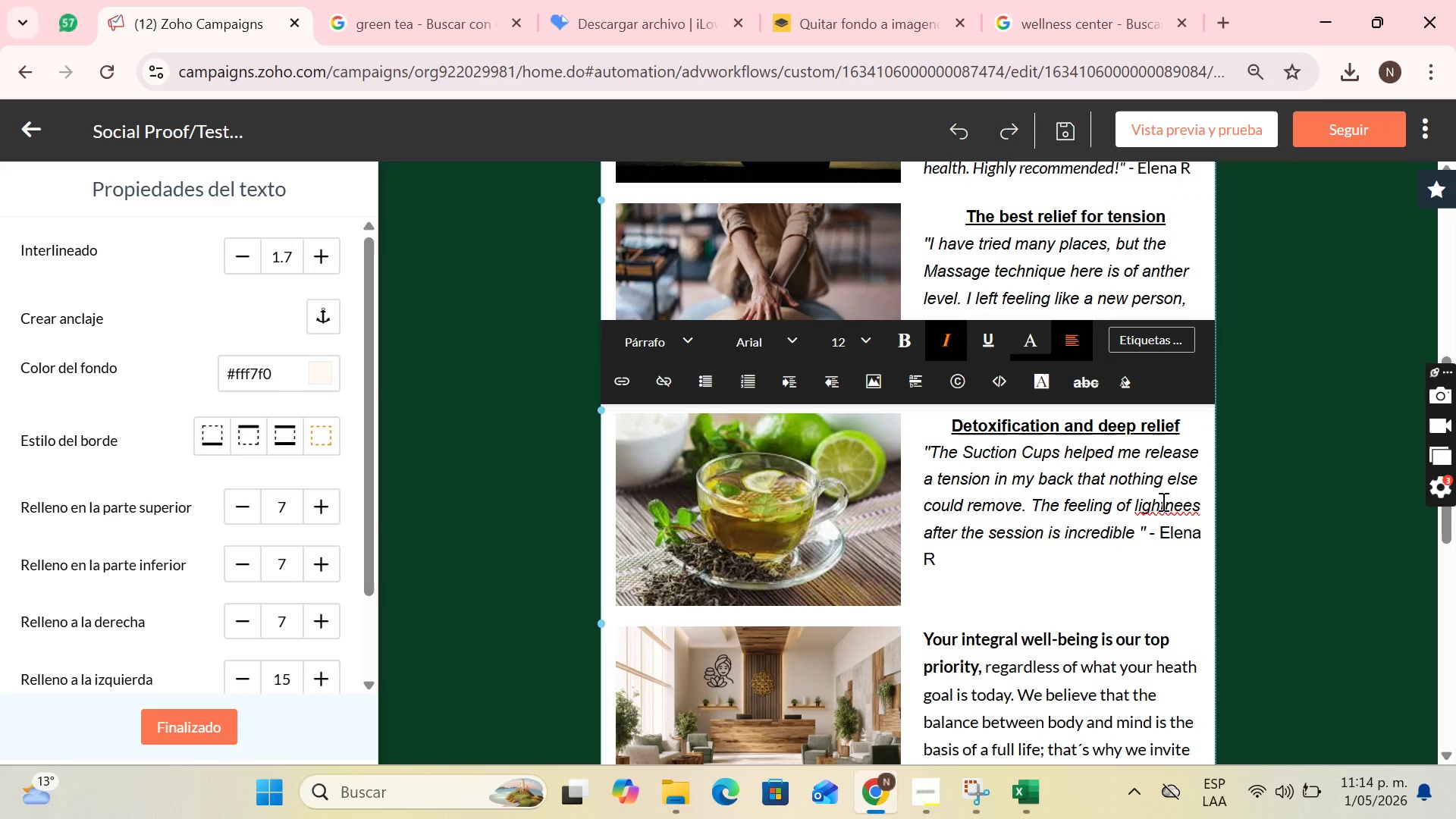 
right_click([1162, 501])
 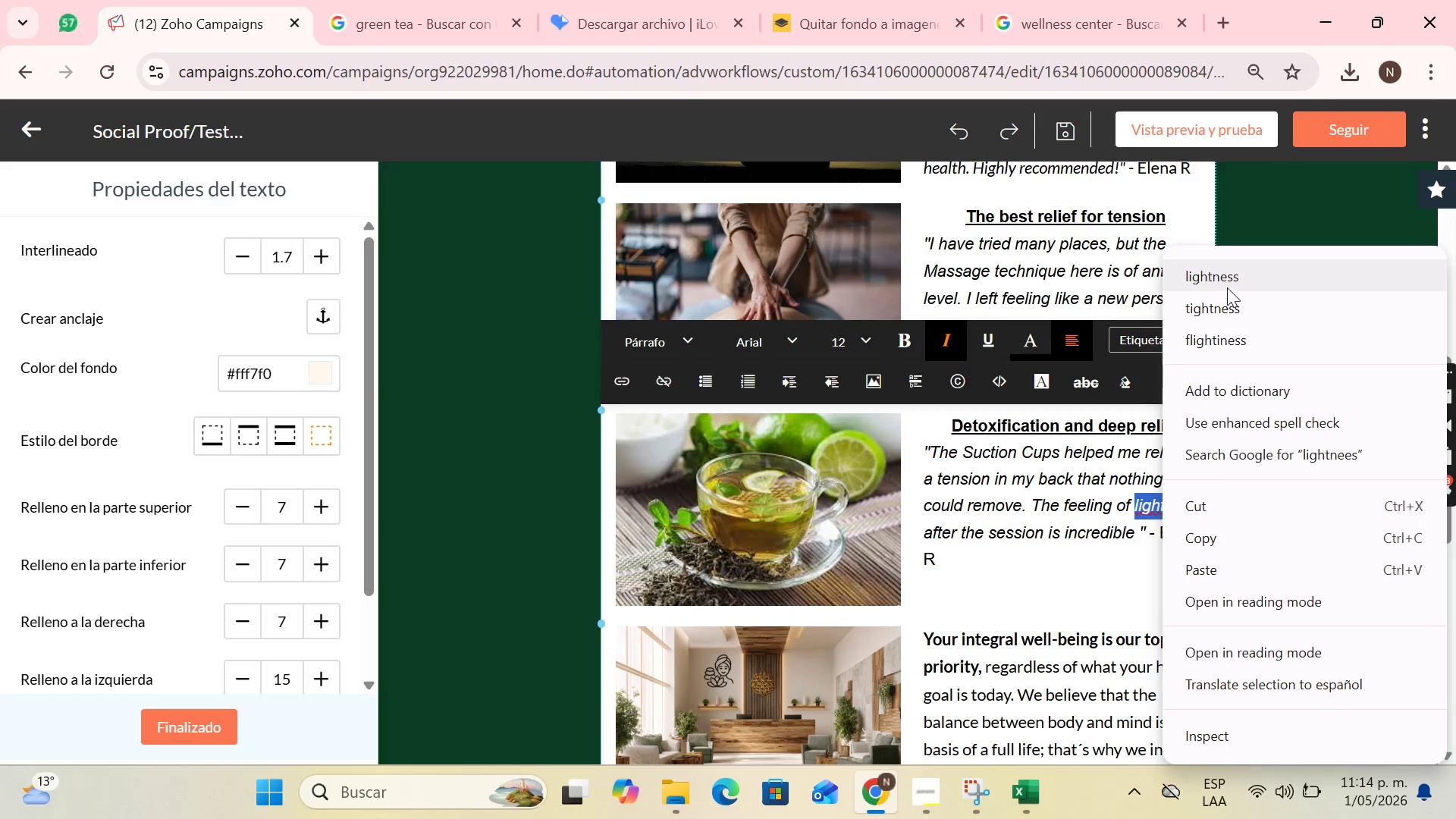 
left_click([1227, 280])
 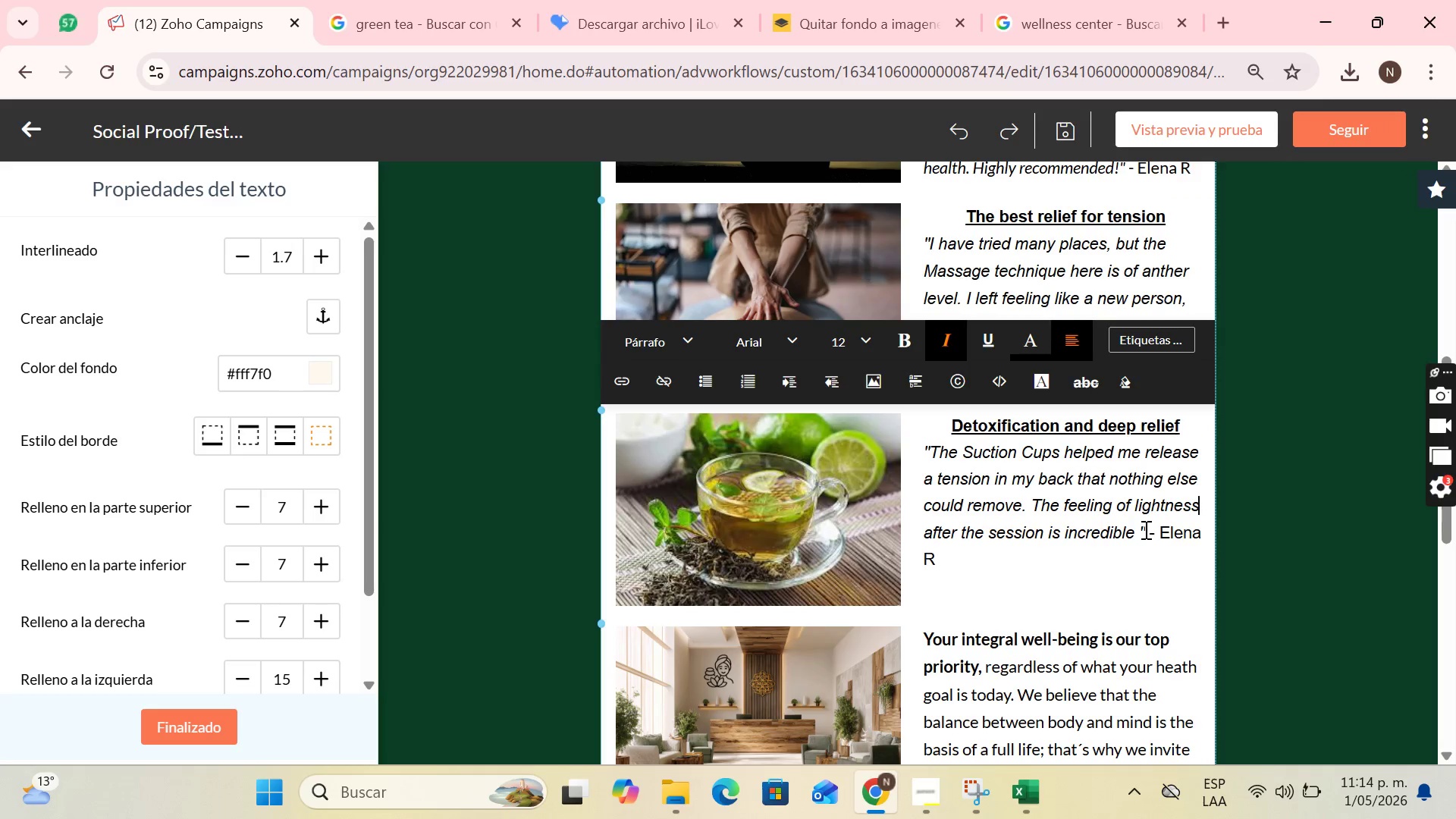 
left_click([1142, 531])
 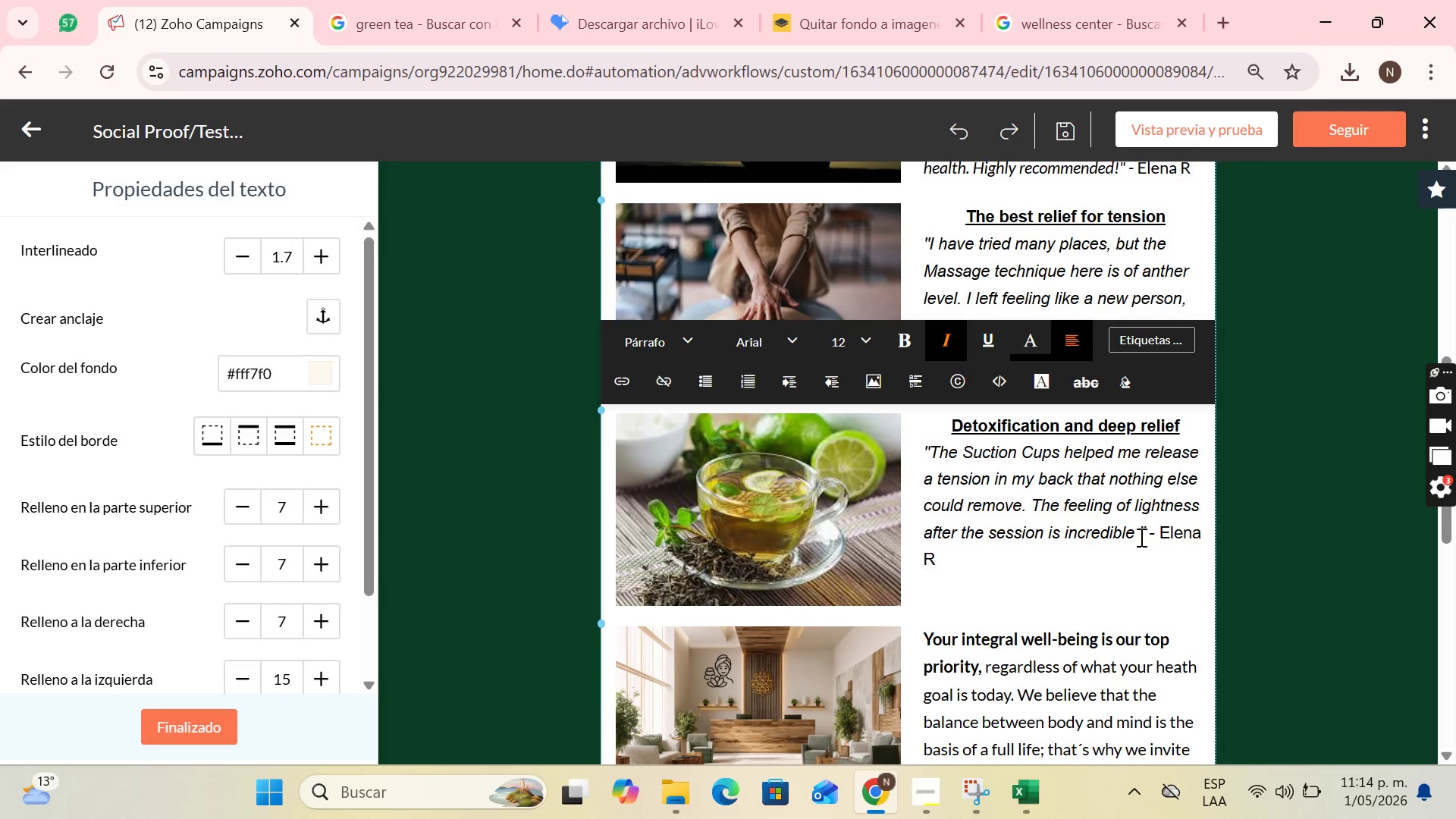 
left_click([1140, 537])
 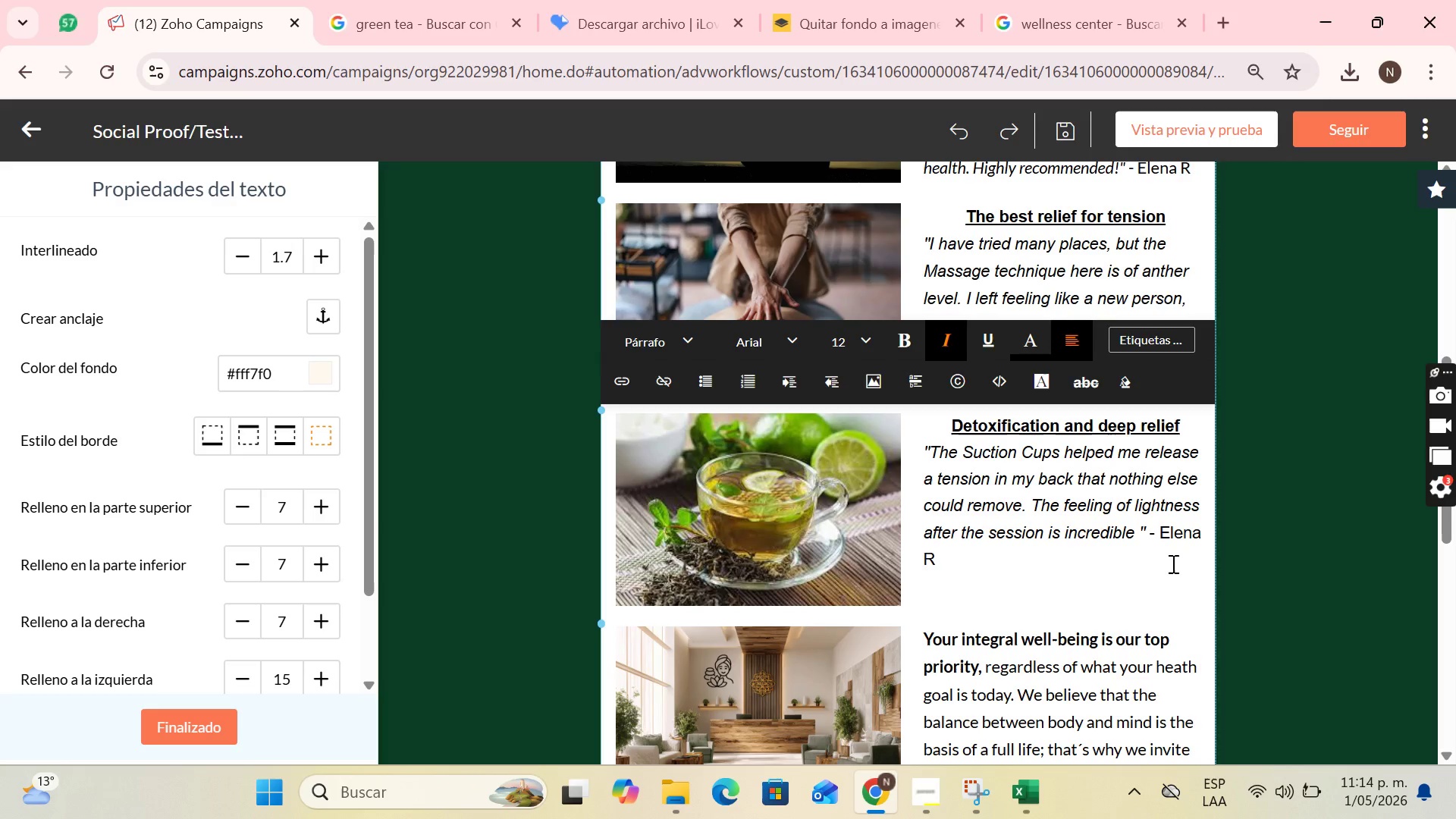 
key(Backspace)
 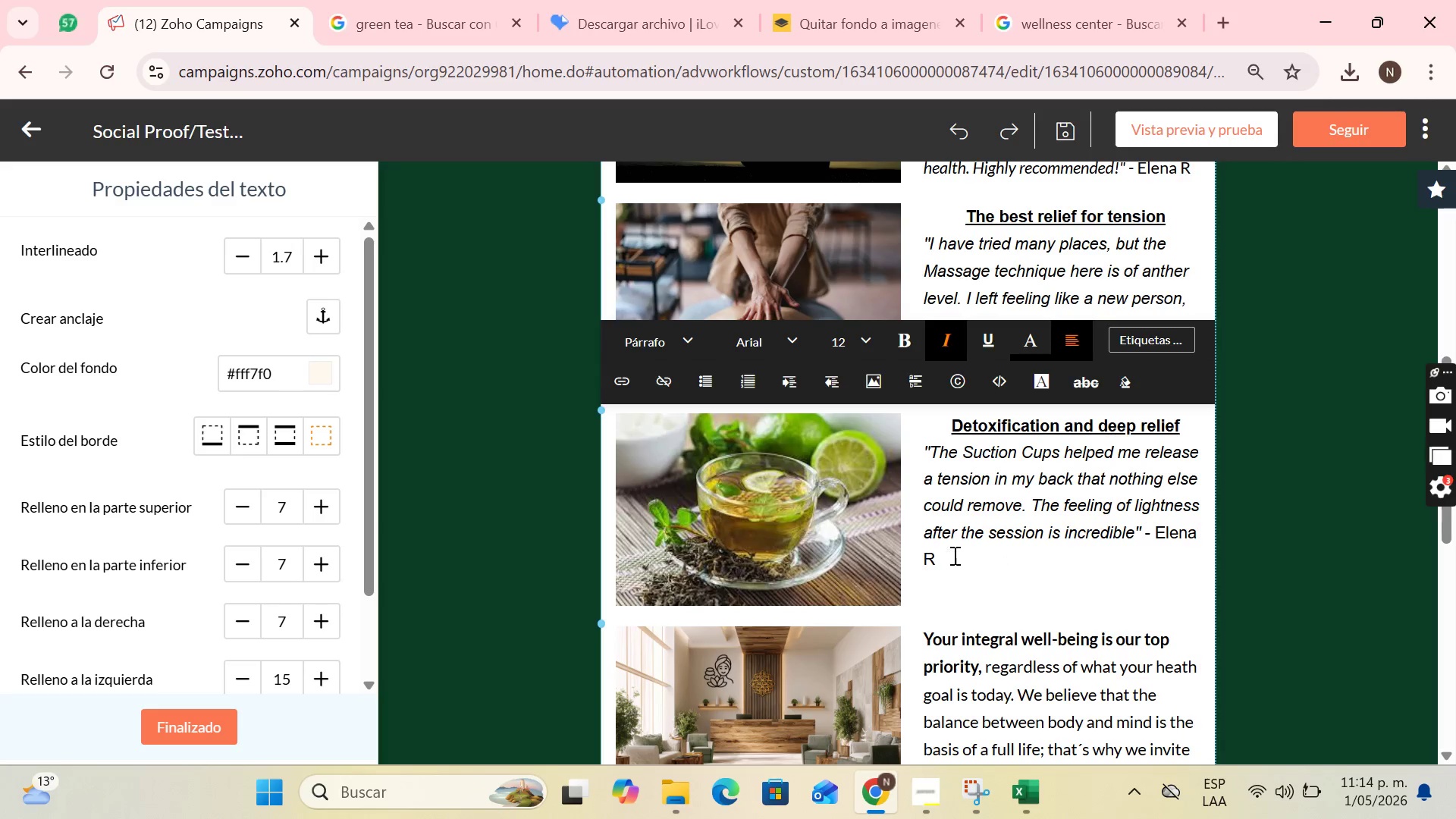 
left_click([946, 554])
 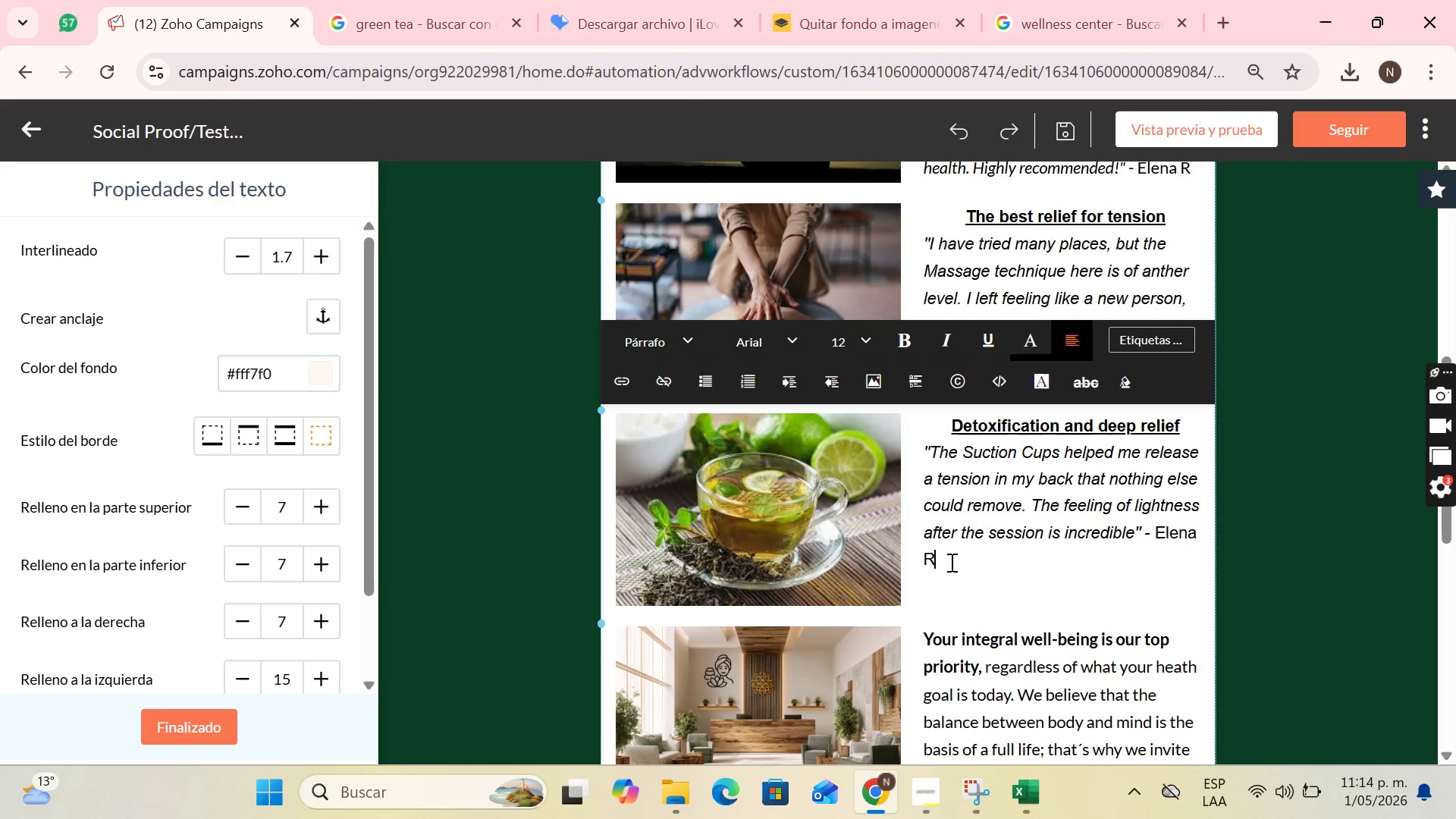 
key(Backspace)
key(Backspace)
key(Backspace)
key(Backspace)
key(Backspace)
key(Backspace)
key(Backspace)
type(Lucia P)
 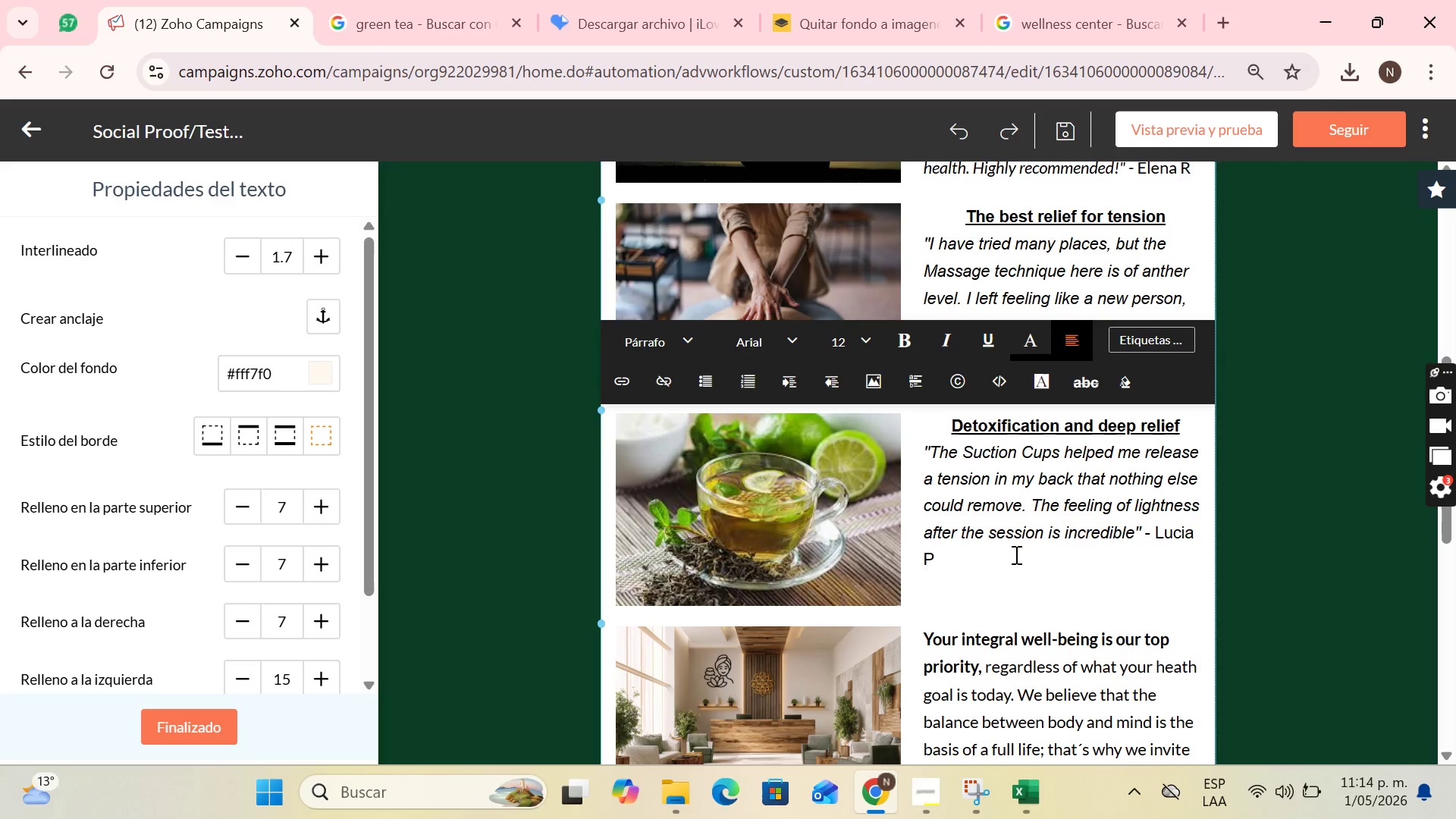 
scroll: coordinate [1023, 539], scroll_direction: down, amount: 2.0
 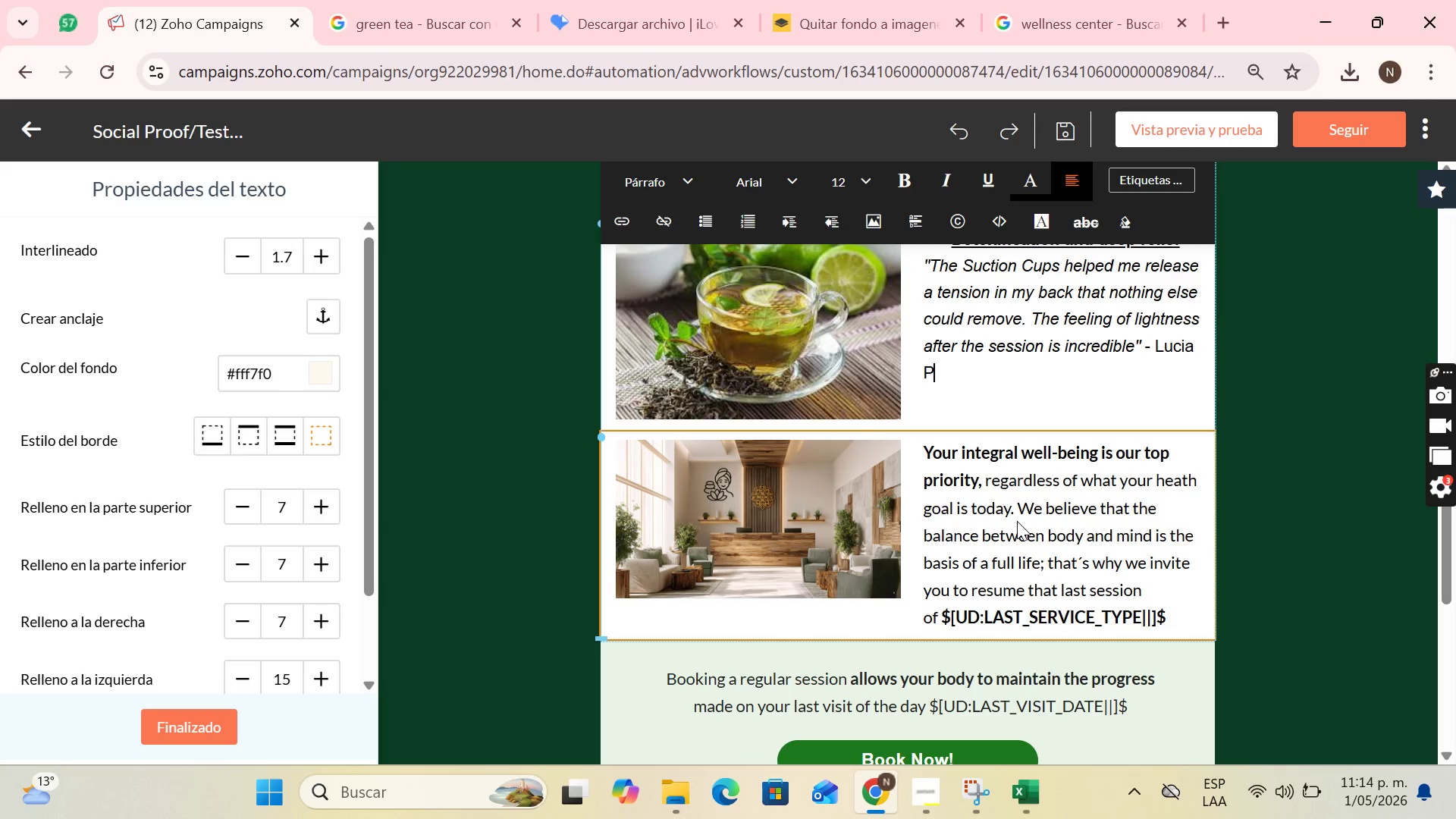 
wait(12.08)
 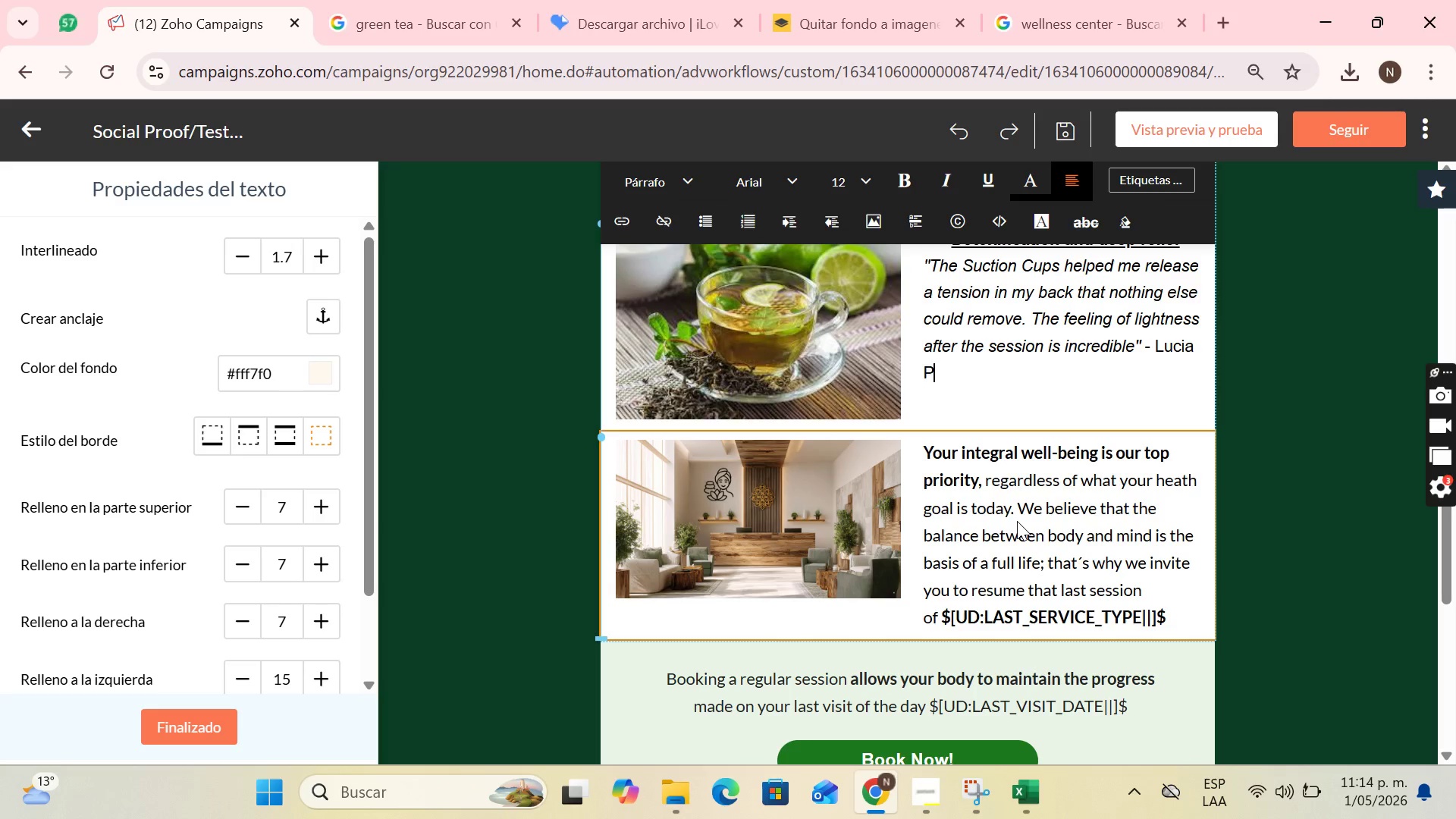 
left_click([1166, 614])
 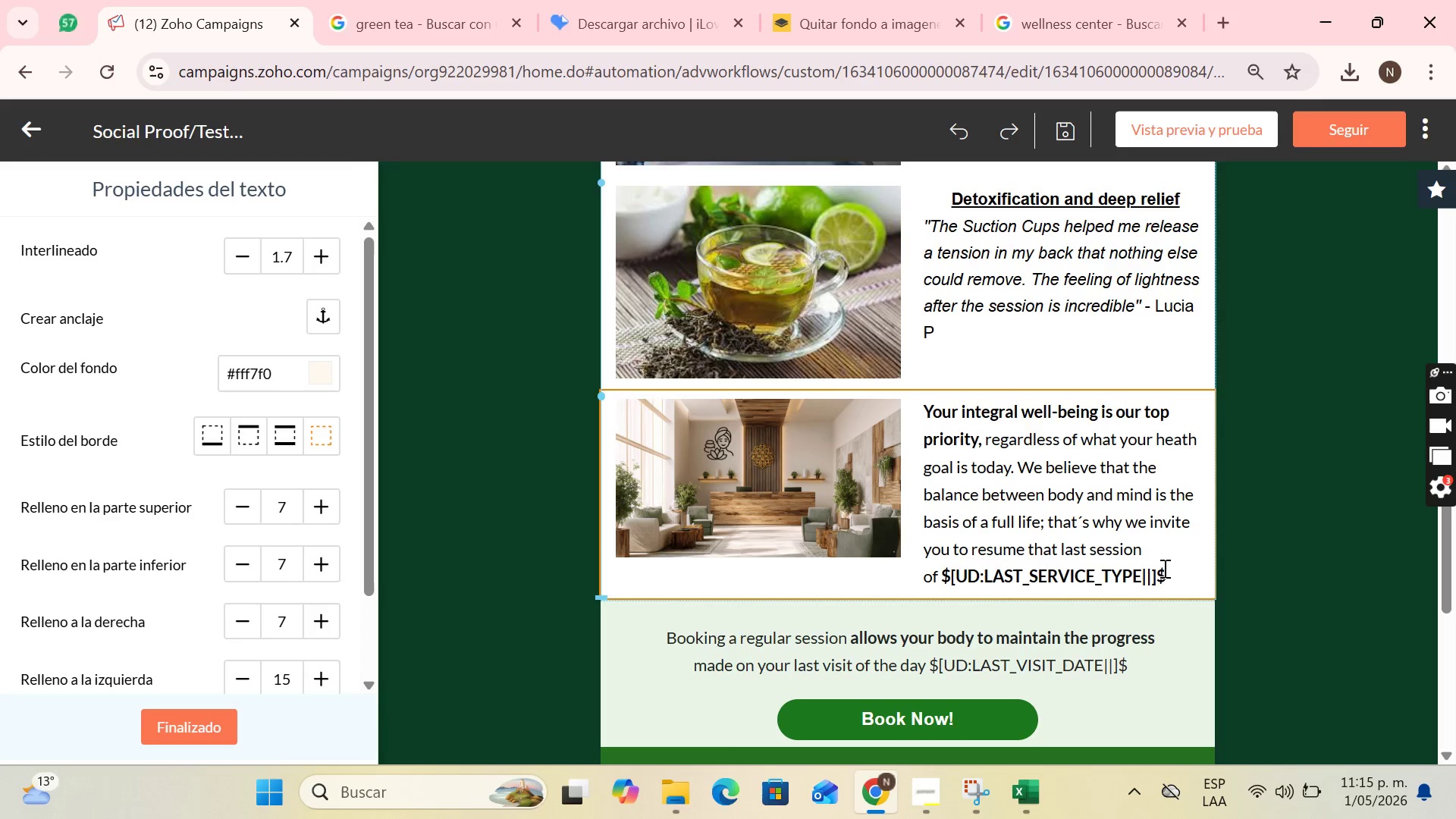 
left_click_drag(start_coordinate=[1166, 573], to_coordinate=[1012, 450])
 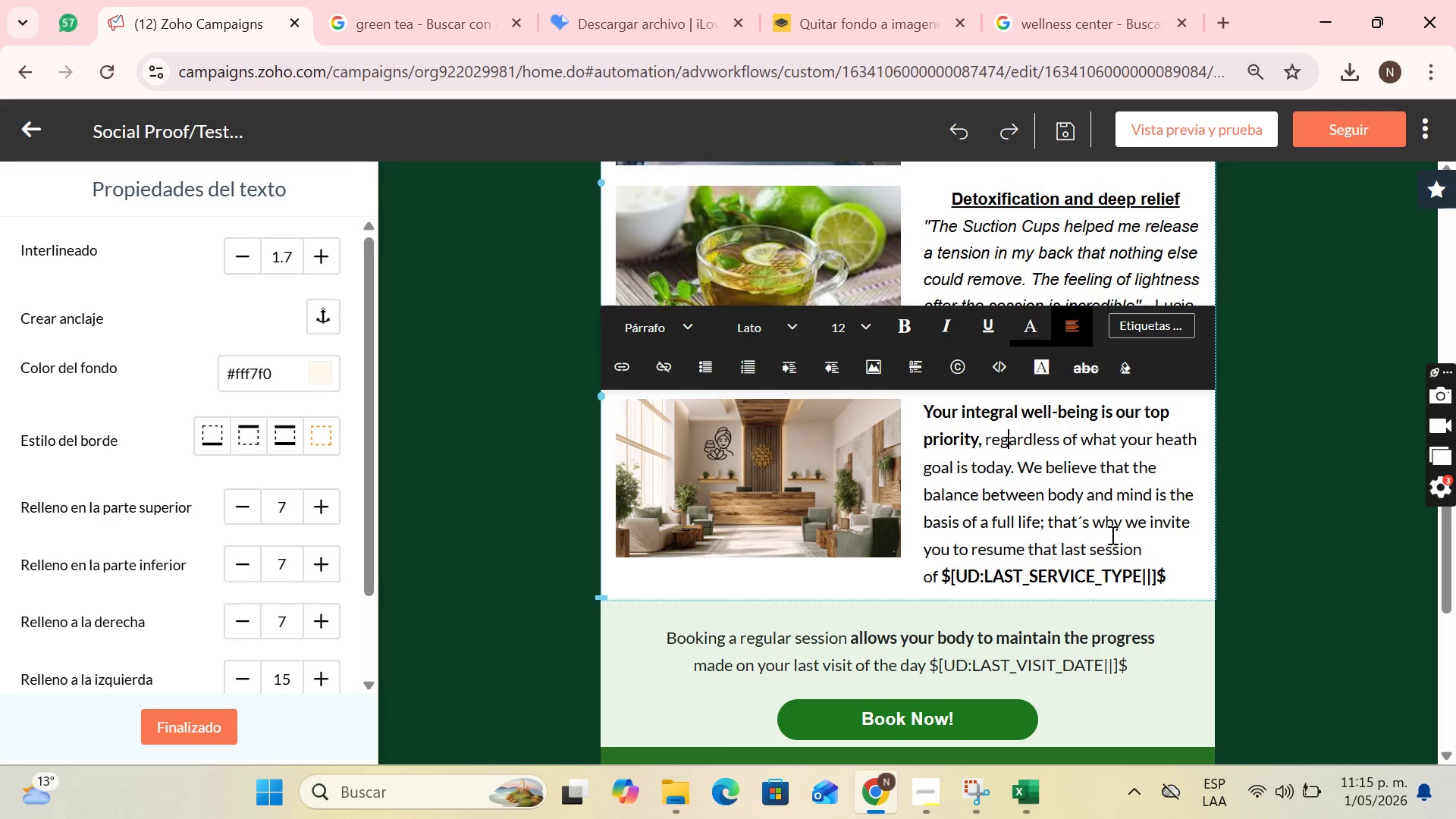 
left_click([1111, 535])
 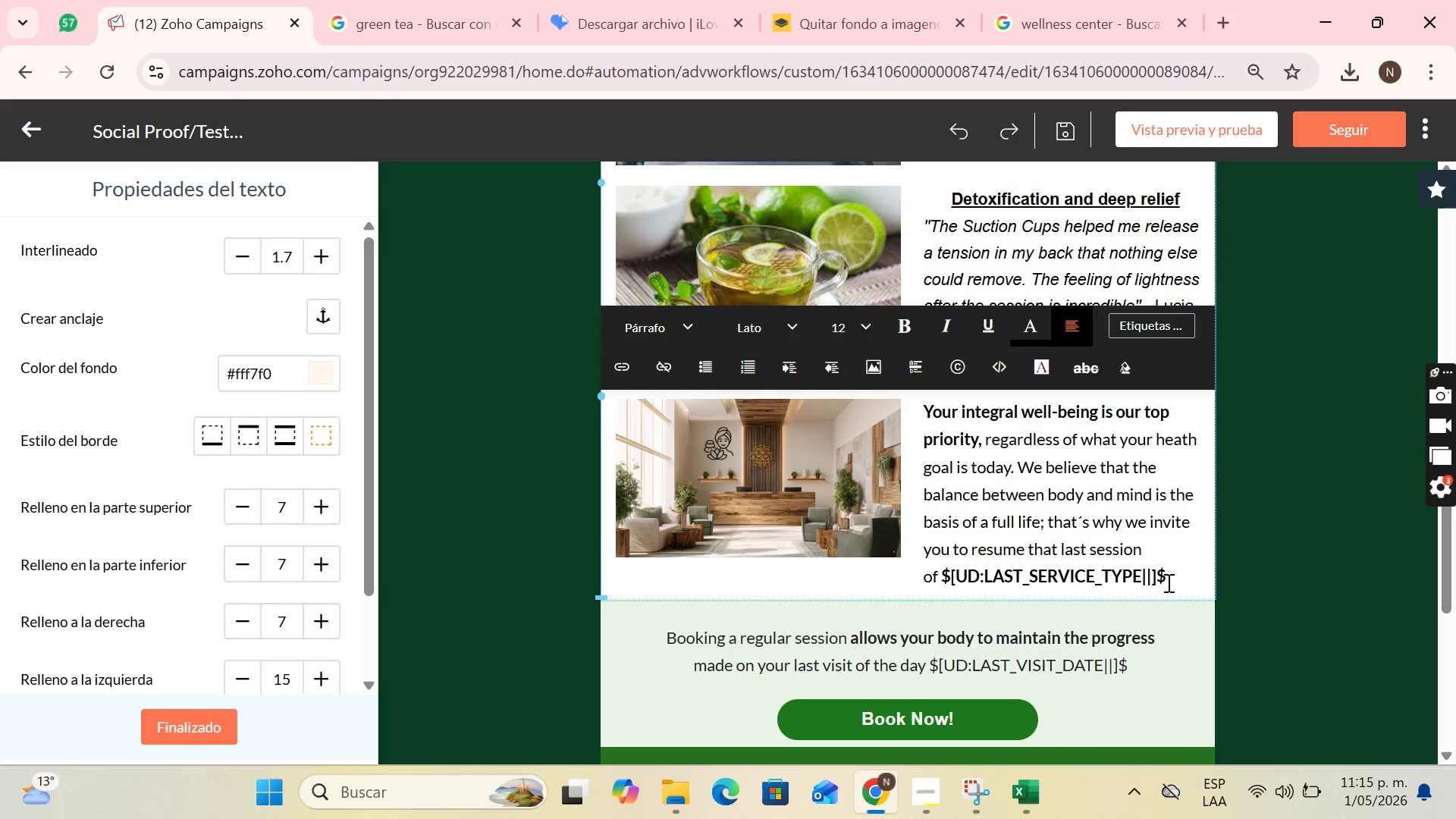 
left_click_drag(start_coordinate=[1165, 582], to_coordinate=[933, 406])
 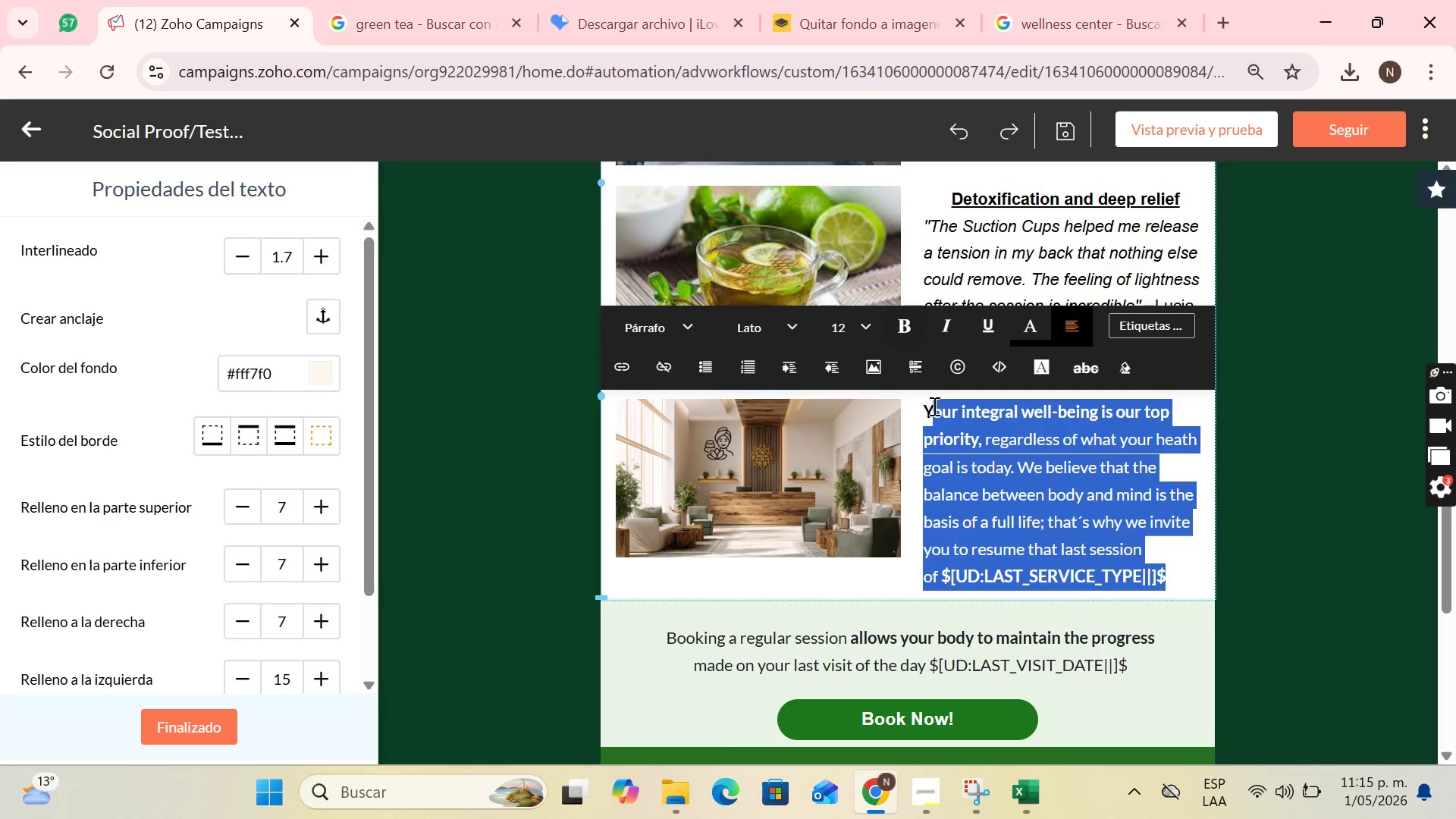 
key(Control+V)
 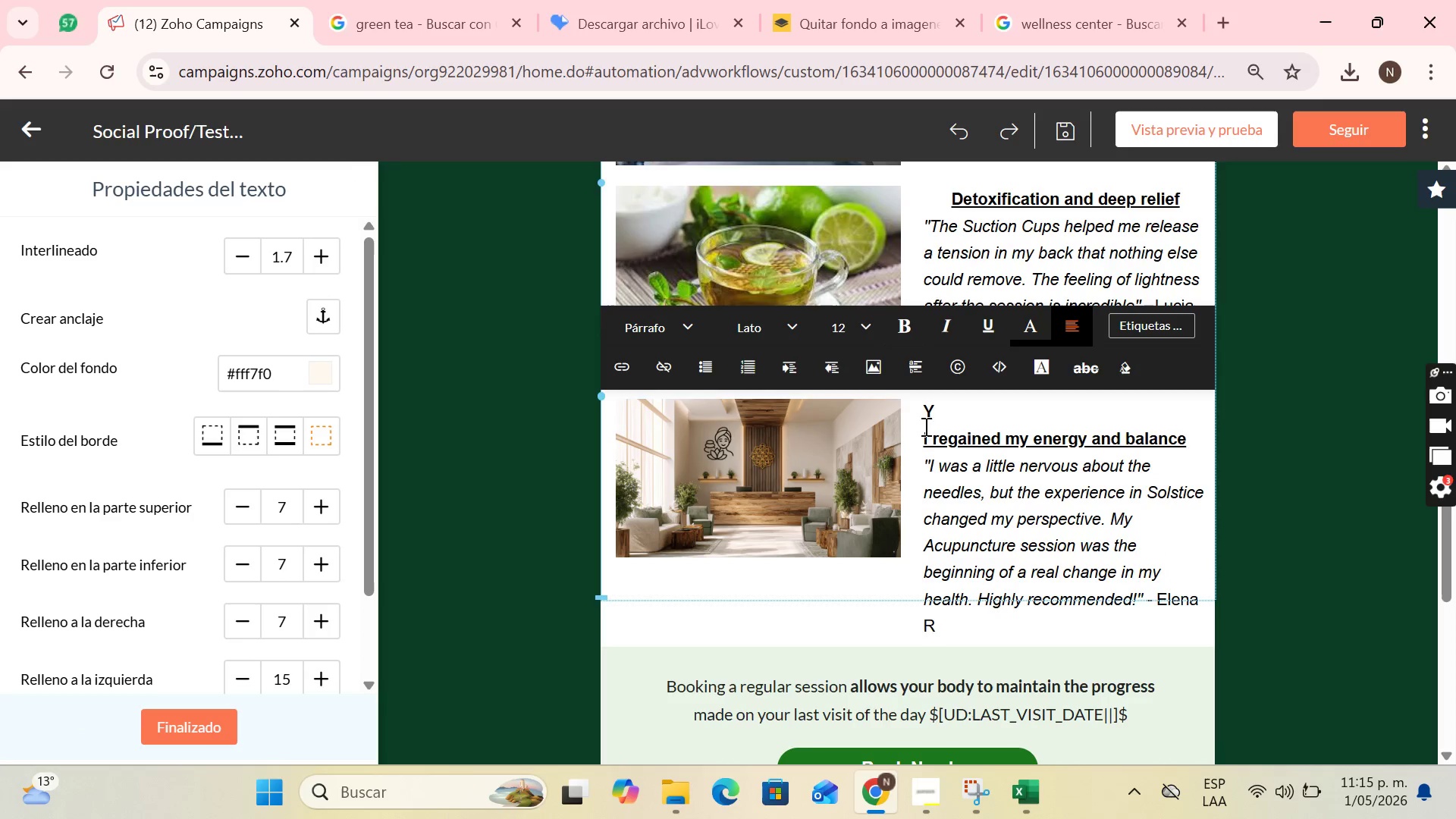 
left_click([924, 432])
 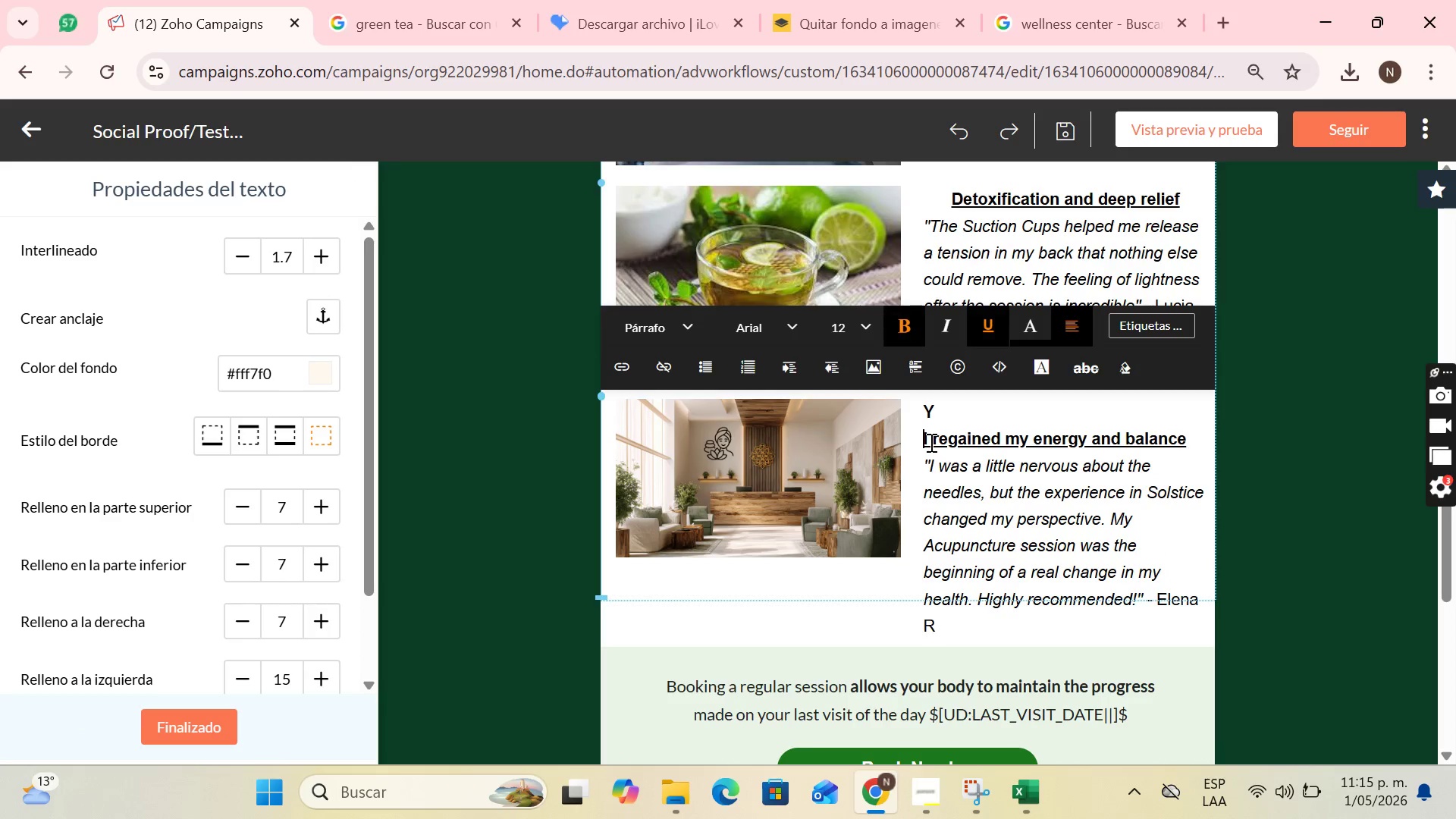 
key(Backspace)
 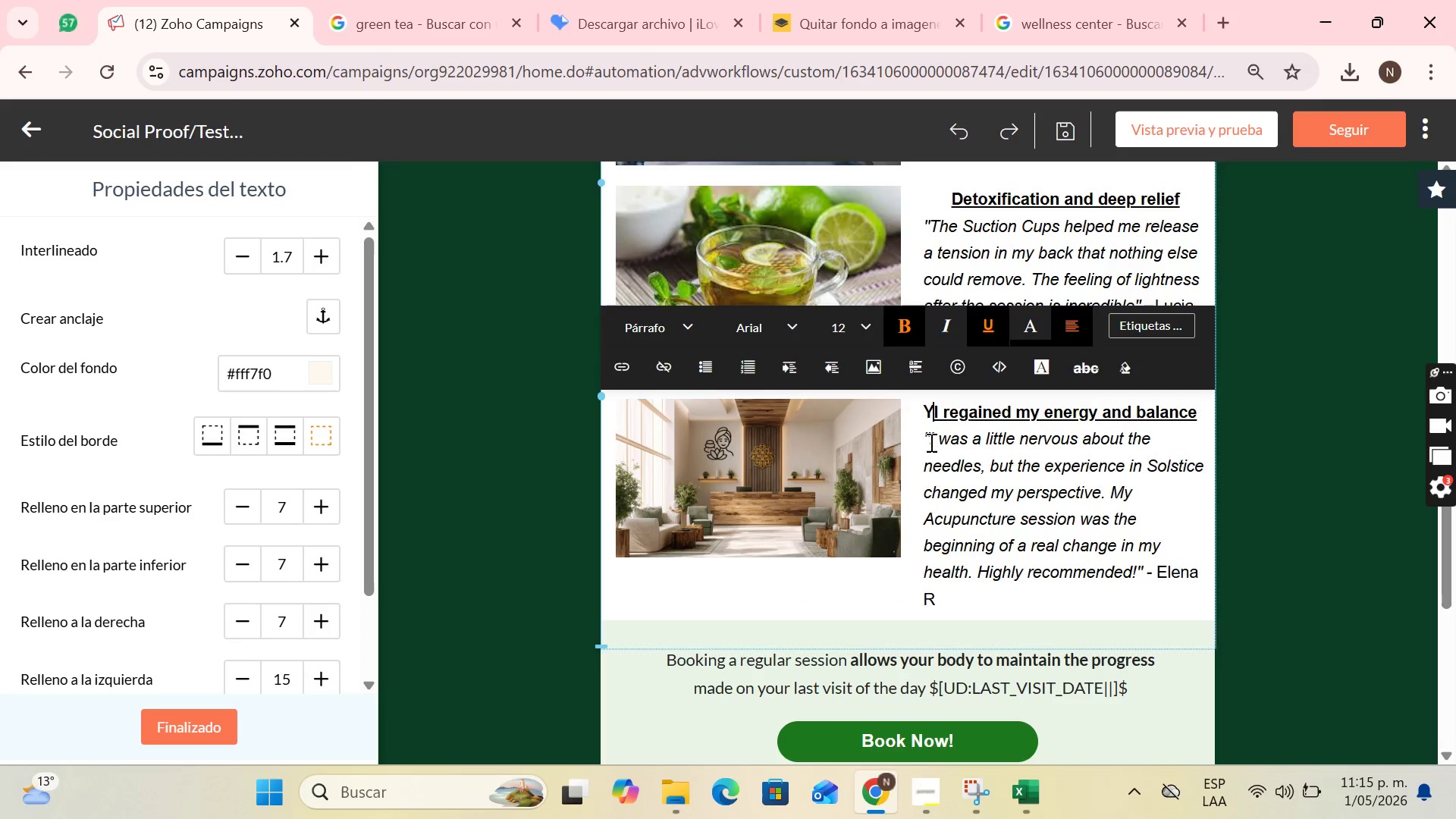 
key(Backspace)
 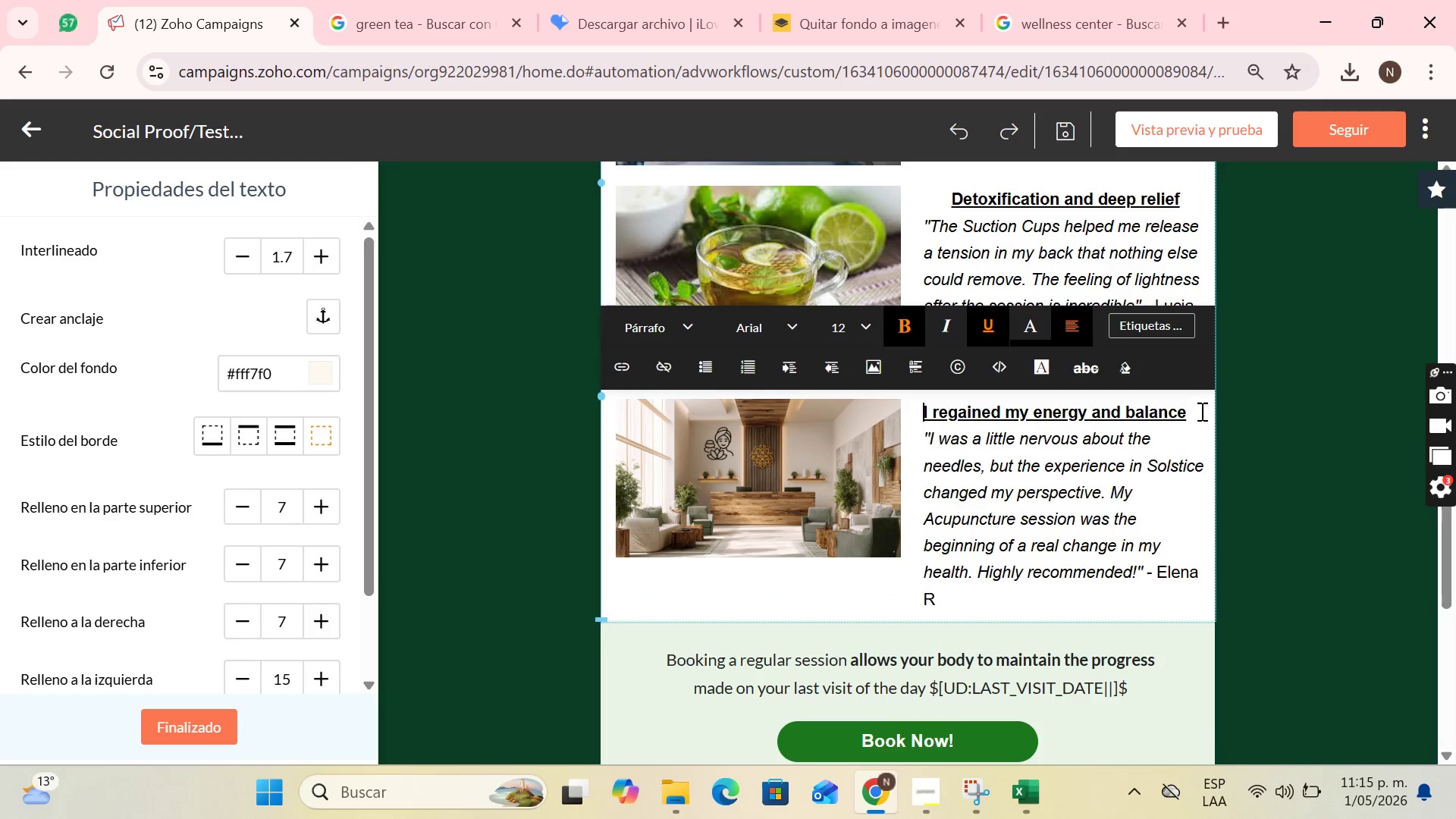 
left_click_drag(start_coordinate=[1191, 412], to_coordinate=[914, 417])
 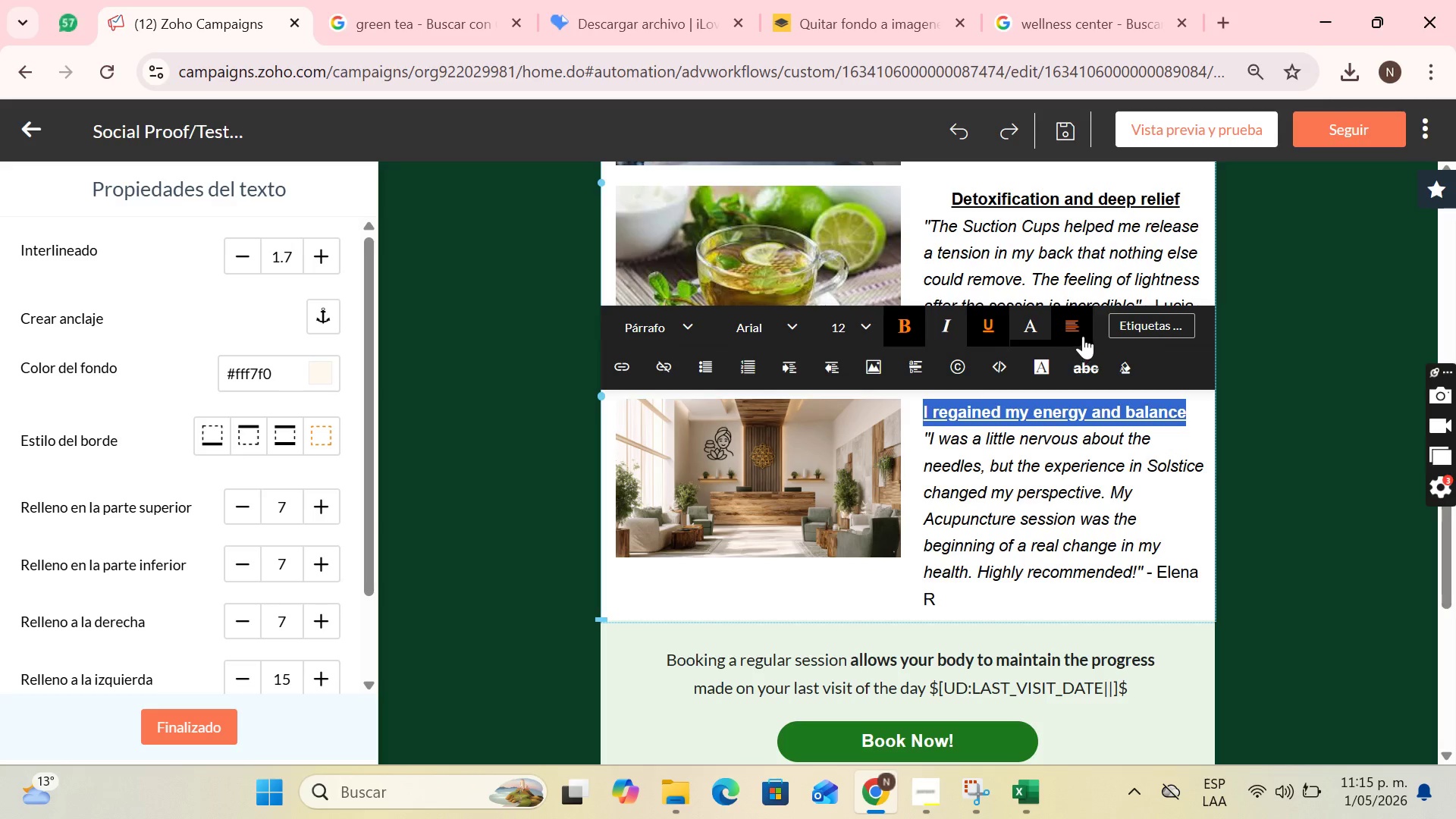 
left_click([1083, 336])
 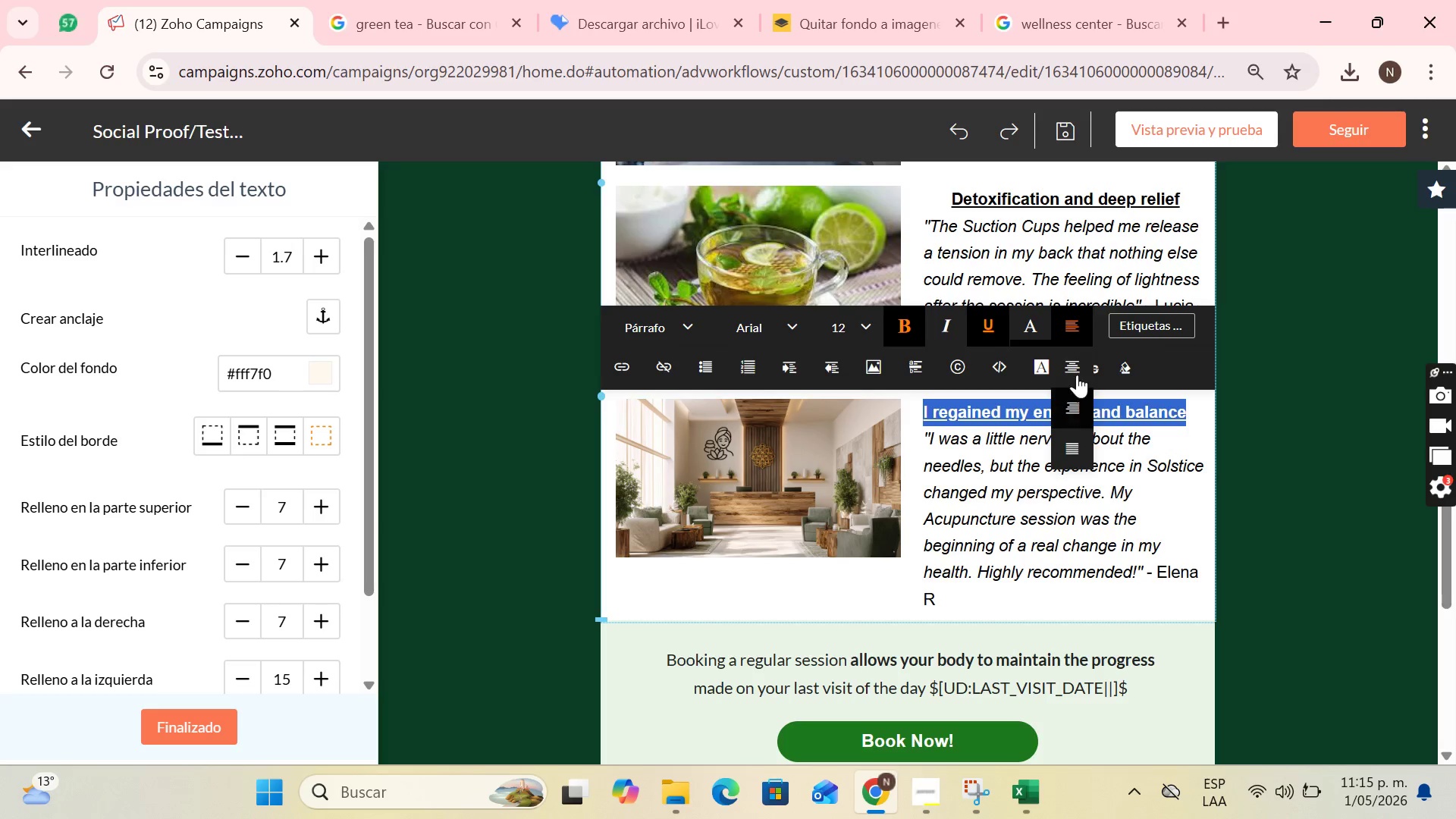 
left_click([1077, 369])
 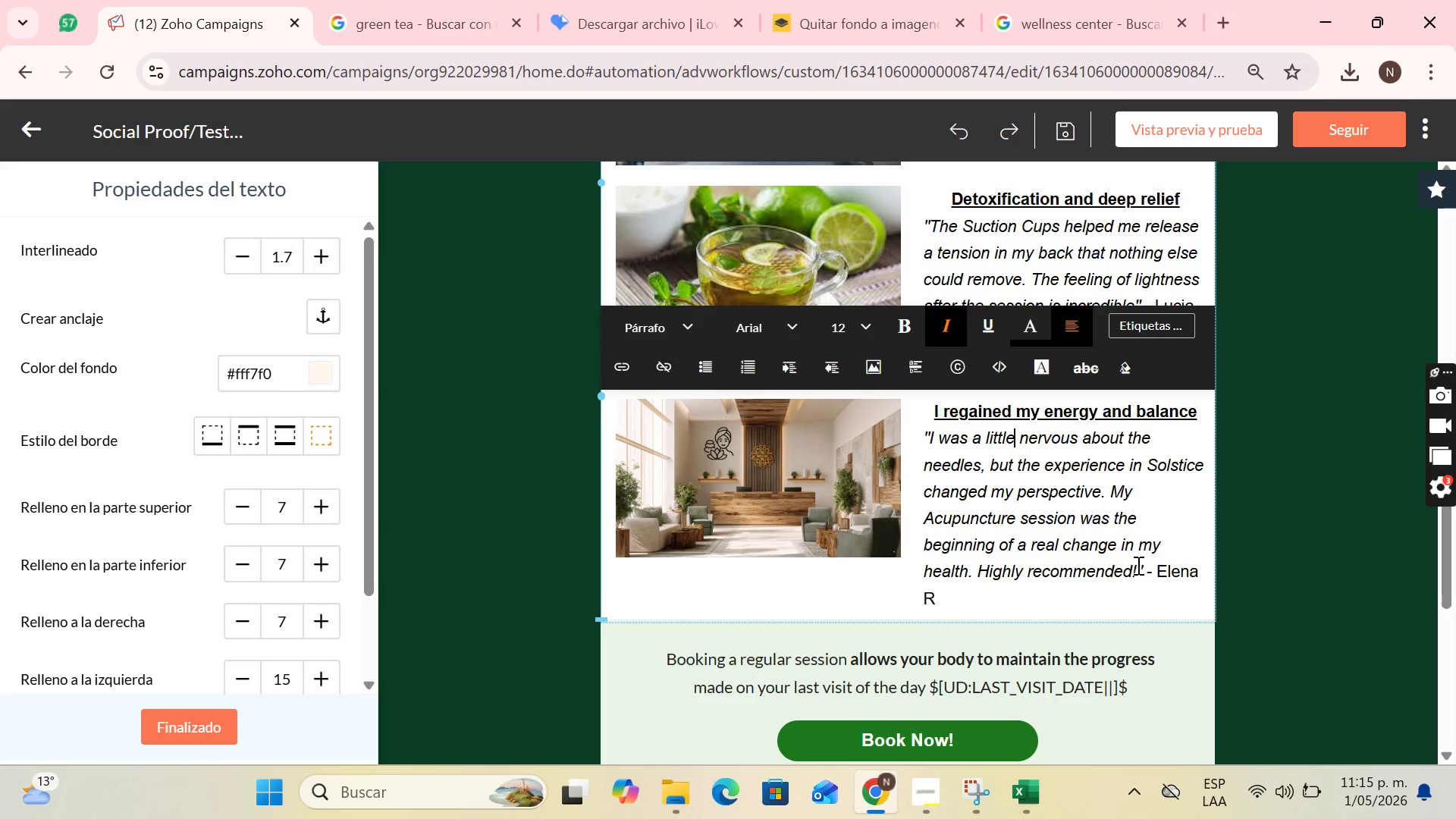 
left_click_drag(start_coordinate=[1135, 566], to_coordinate=[935, 427])
 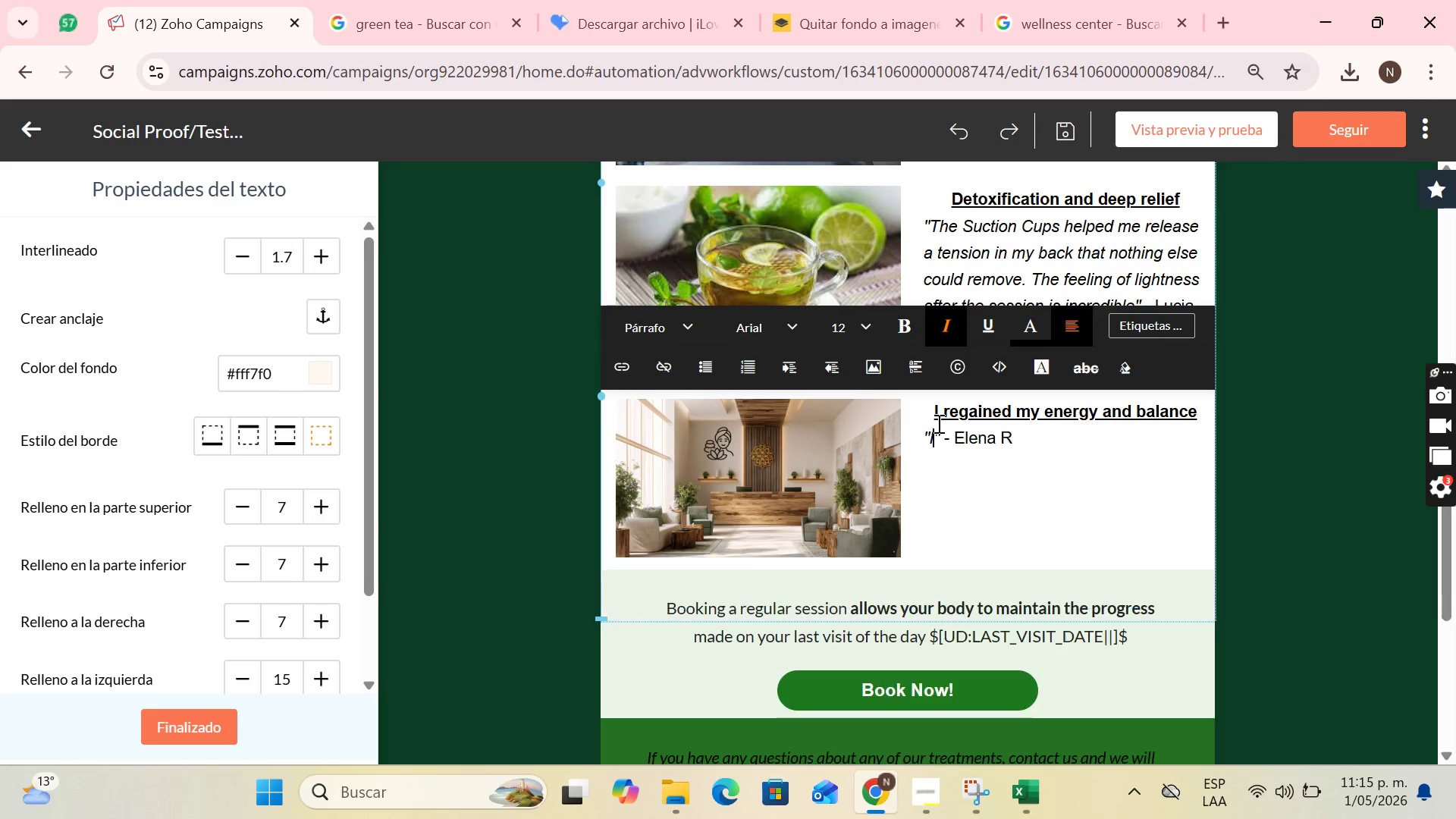 
key(Backspace)
 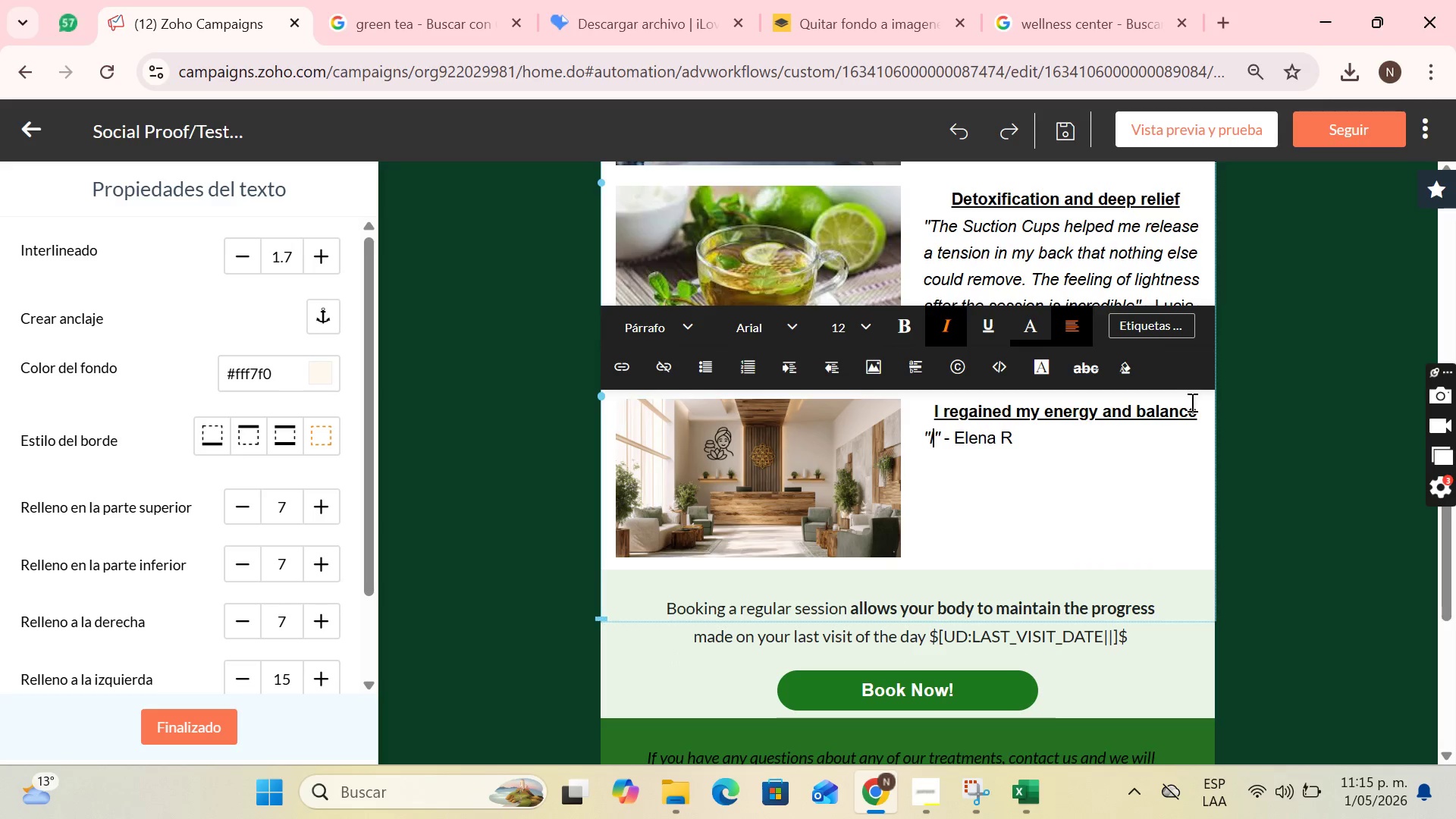 
left_click([1195, 412])
 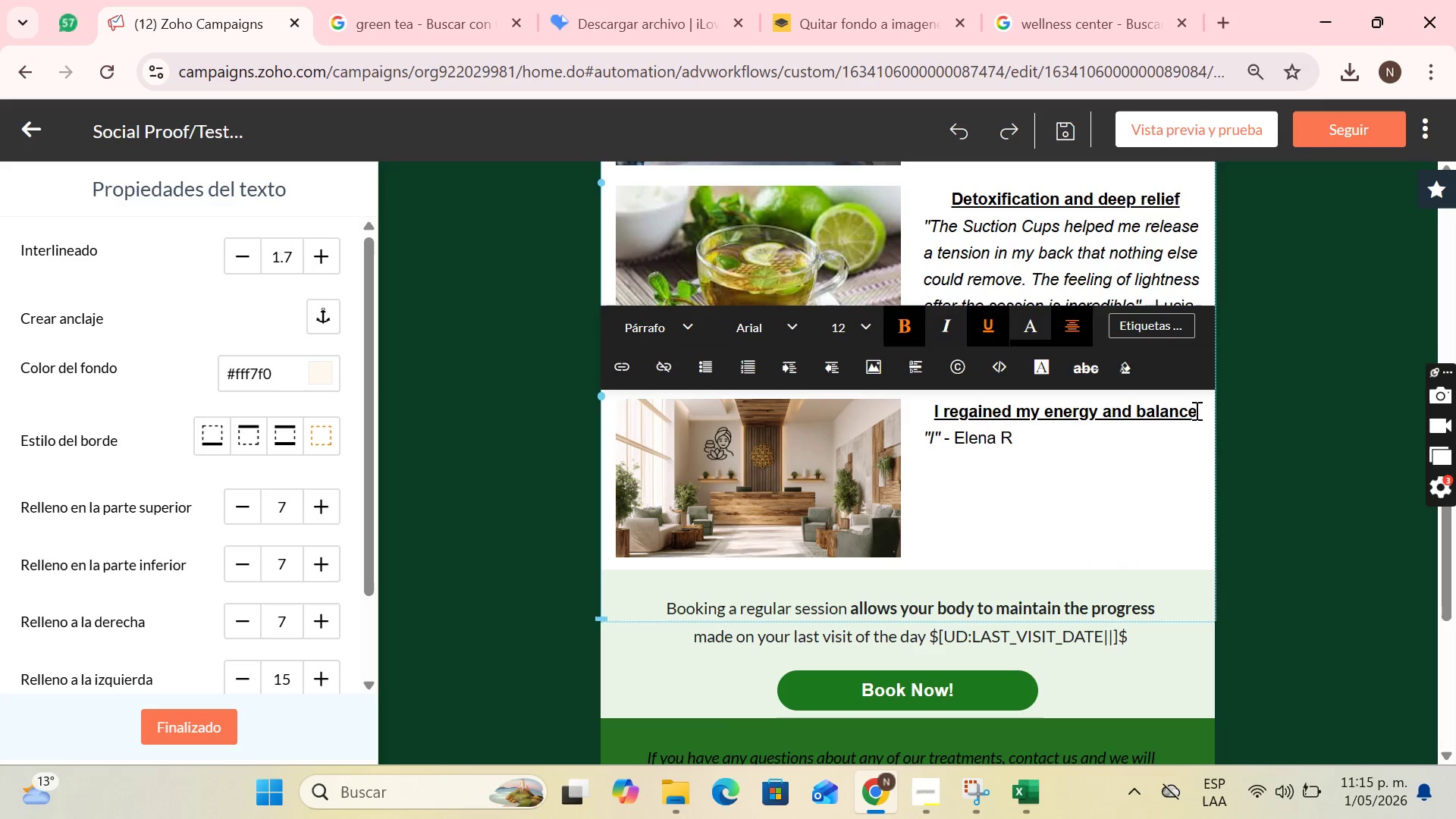 
left_click_drag(start_coordinate=[1195, 410], to_coordinate=[967, 412])
 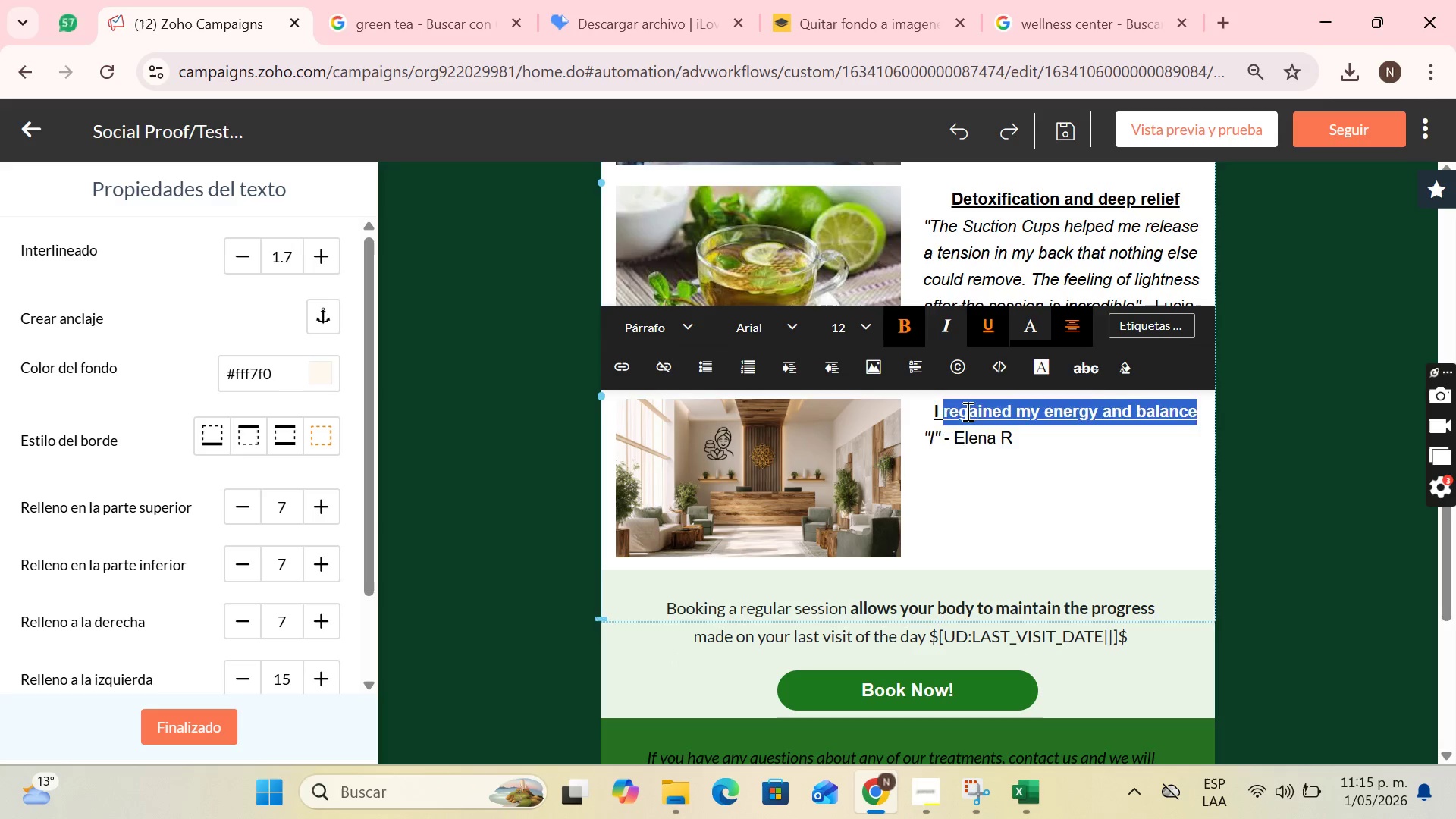 
key(Backspace)
 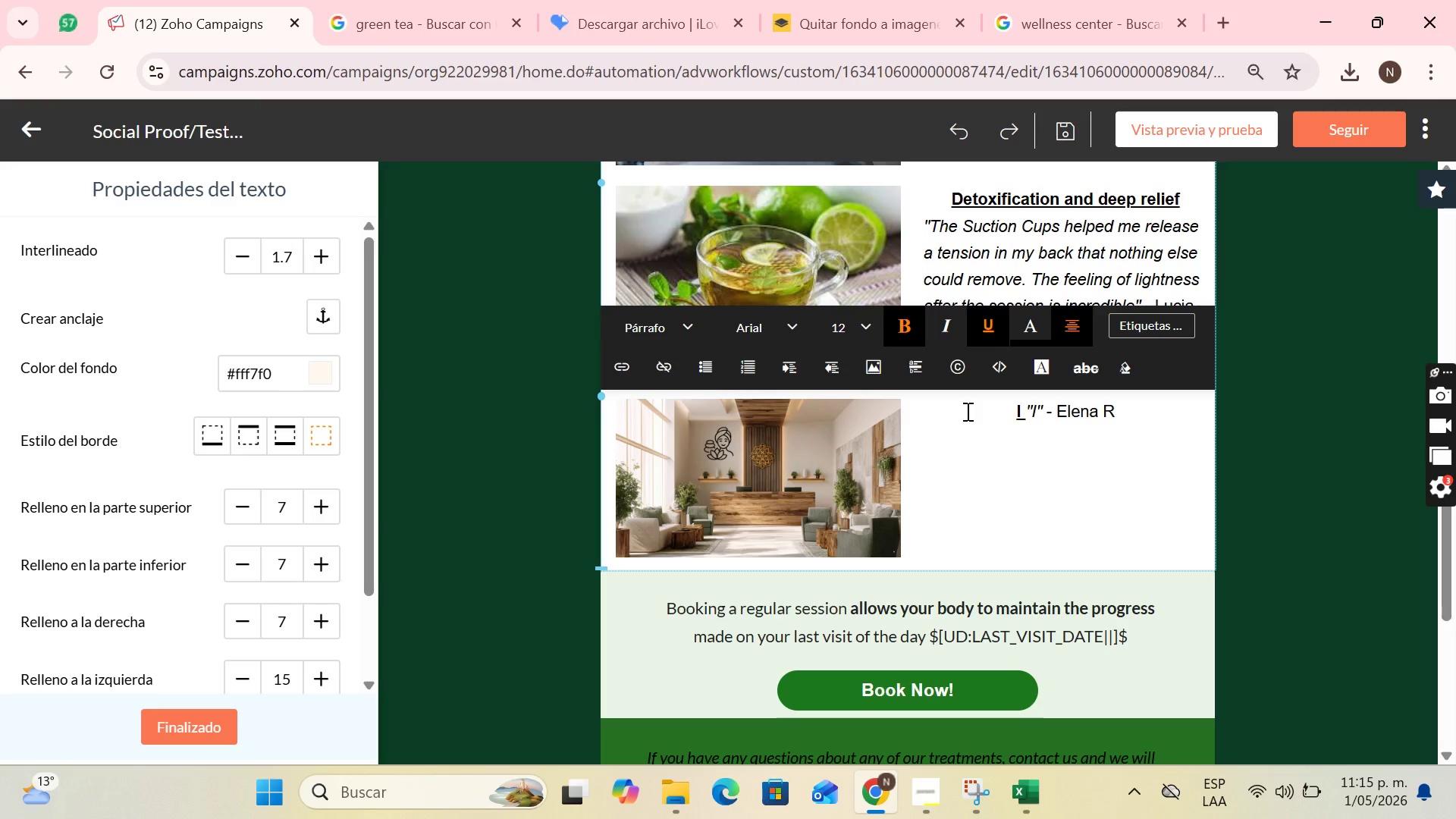 
key(Backspace)
 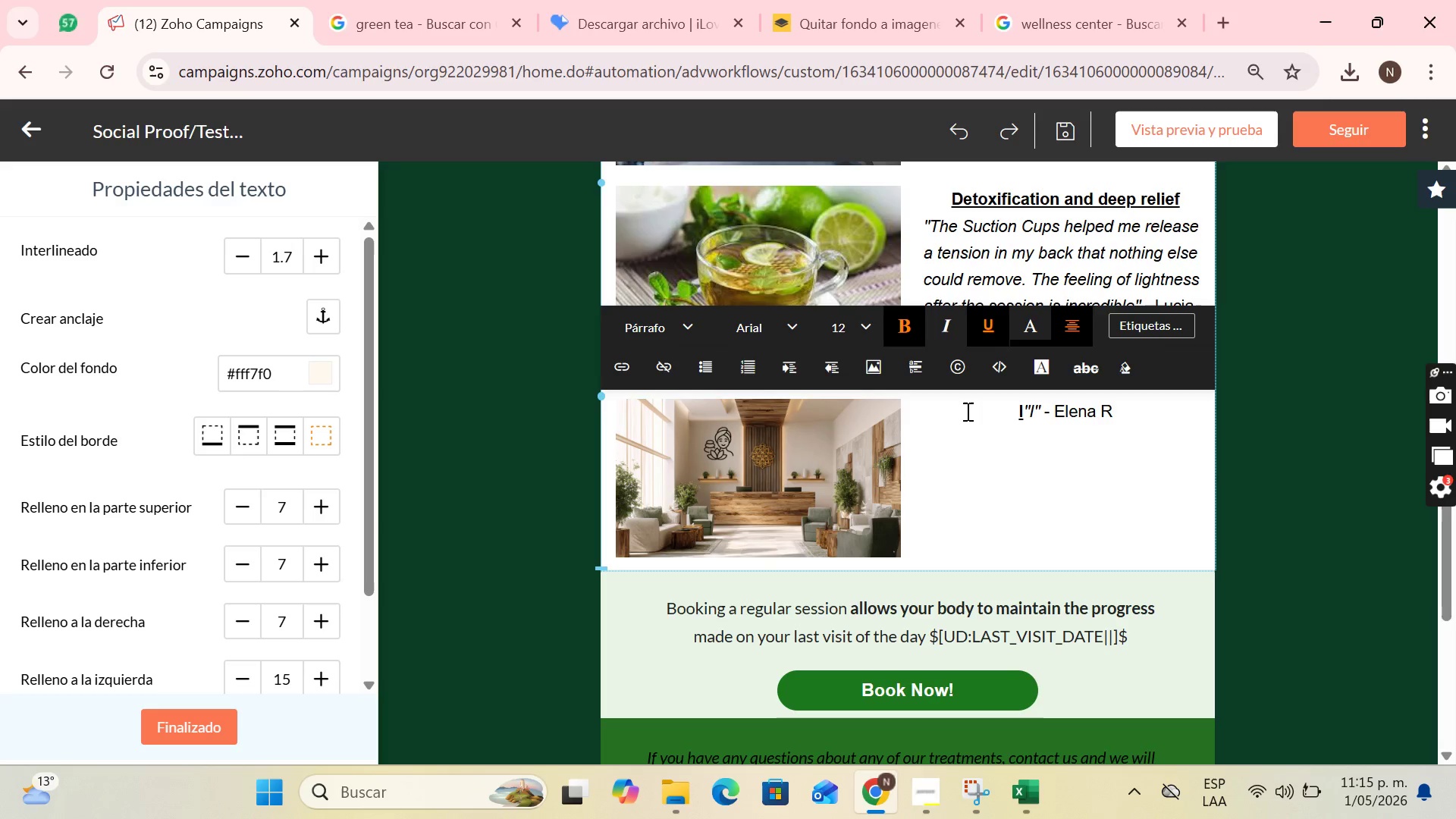 
key(CapsLock)
 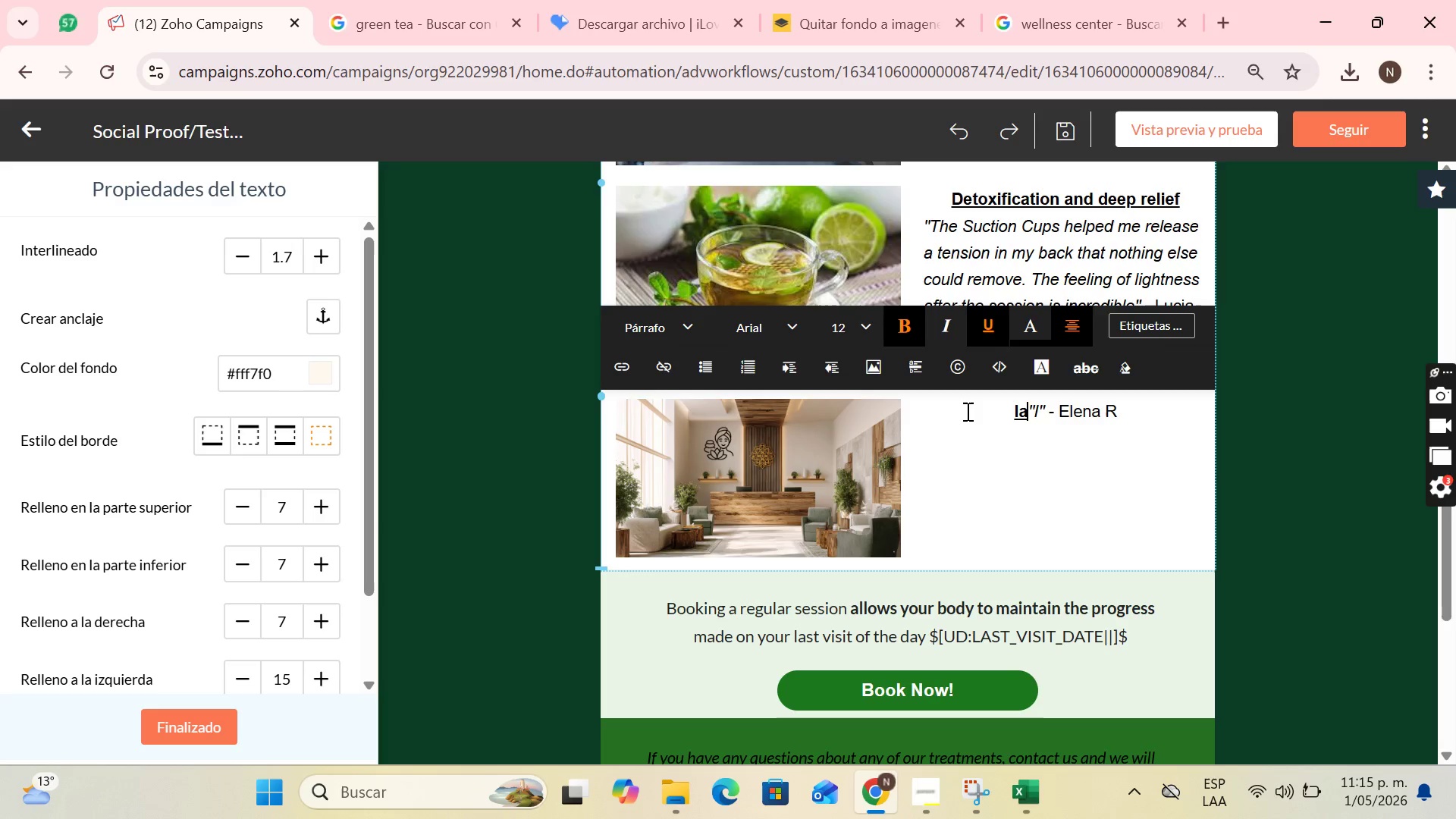 
key(A)
 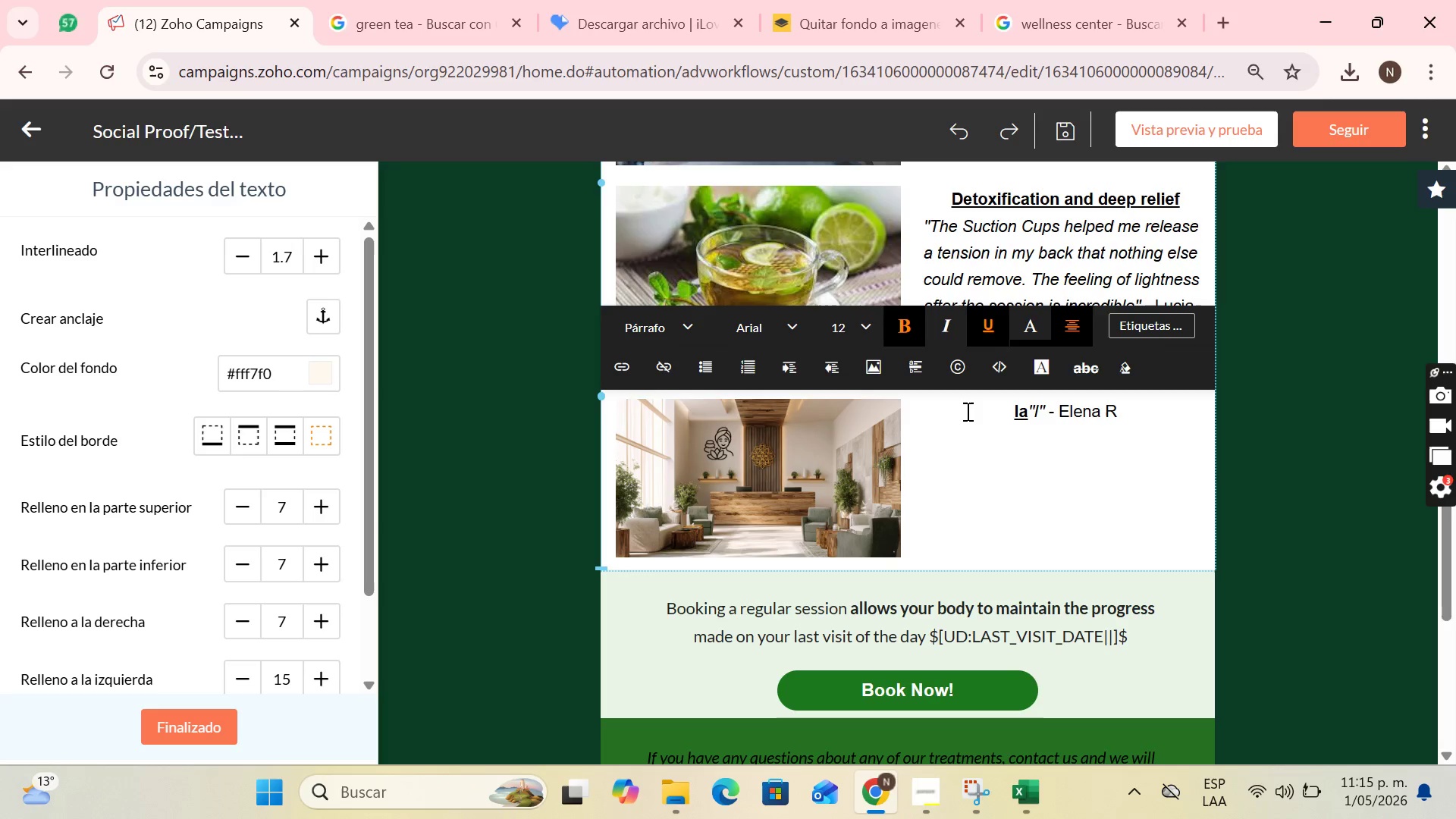 
key(Backspace)
 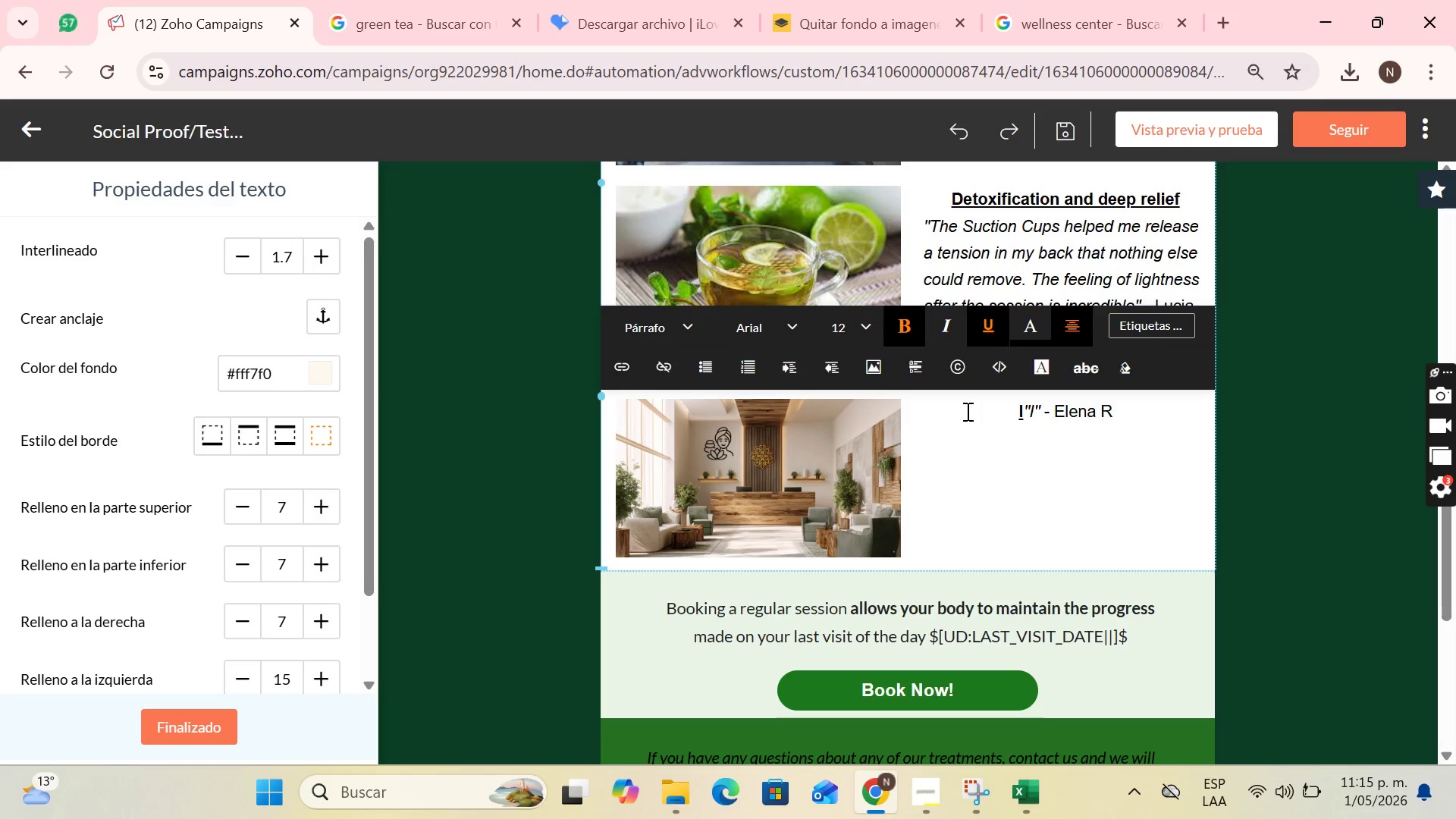 
key(CapsLock)
 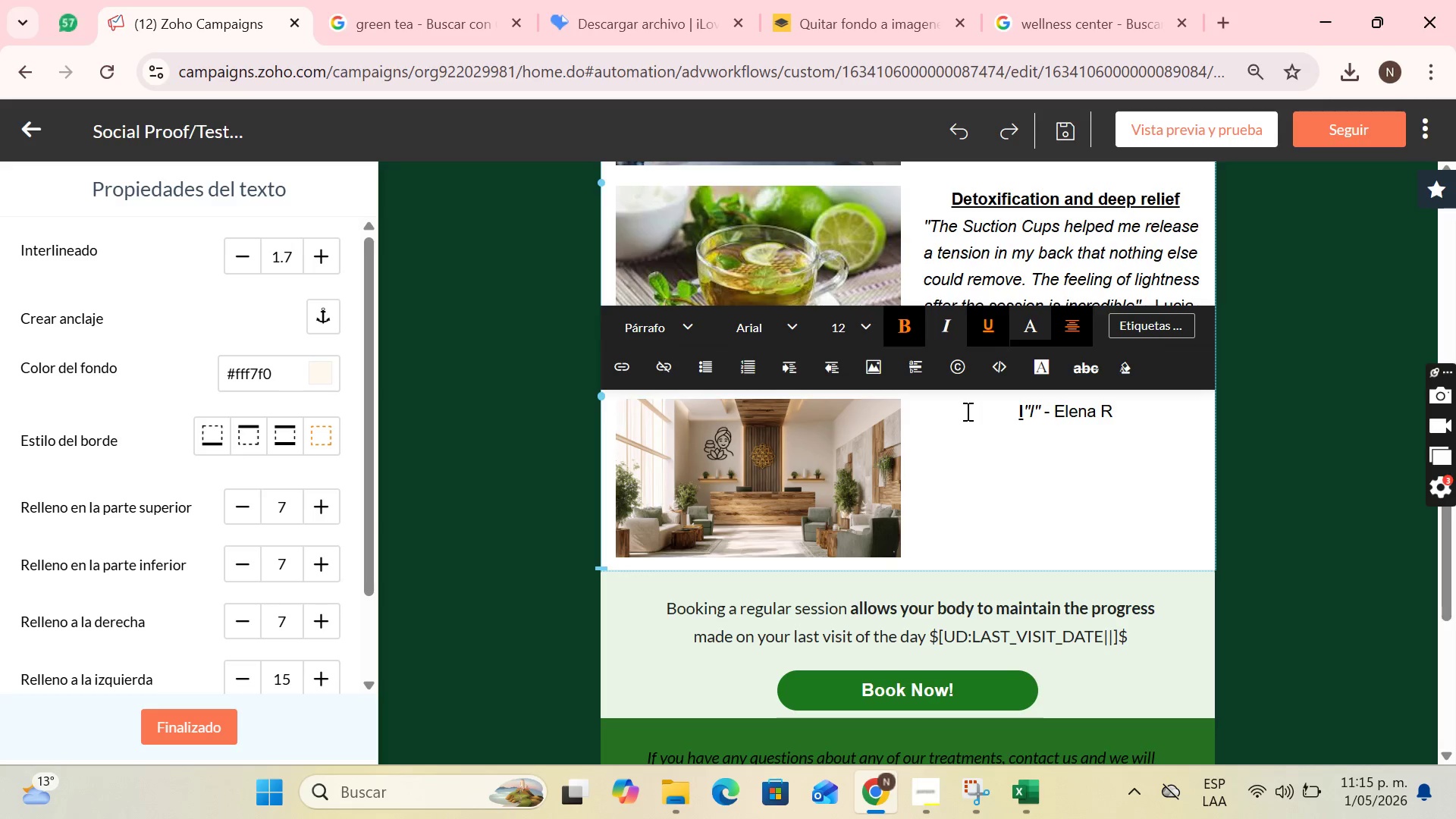 
key(Space)
 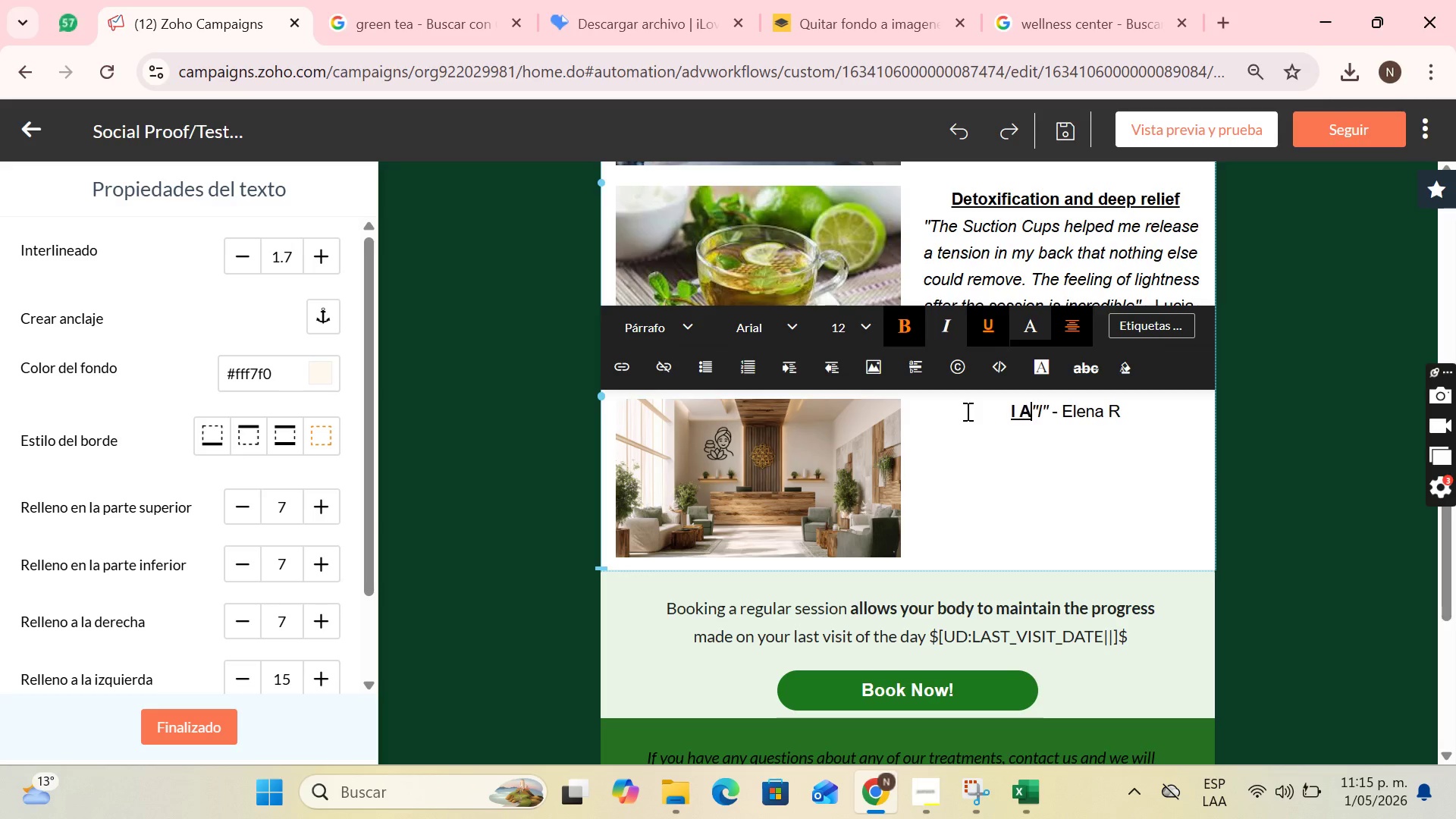 
key(A)
 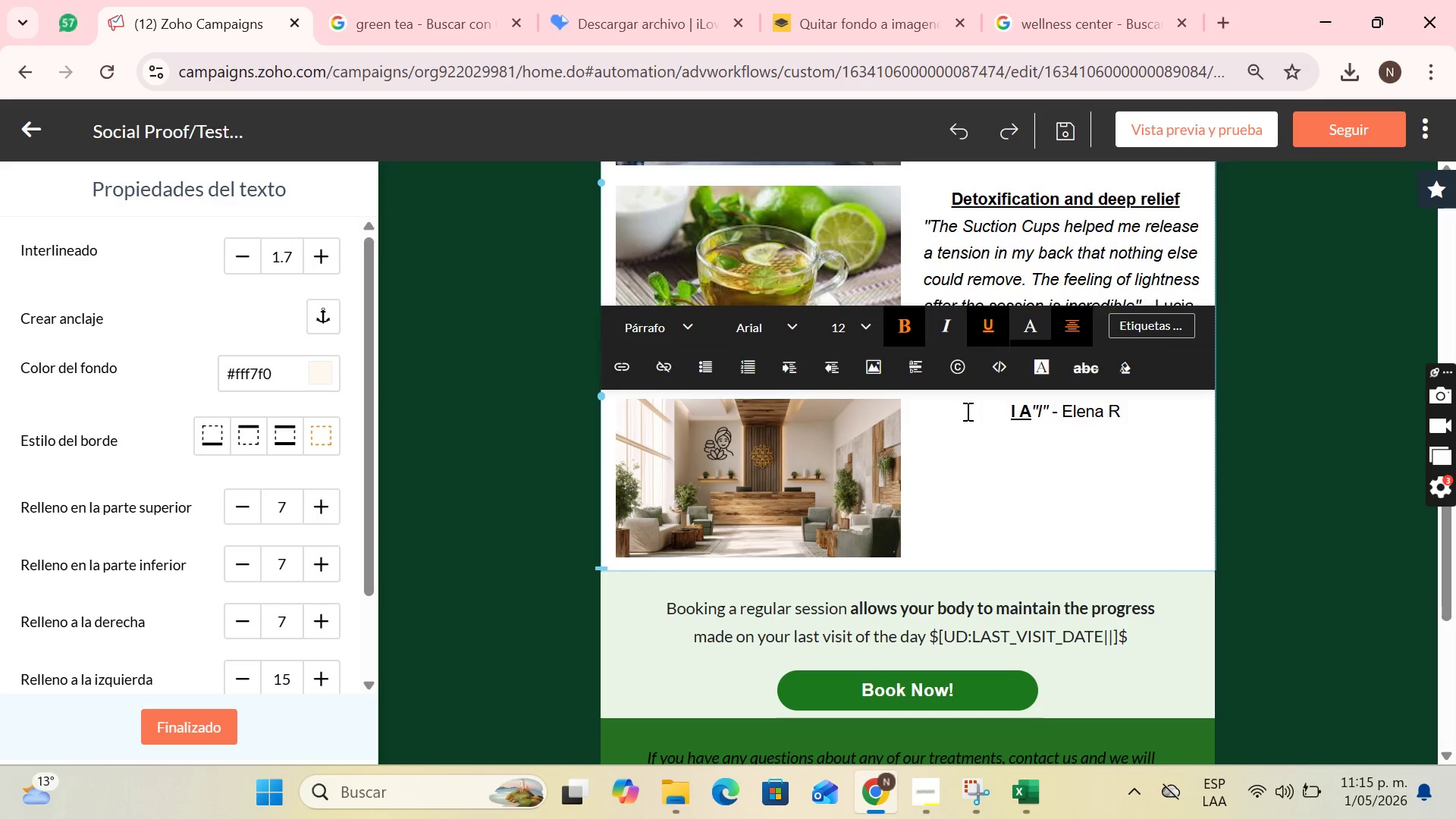 
key(ArrowLeft)
 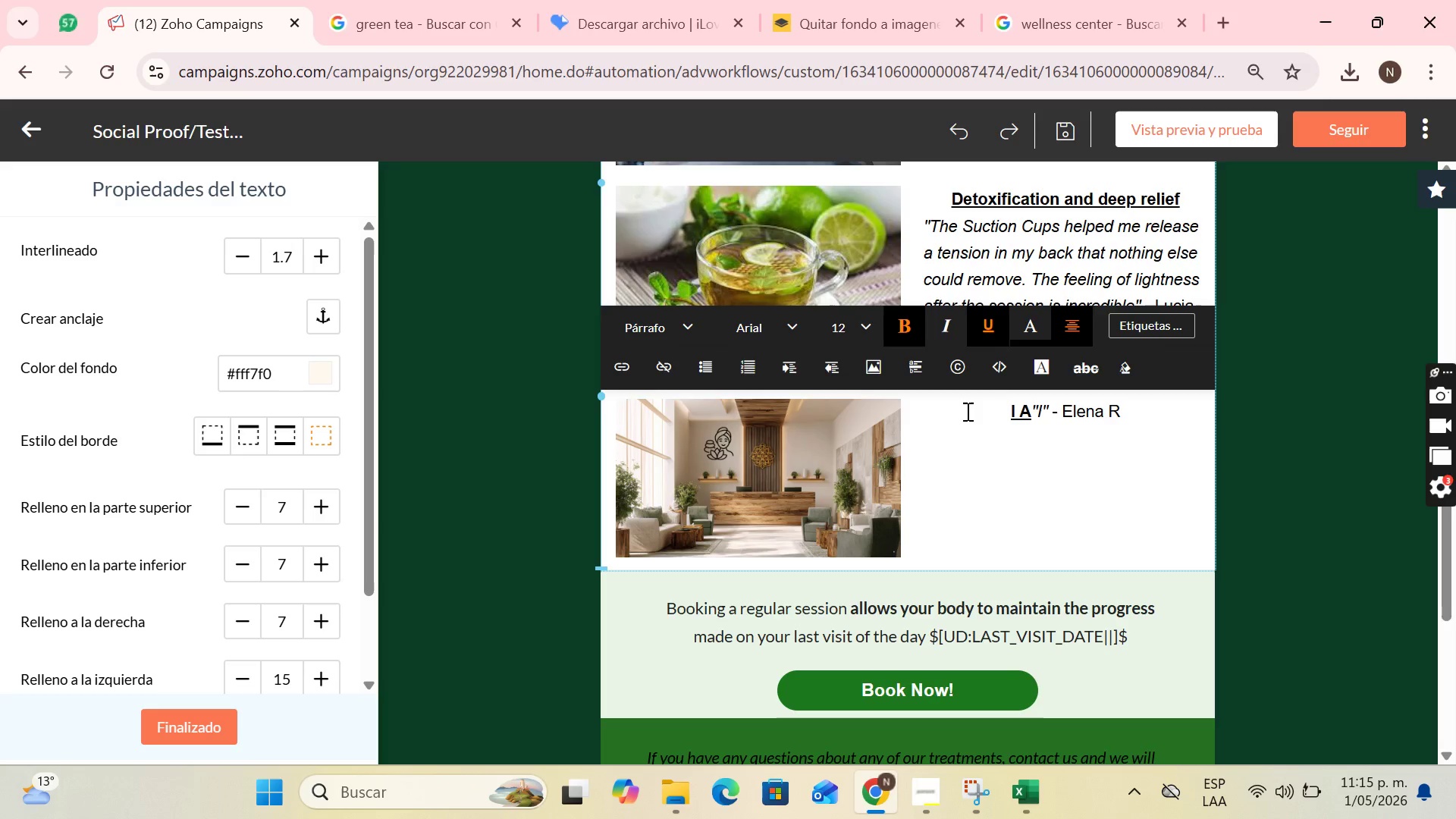 
key(Backspace)
 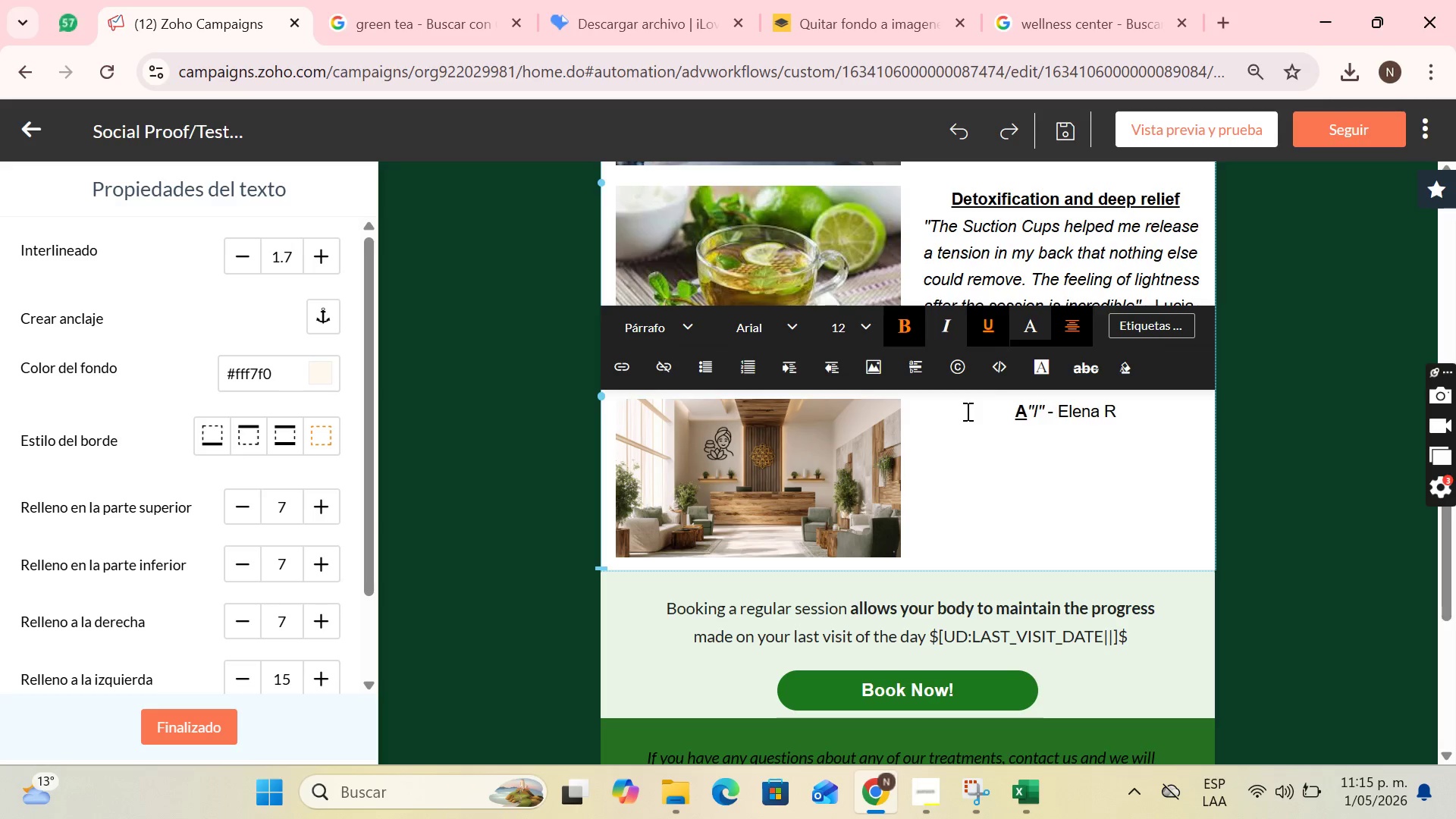 
key(Backspace)
 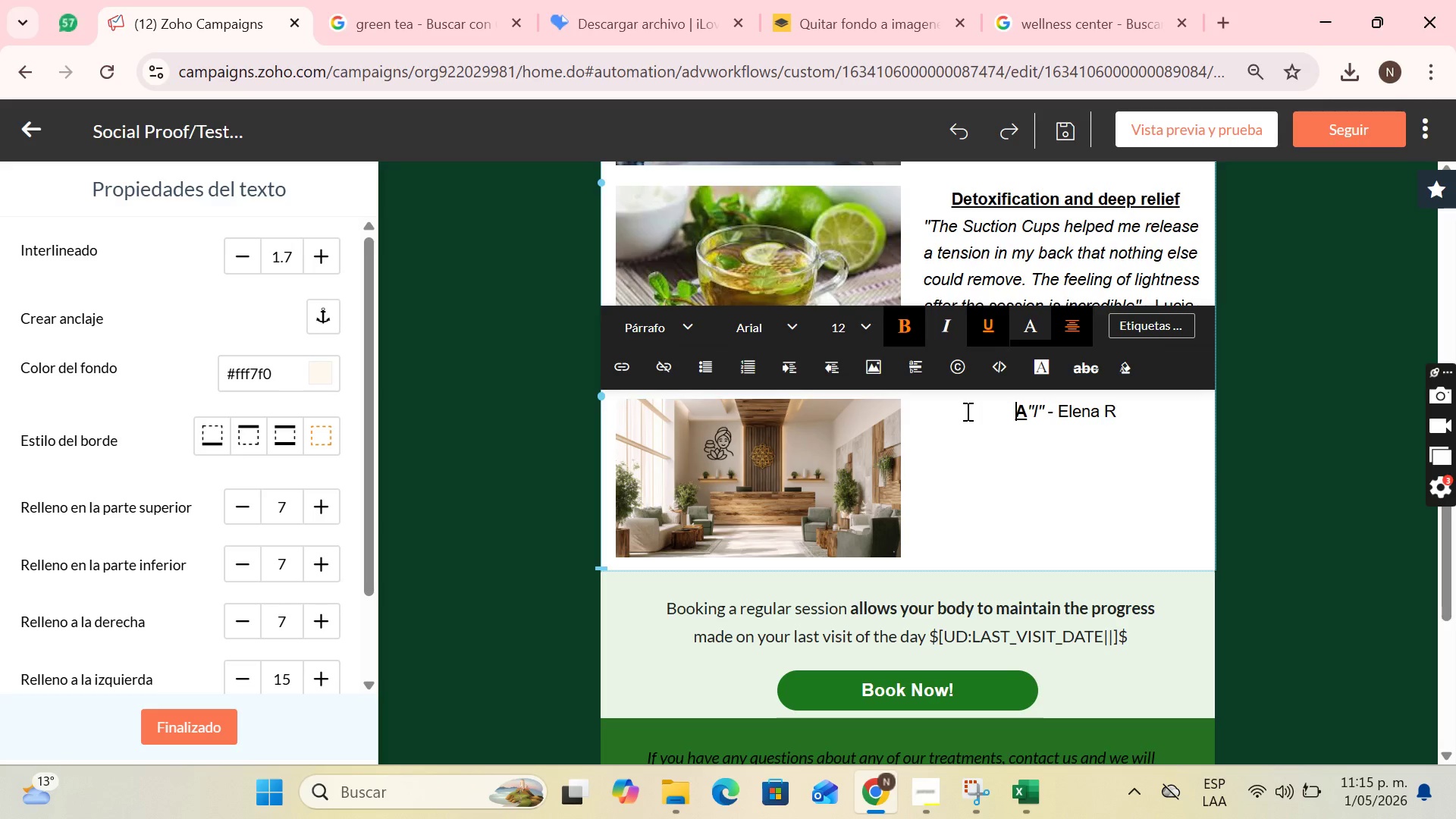 
key(ArrowRight)
 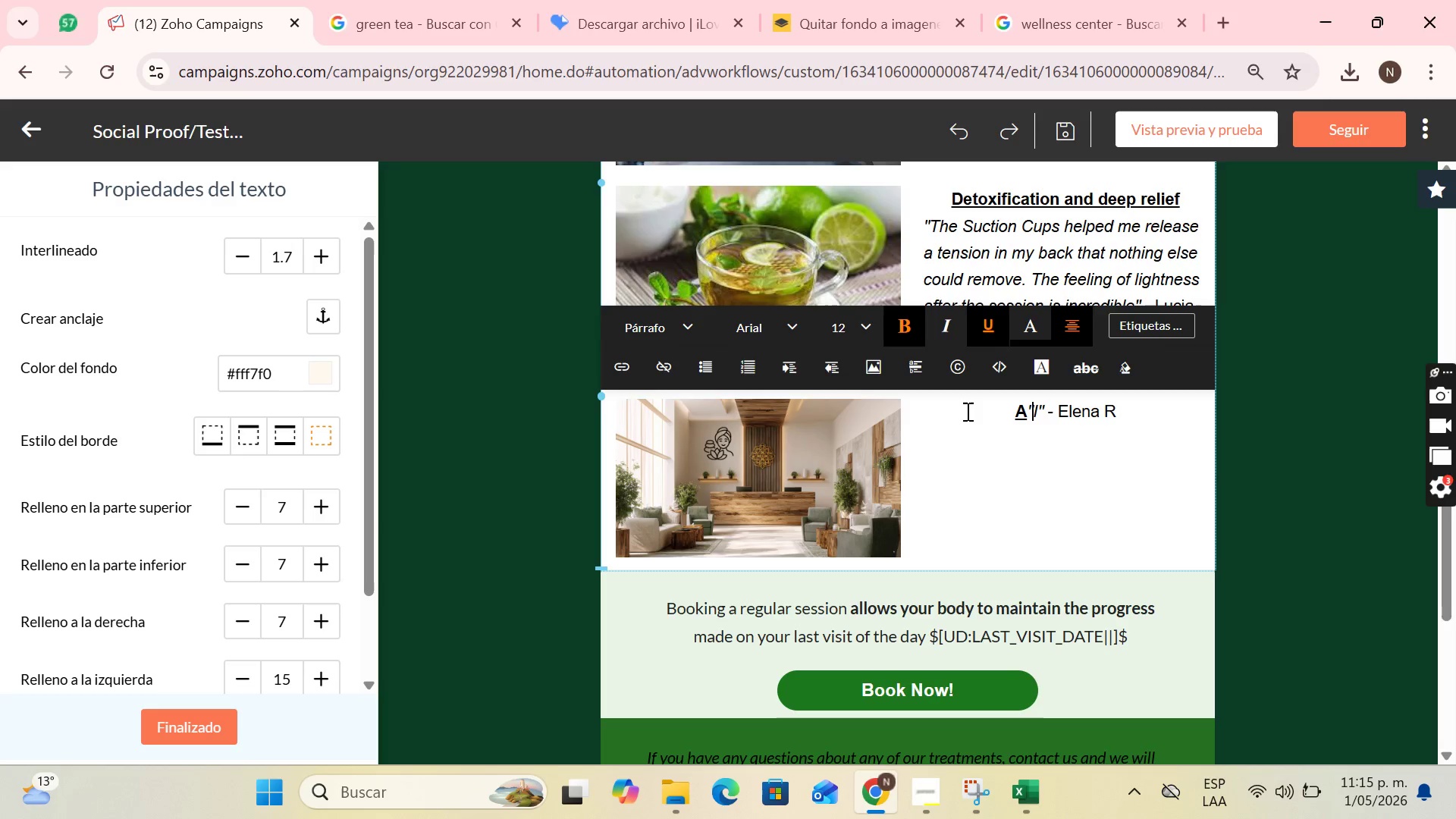 
key(ArrowRight)
 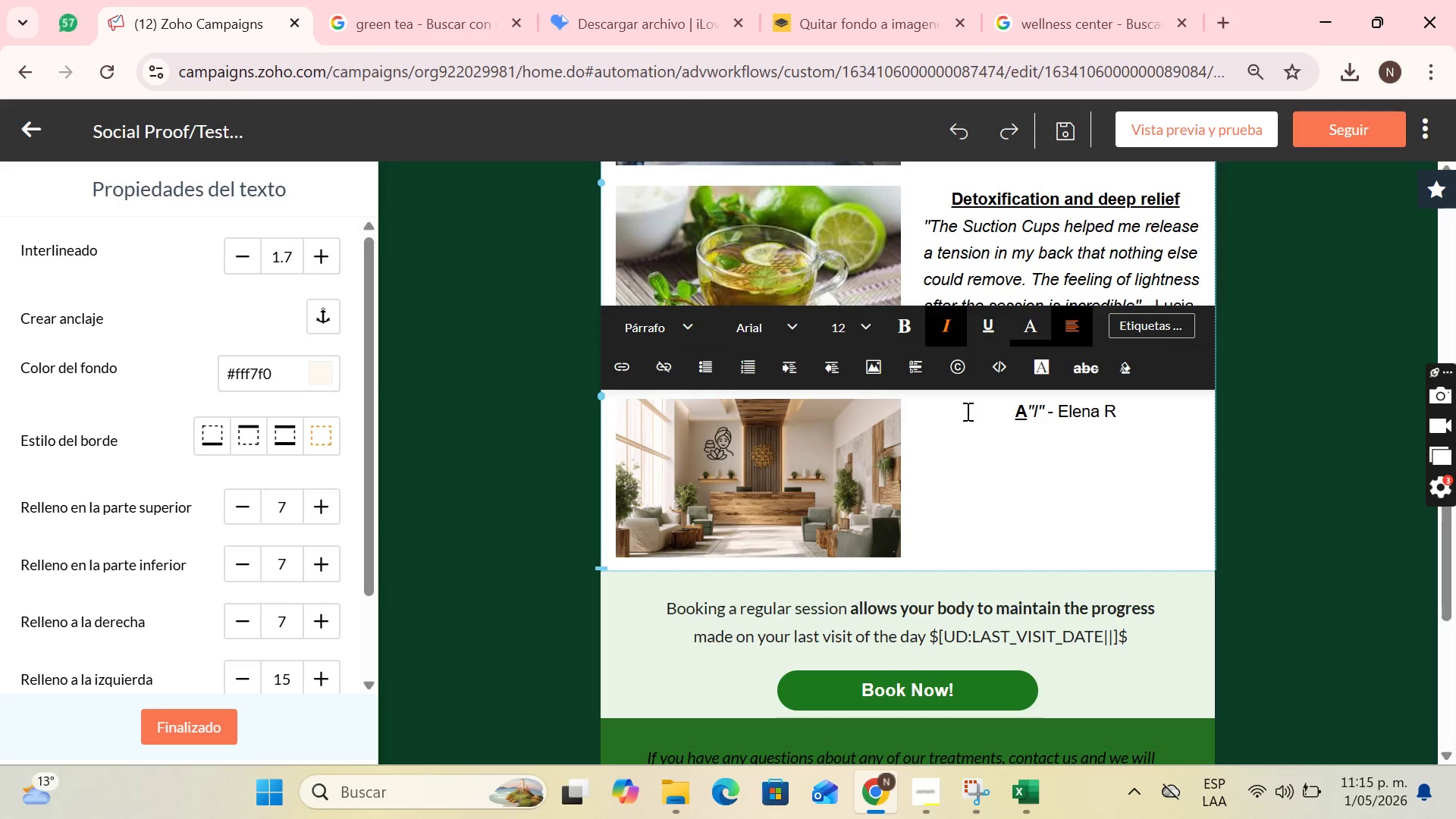 
key(ArrowLeft)
 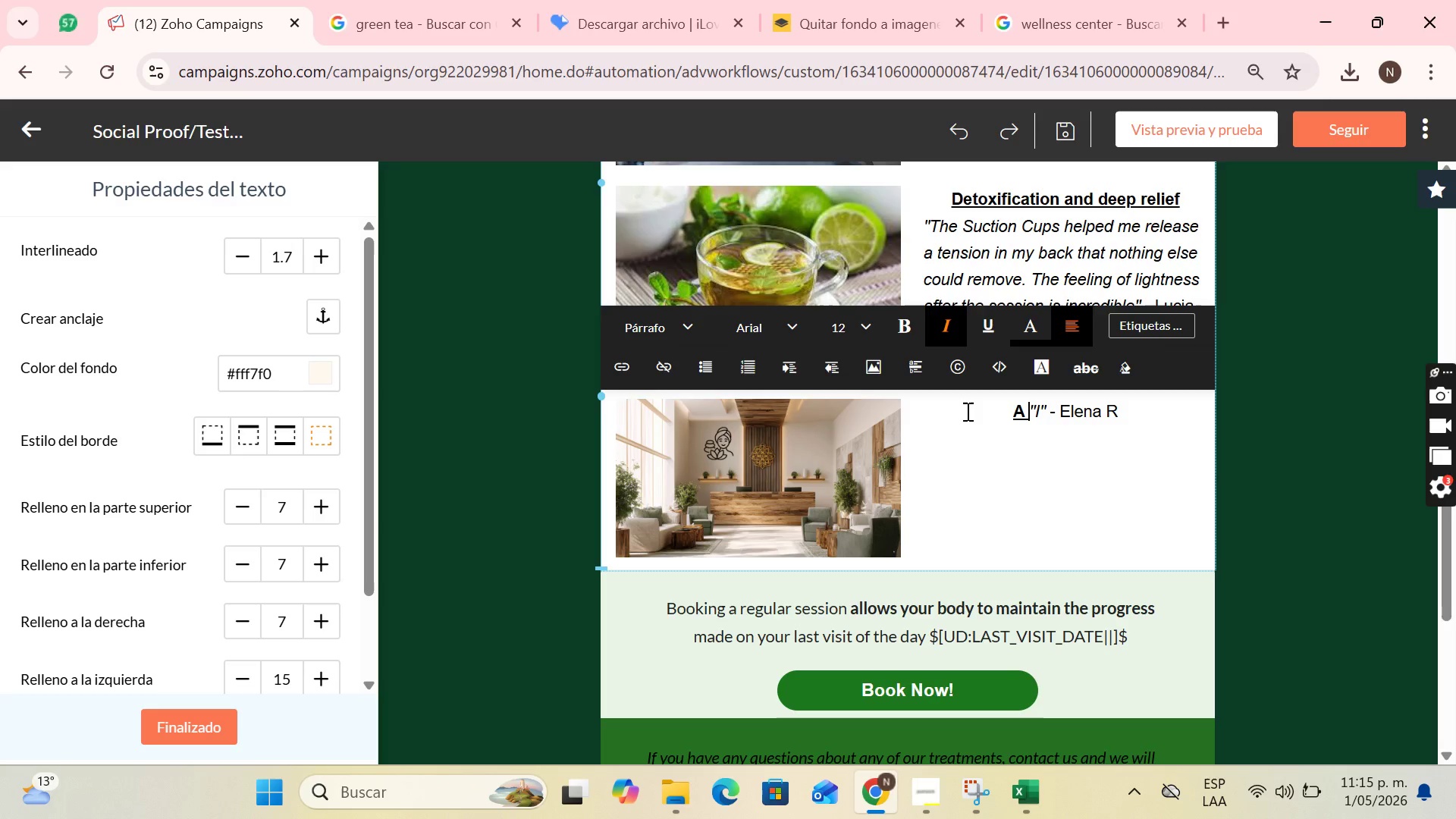 
type( refuge for well-being)
 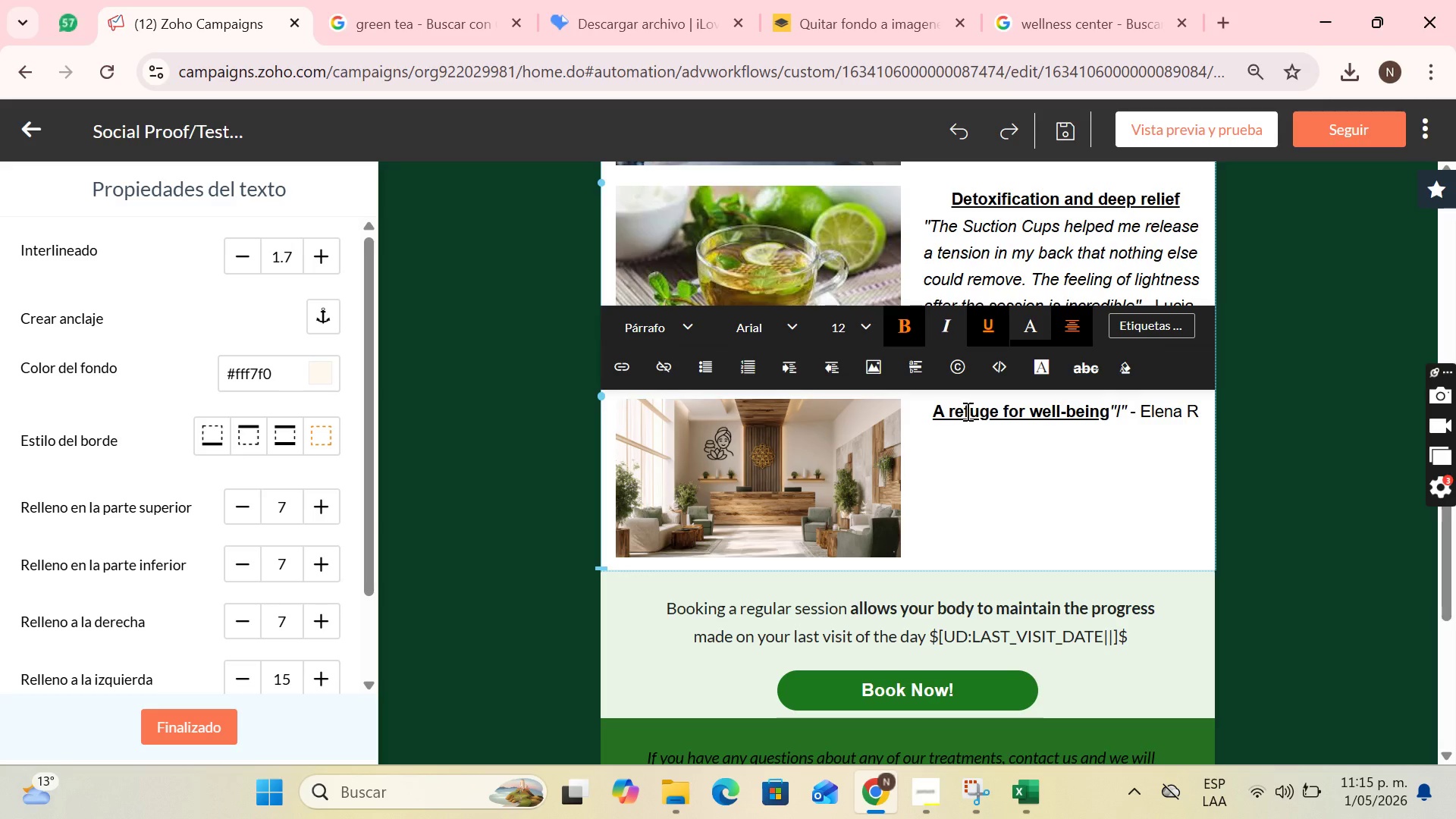 
key(Enter)
 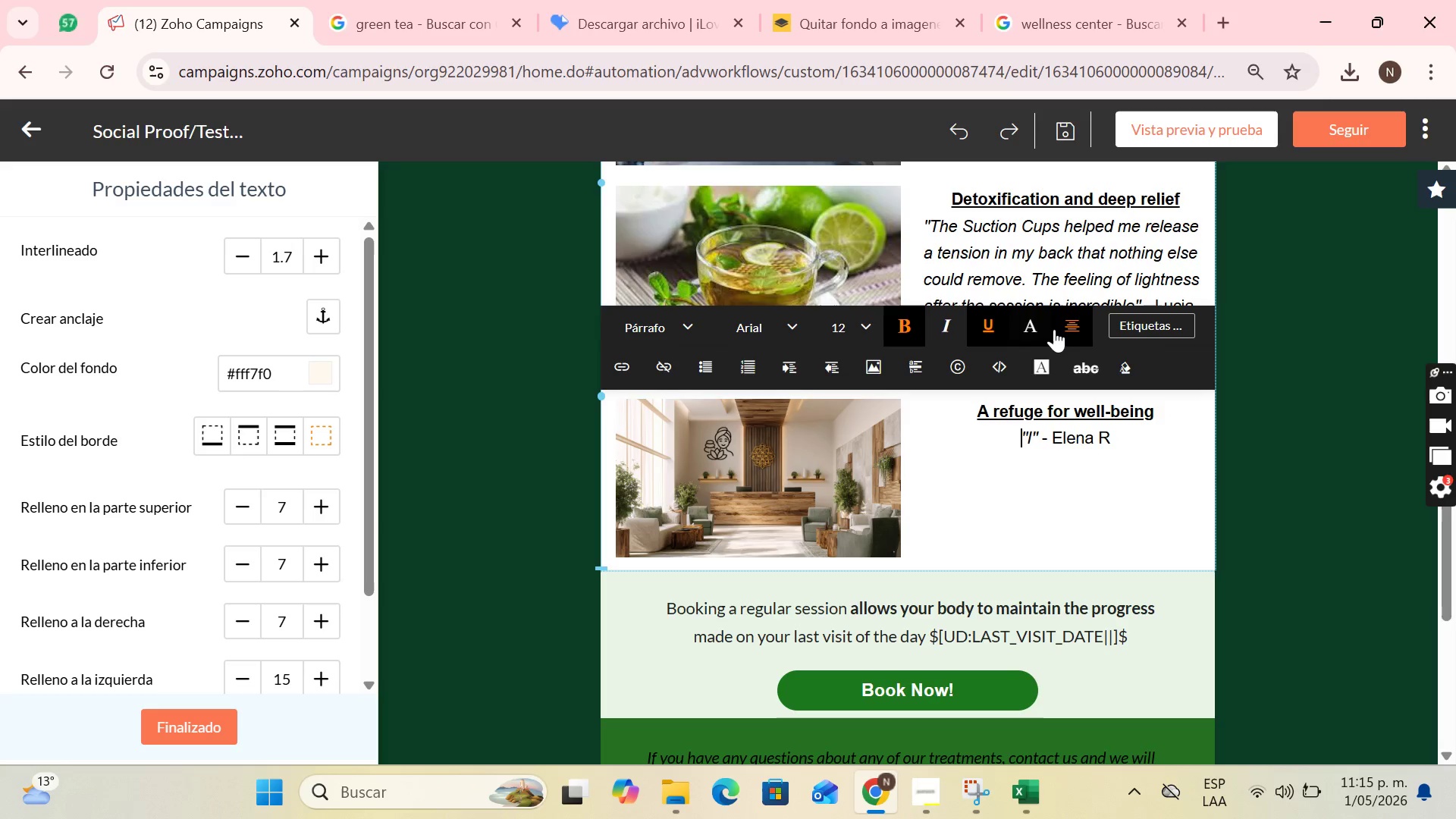 
left_click([1076, 329])
 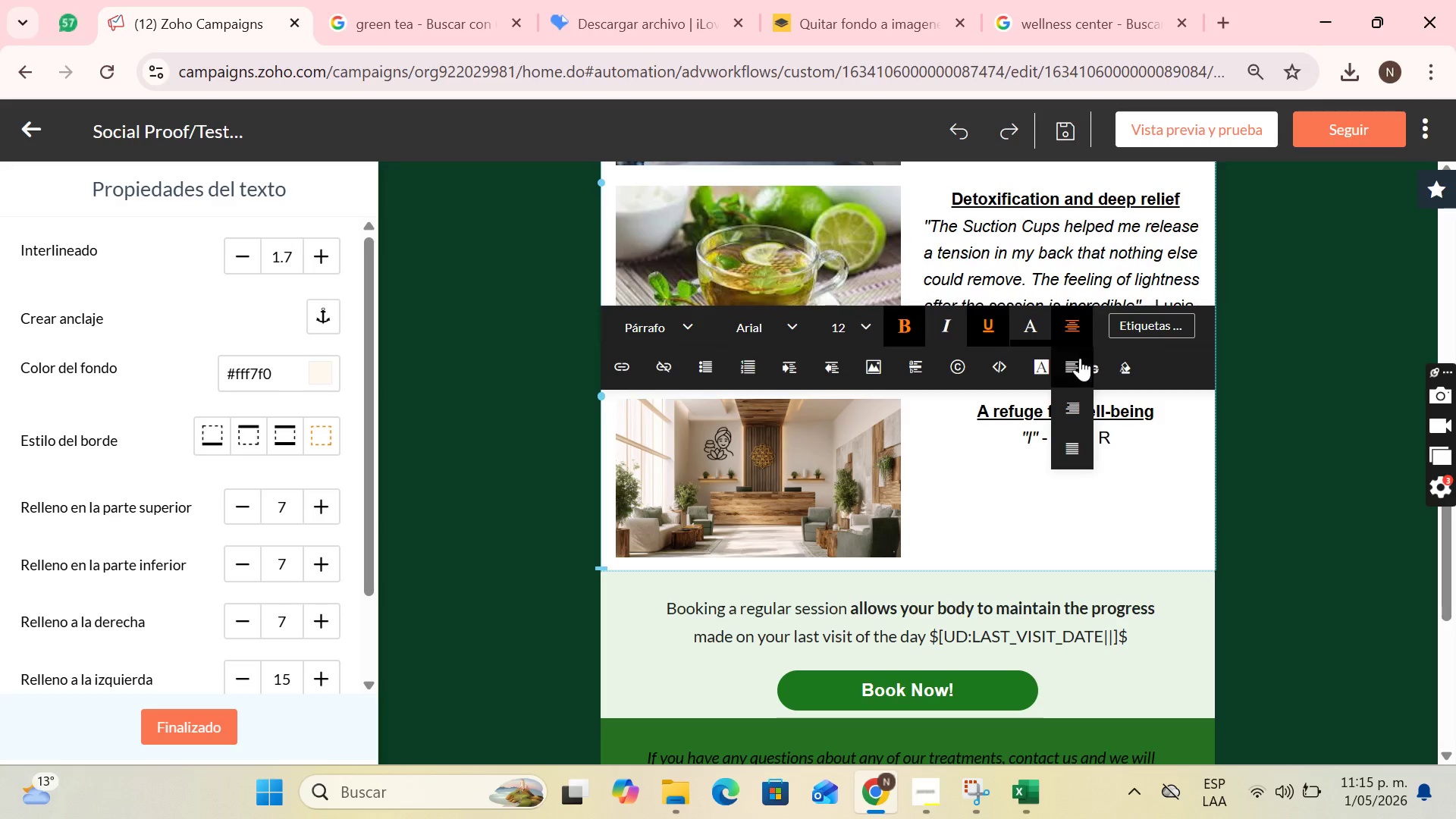 
left_click([1078, 365])
 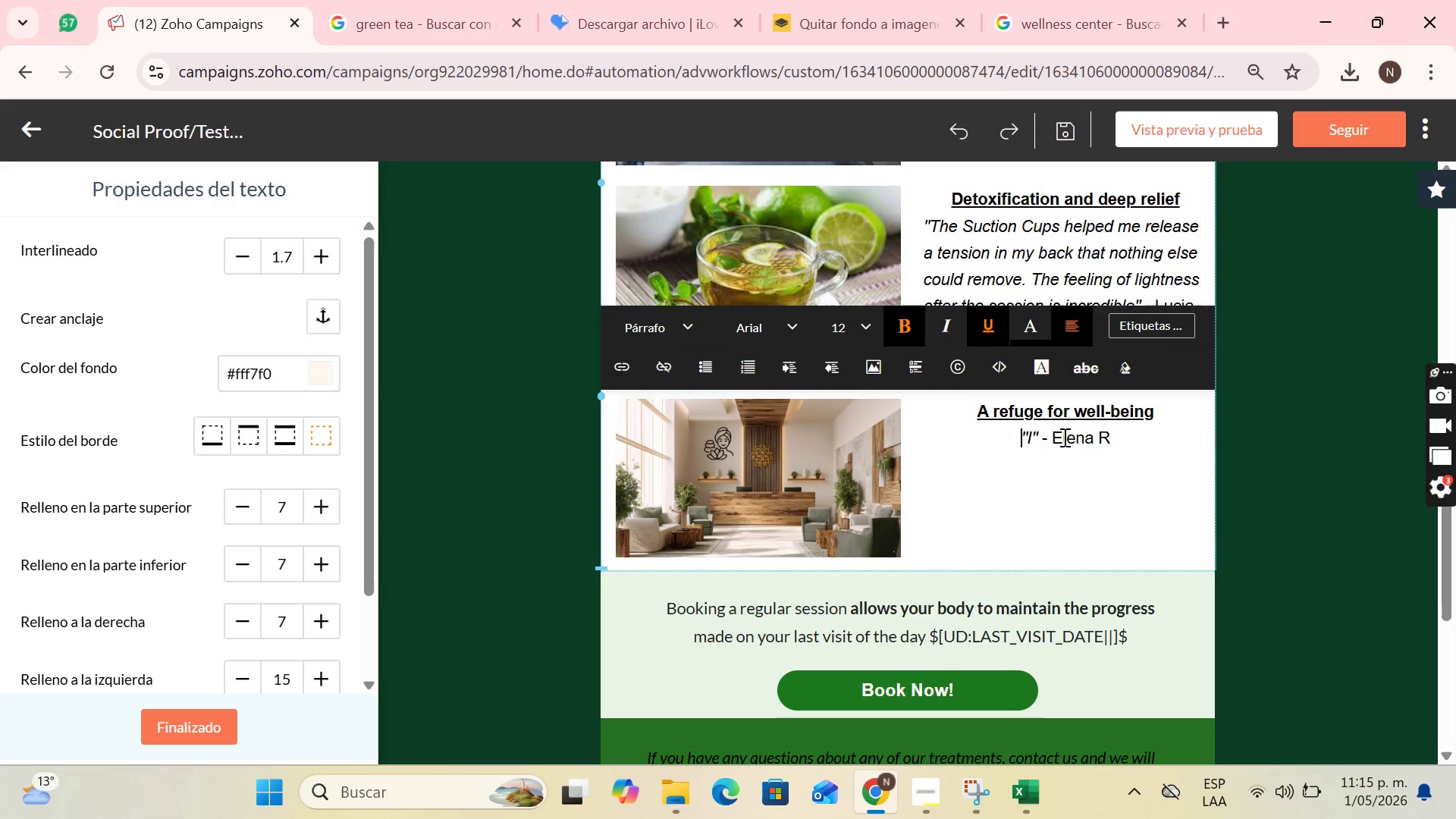 
left_click_drag(start_coordinate=[1109, 440], to_coordinate=[1004, 439])
 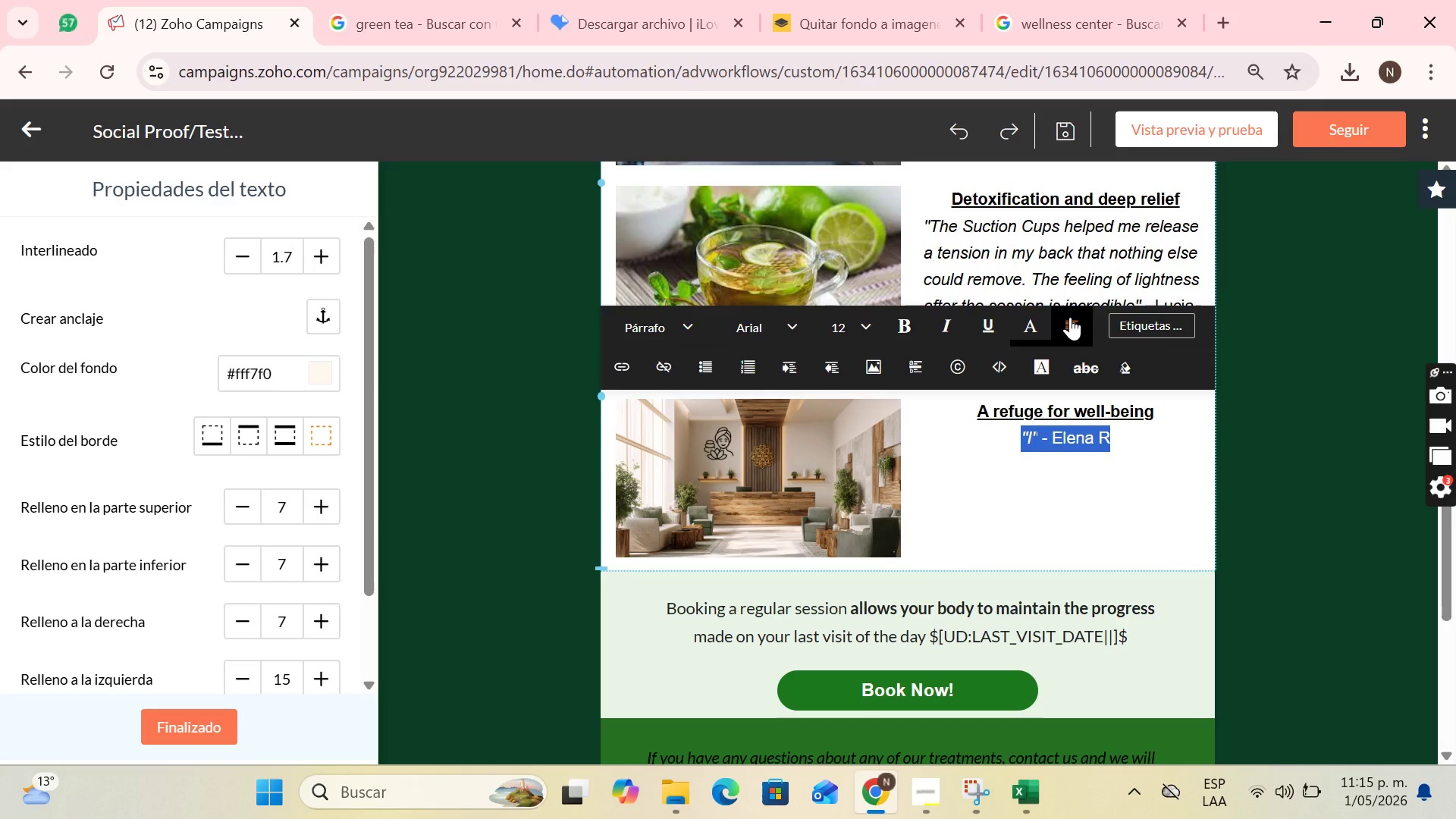 
left_click([1070, 317])
 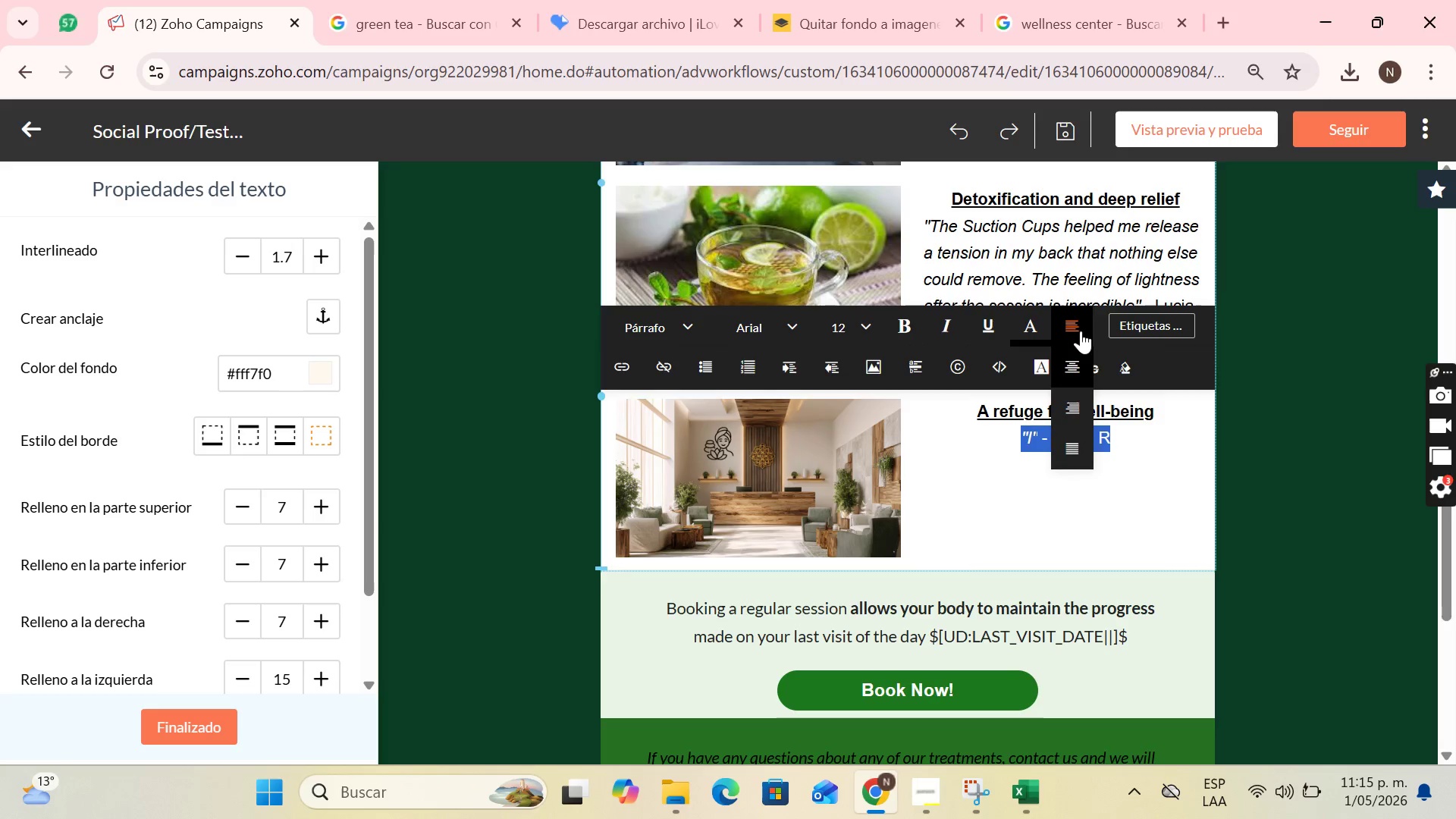 
left_click([1082, 325])
 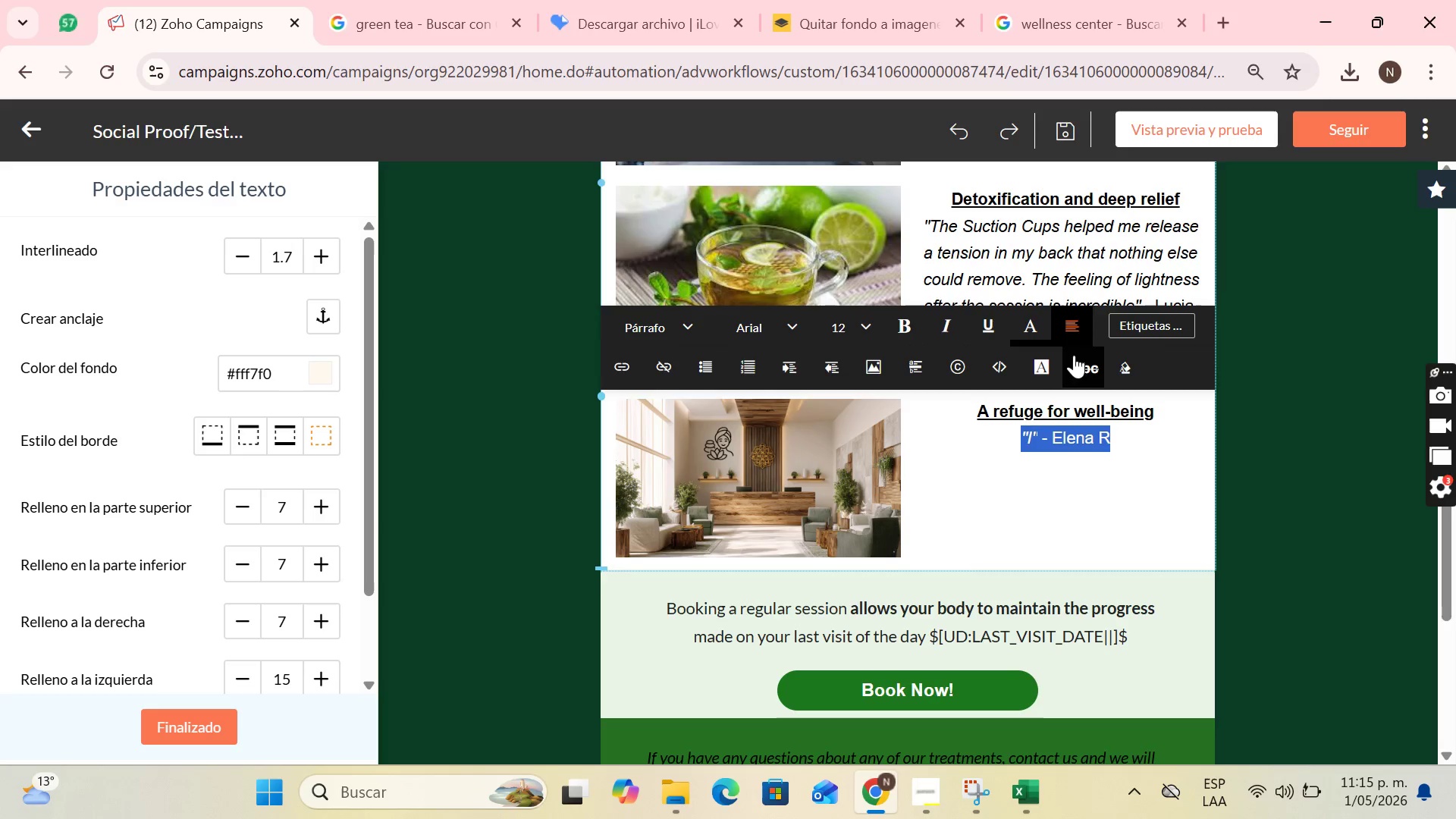 
left_click([1072, 316])
 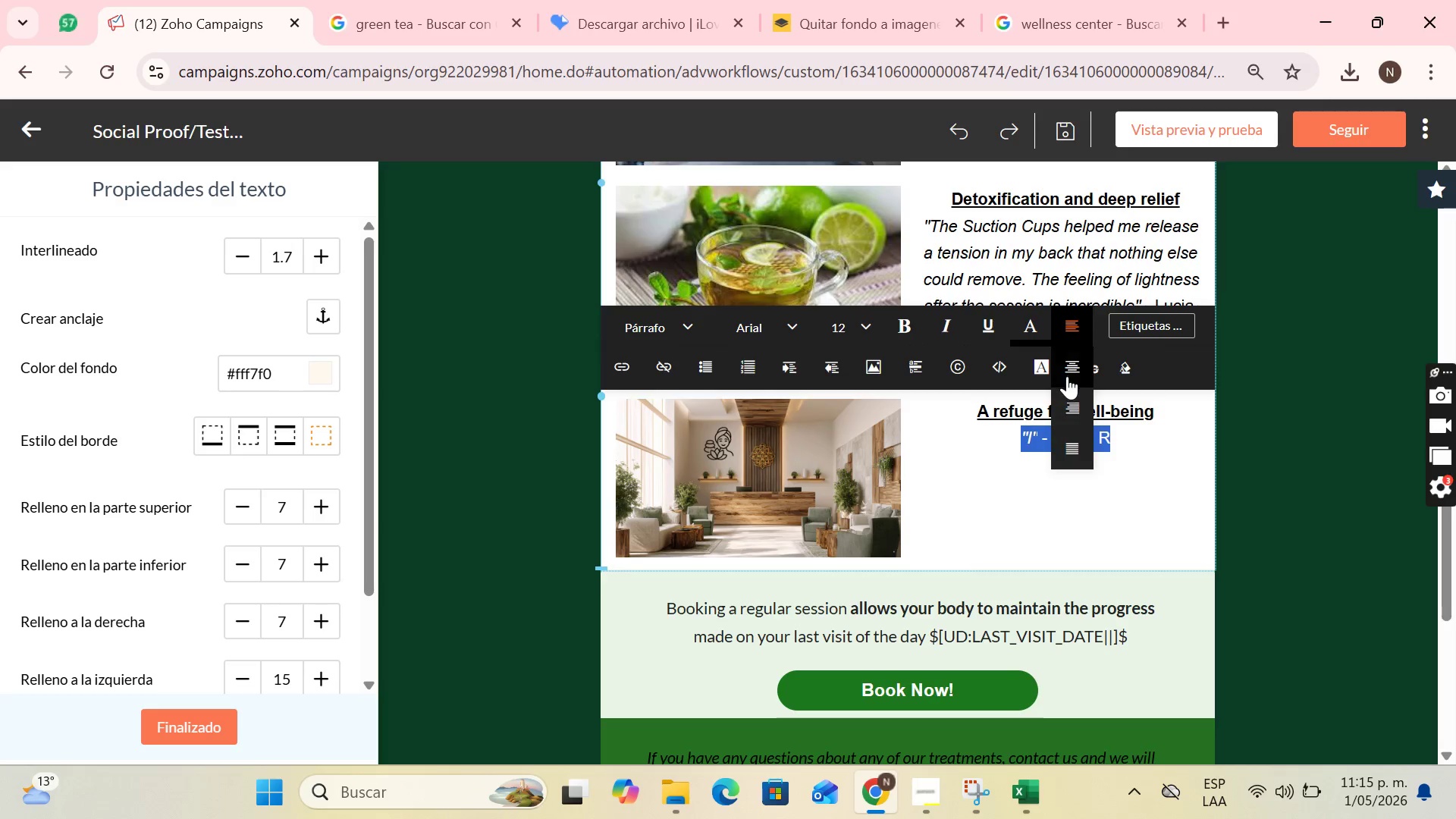 
left_click([1067, 376])
 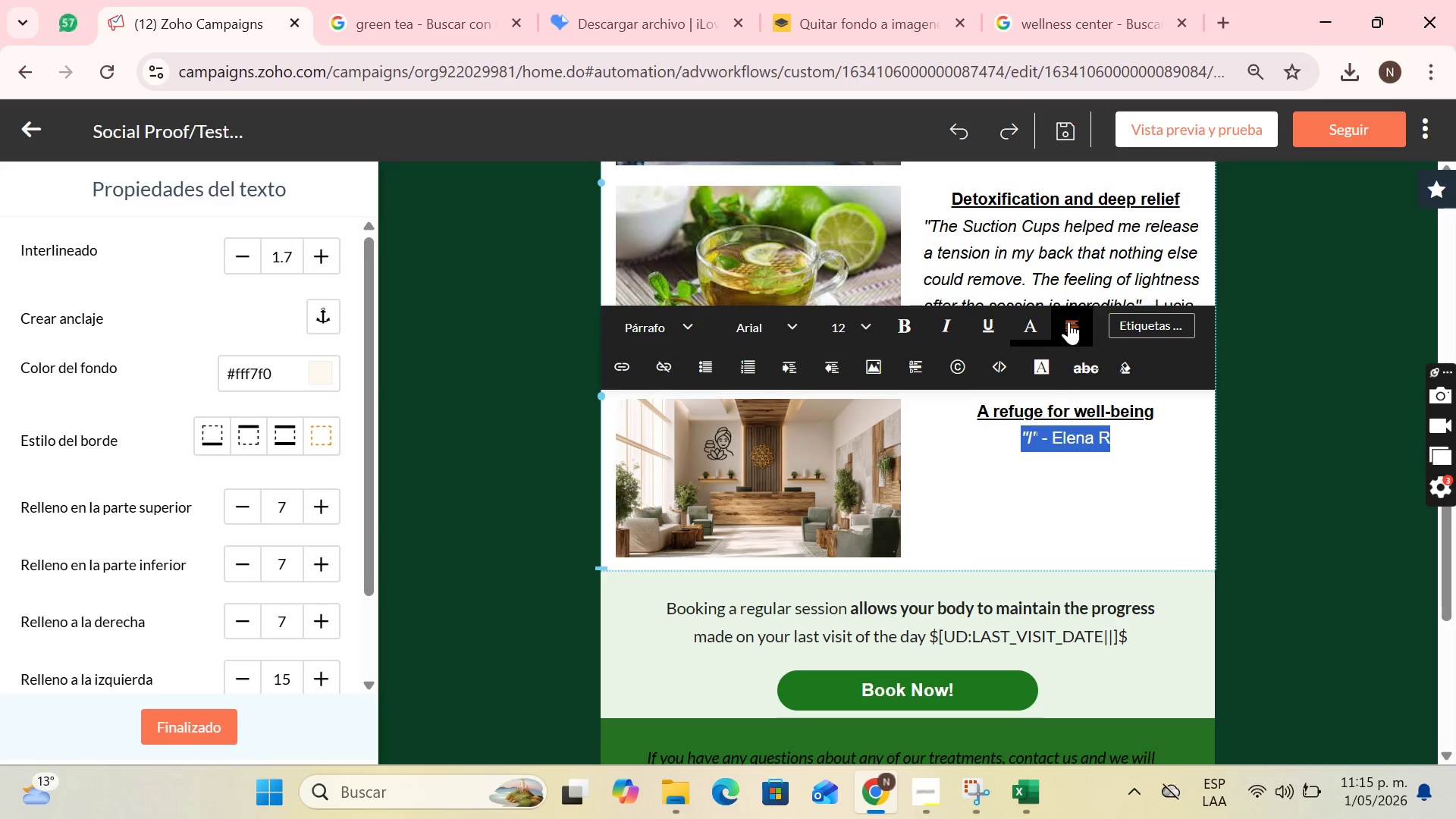 
left_click([1068, 322])
 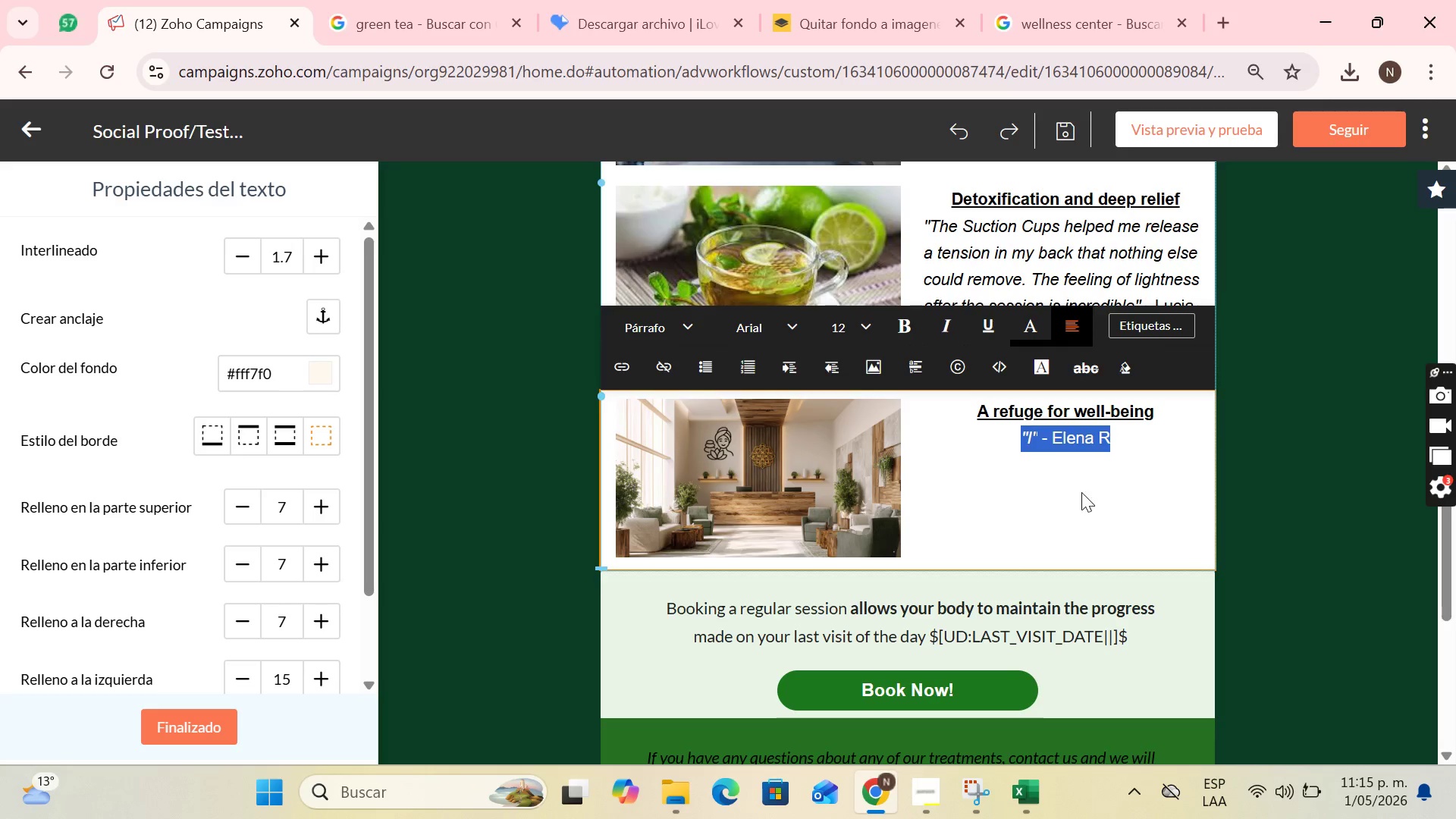 
left_click([1081, 509])
 